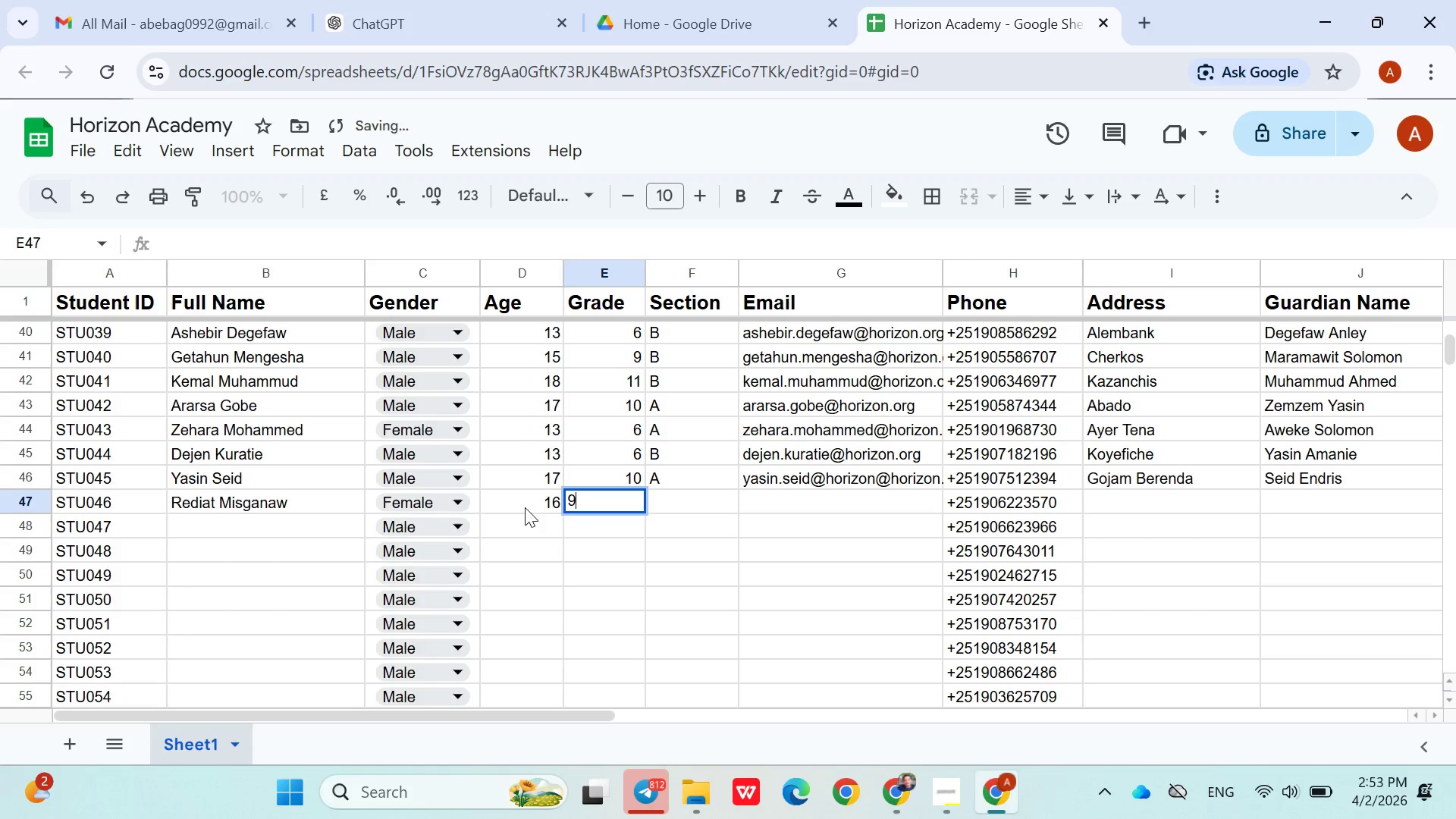 
key(9)
 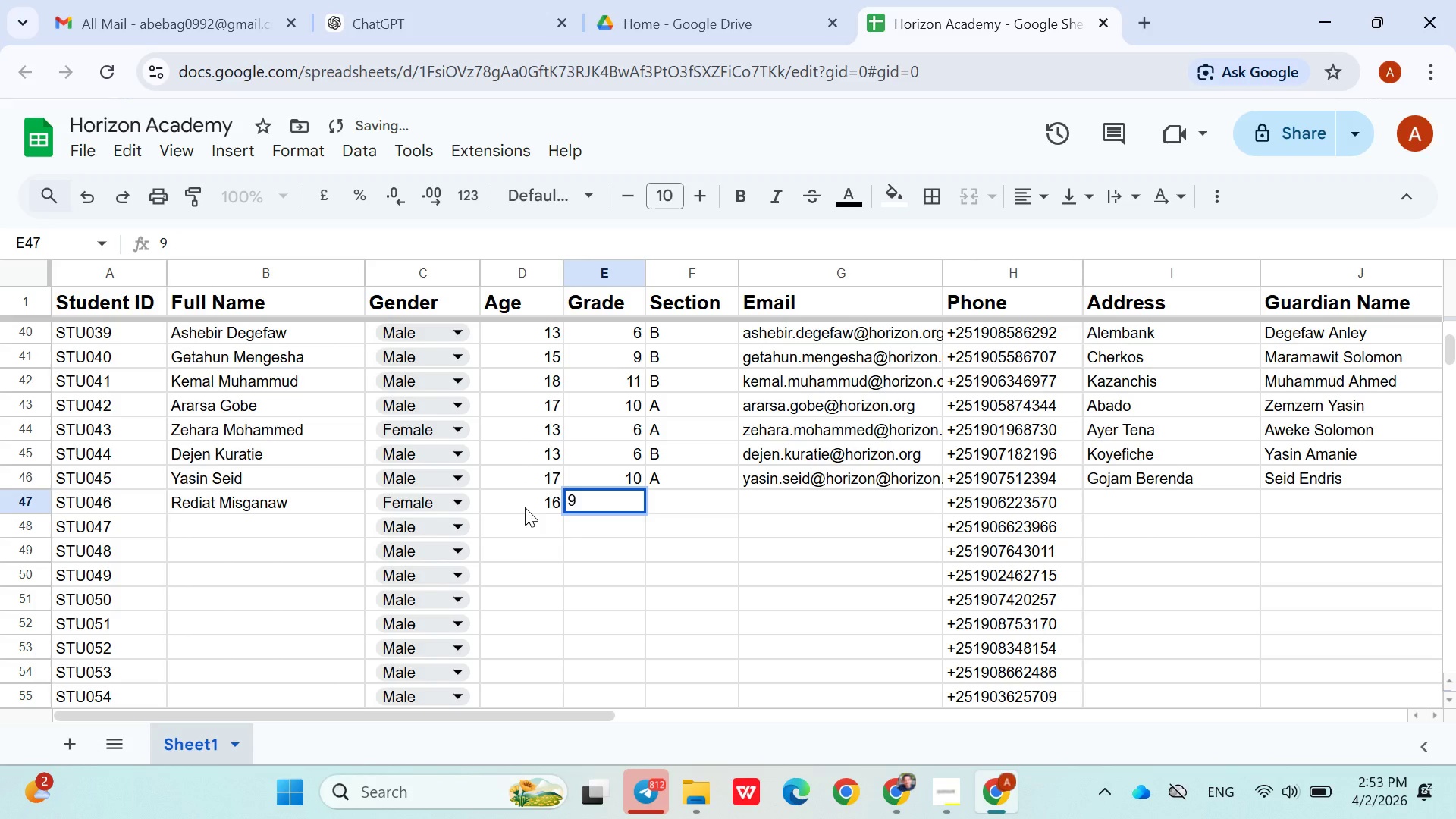 
key(ArrowRight)
 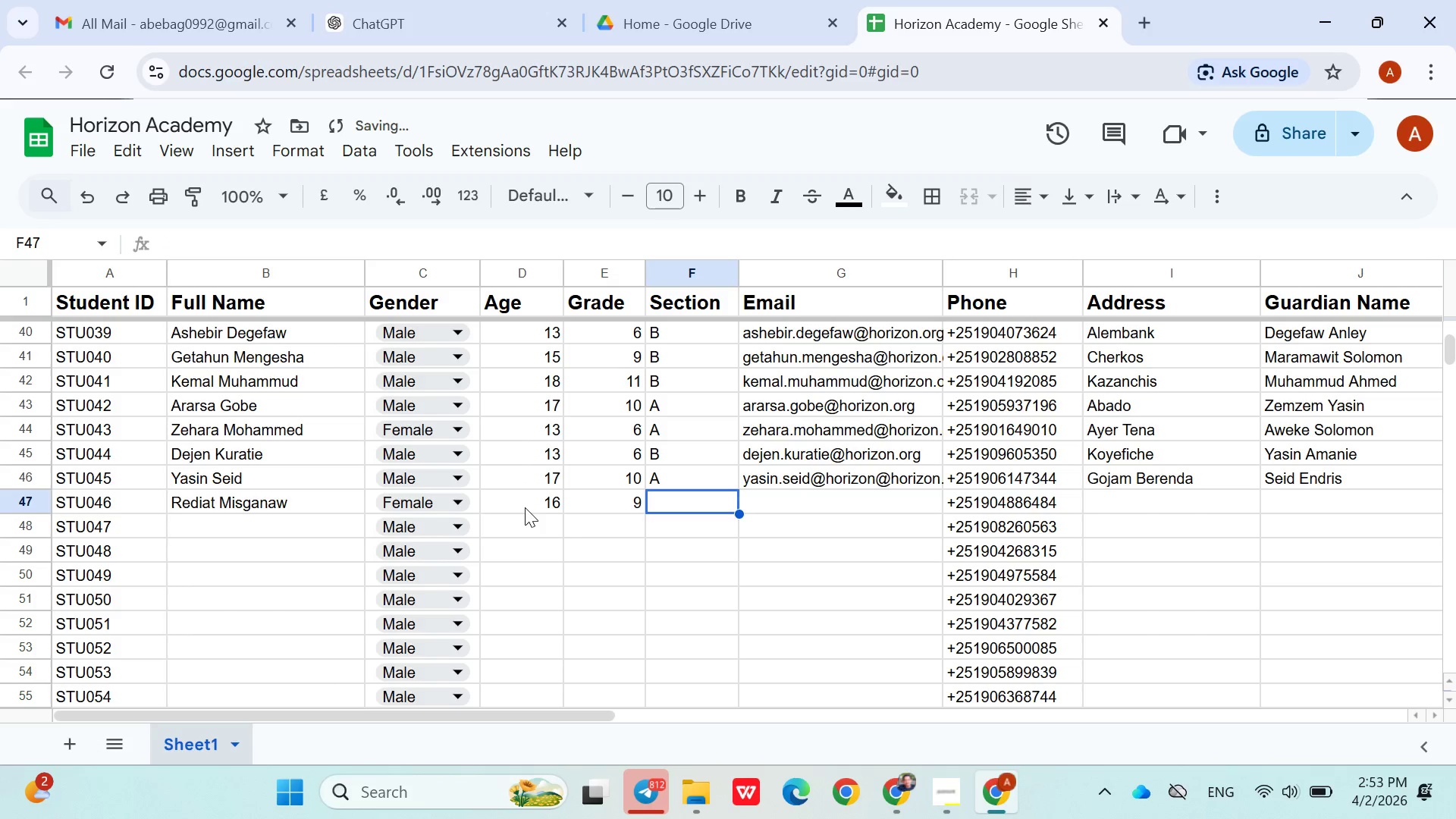 
hold_key(key=ShiftLeft, duration=0.34)
 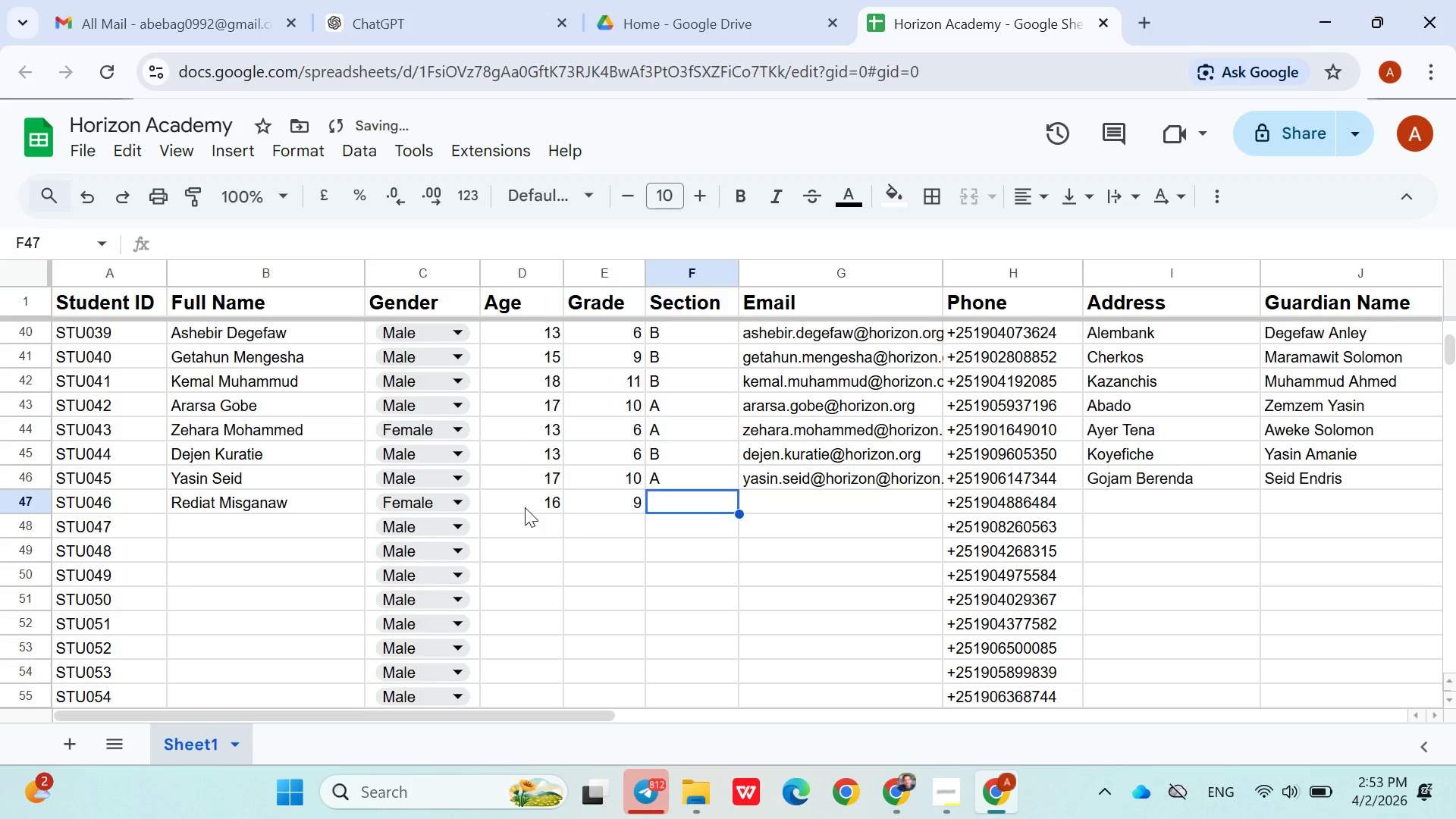 
key(Shift+A)
 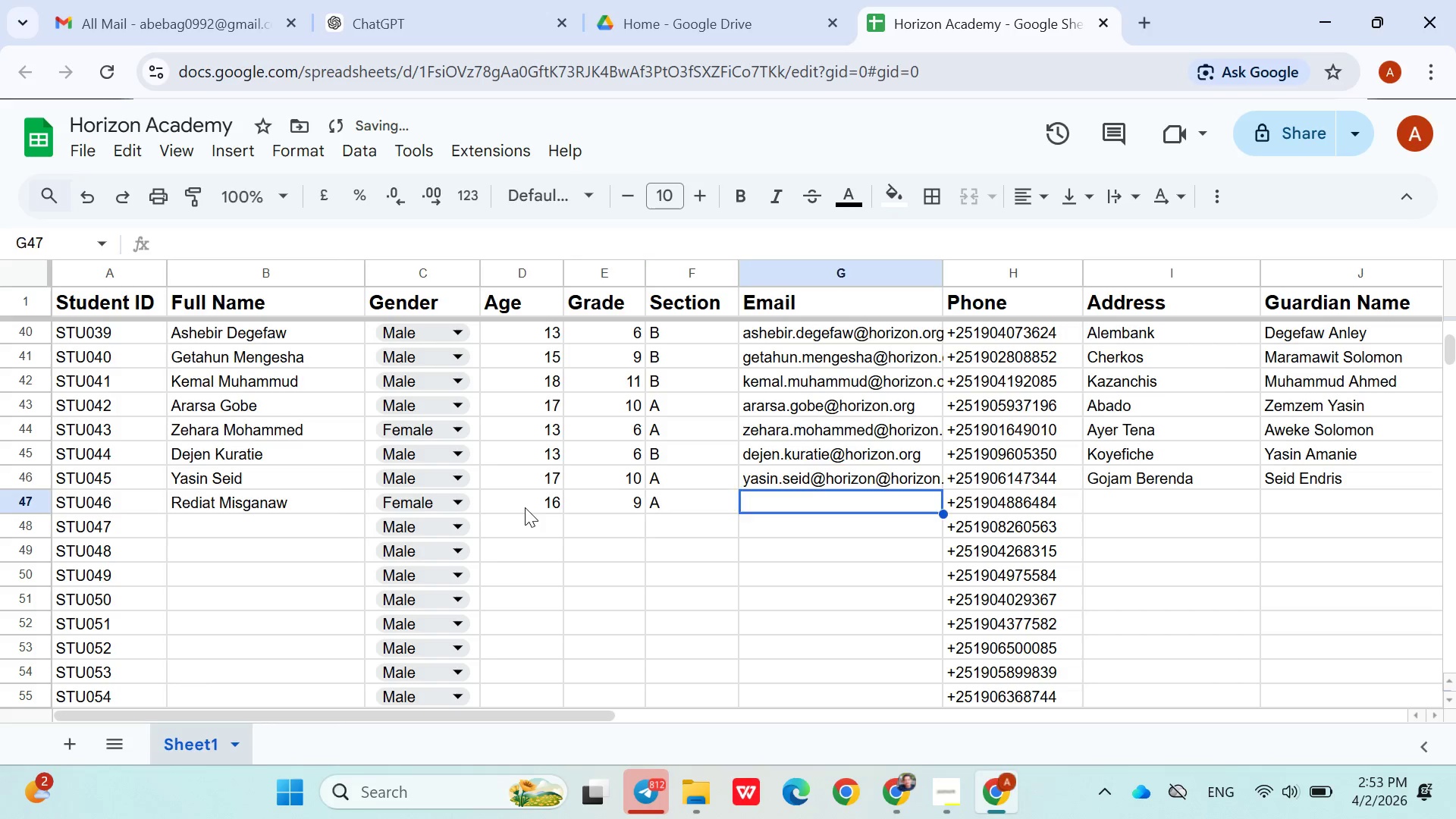 
key(ArrowRight)
 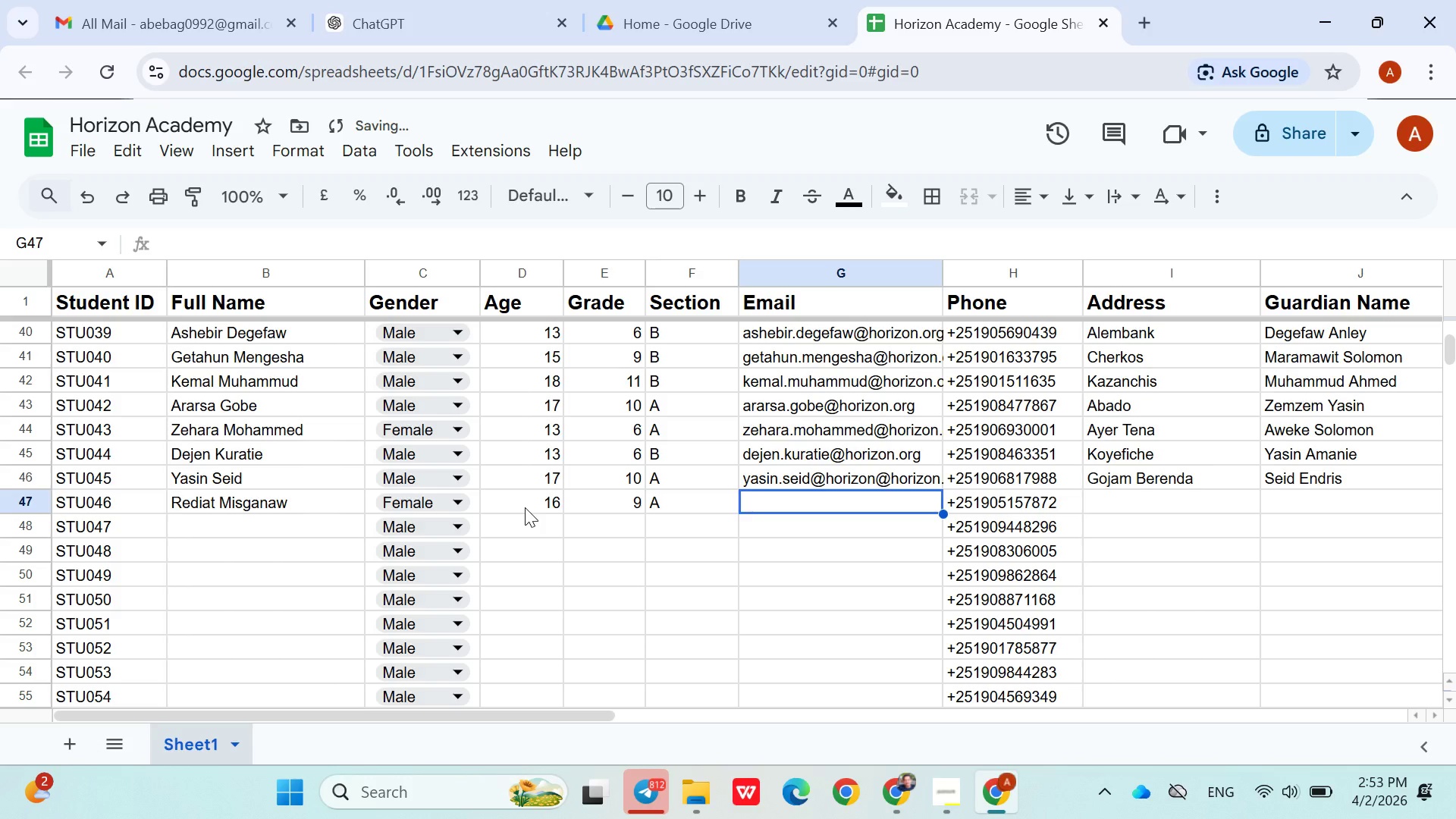 
type(rediat.misganaw@horizon.org)
 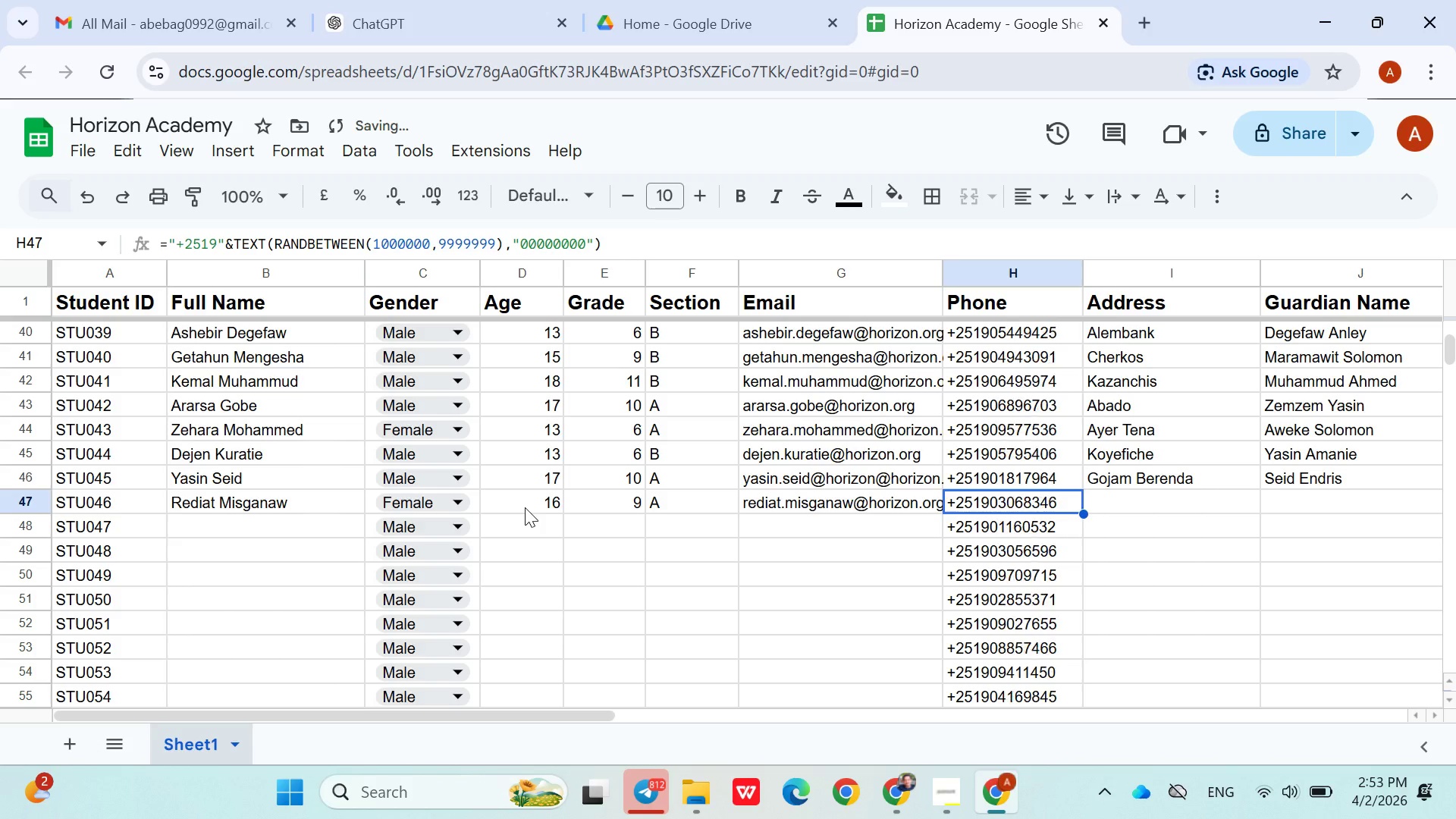 
 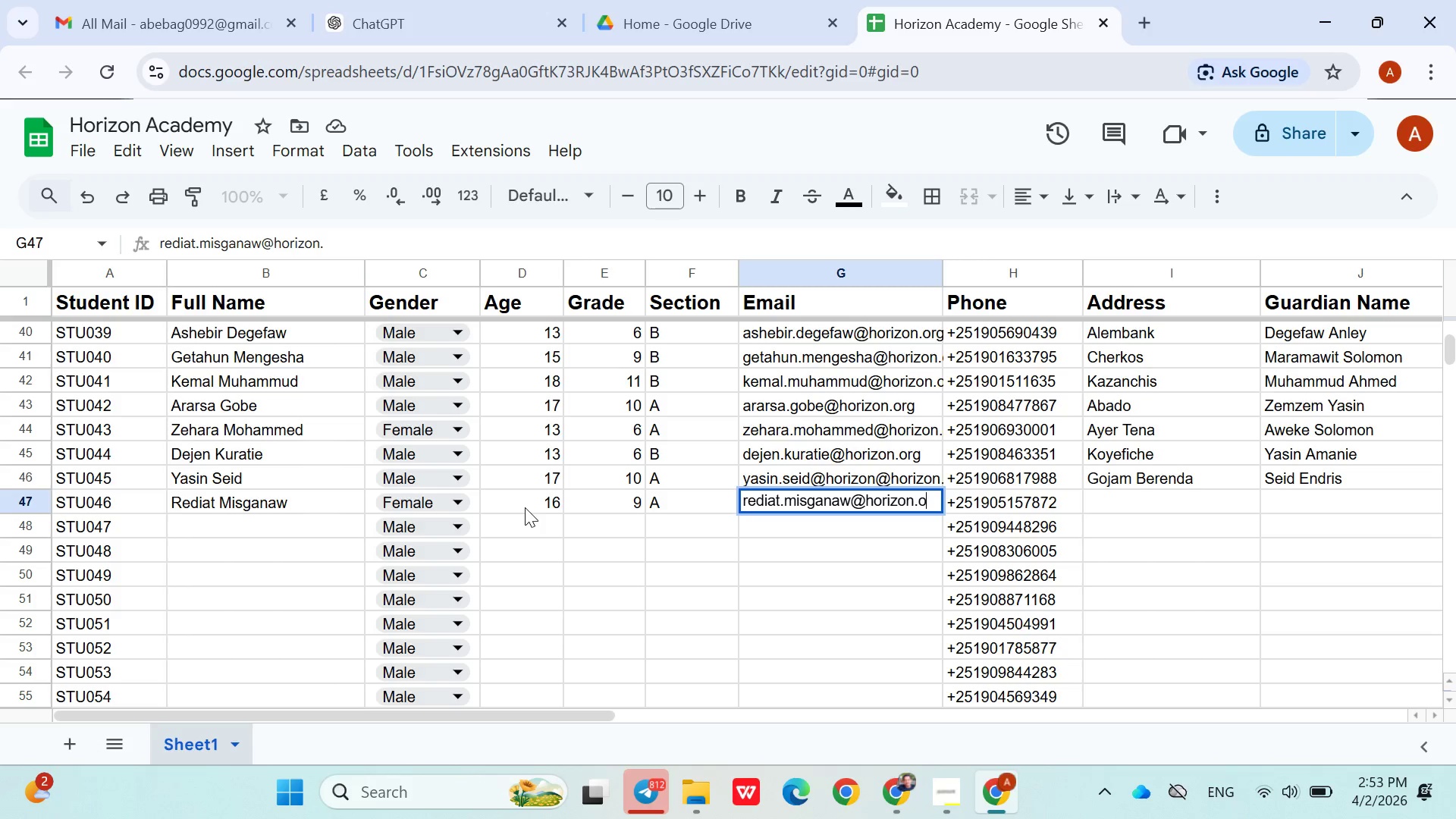 
hold_key(key=ArrowRight, duration=0.38)
 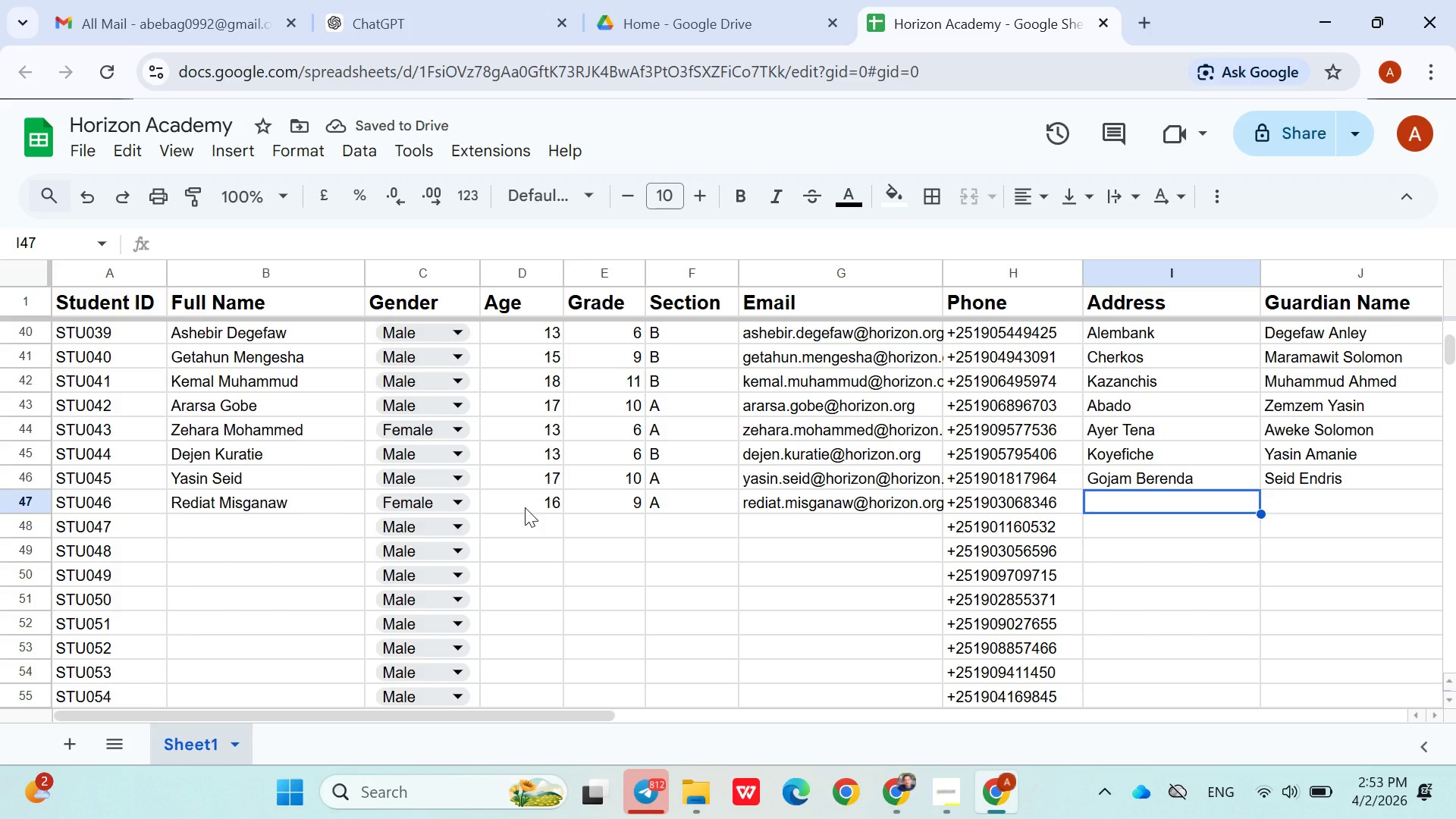 
type(CMC)
 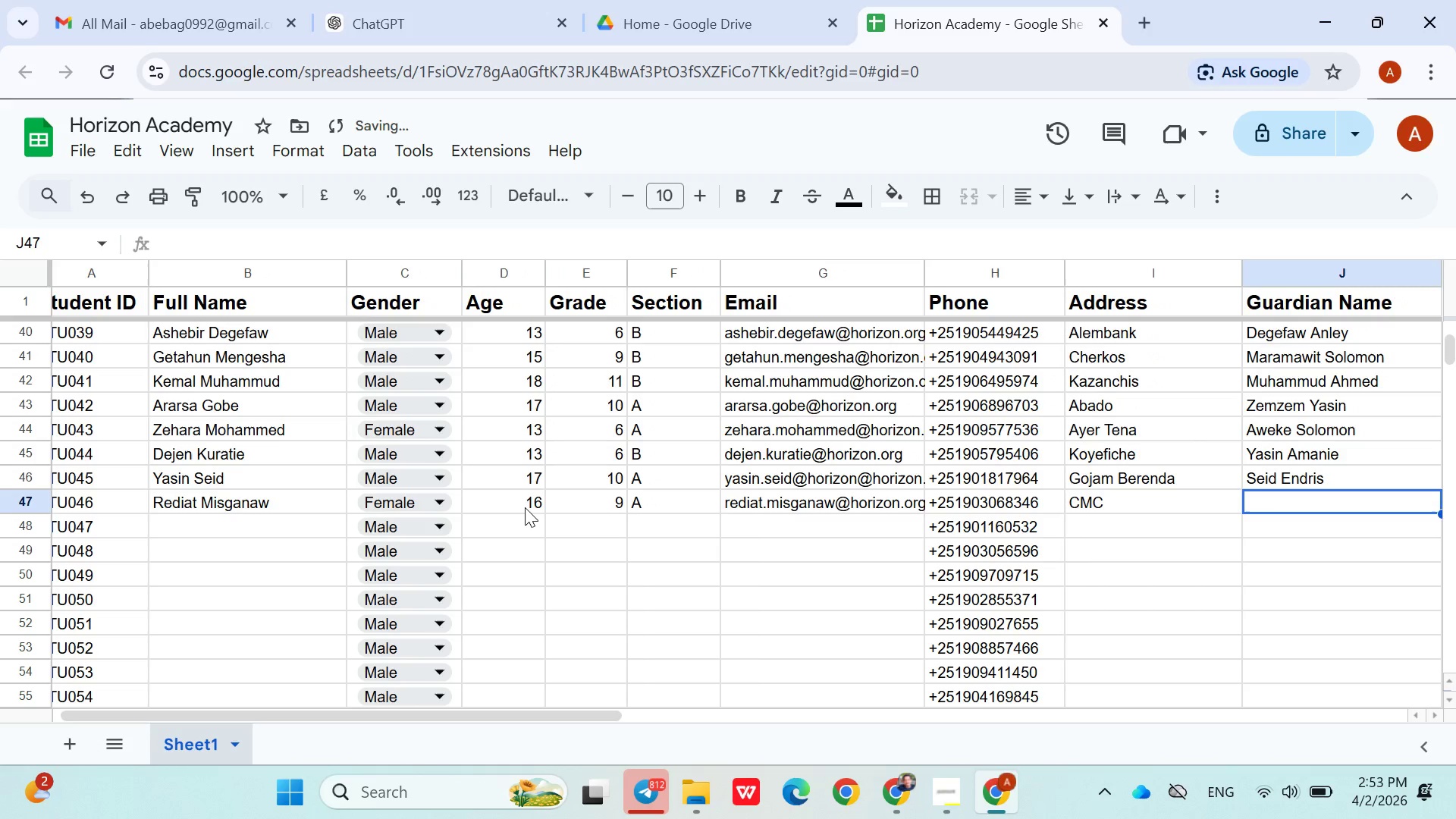 
 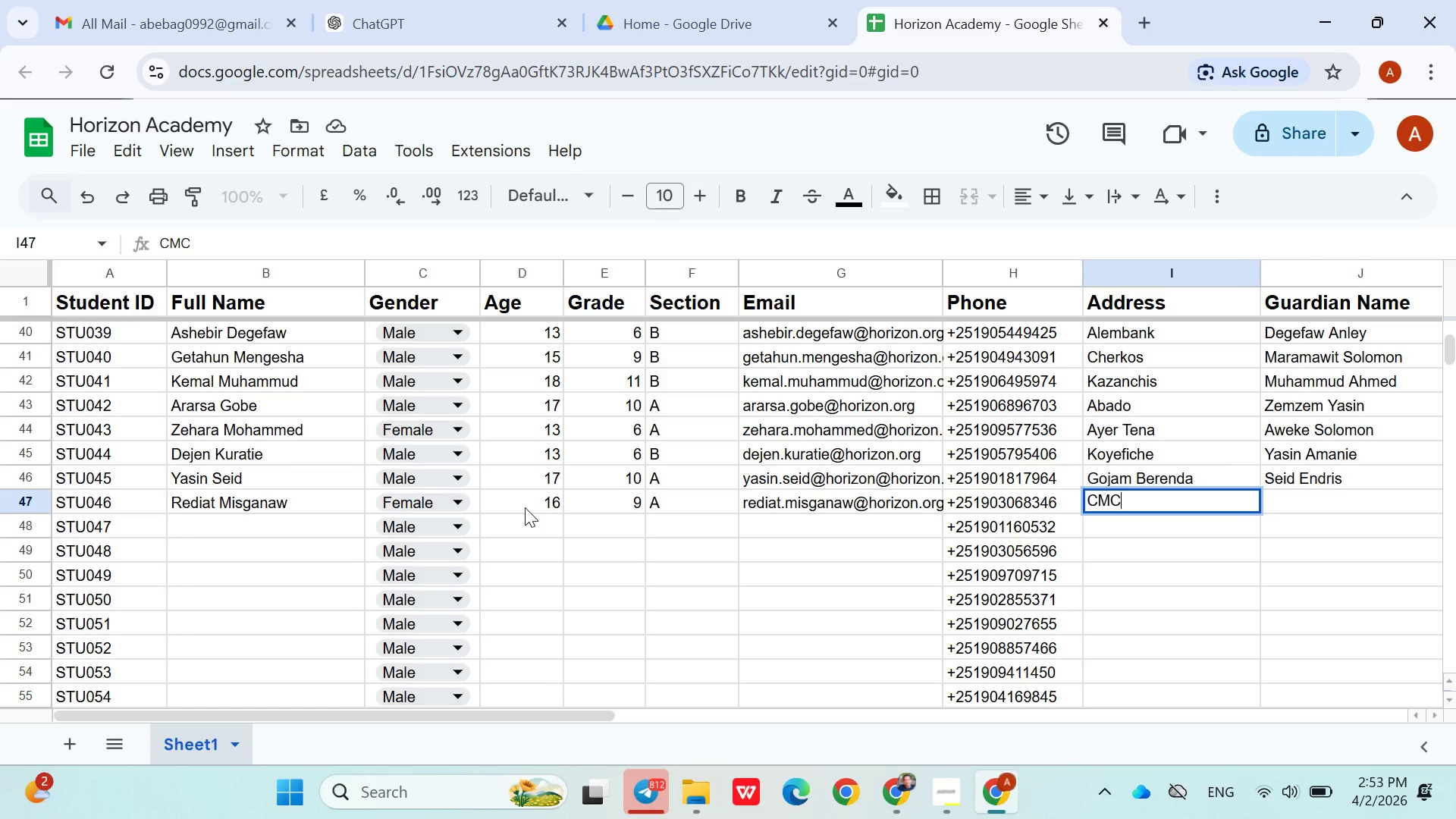 
key(ArrowRight)
 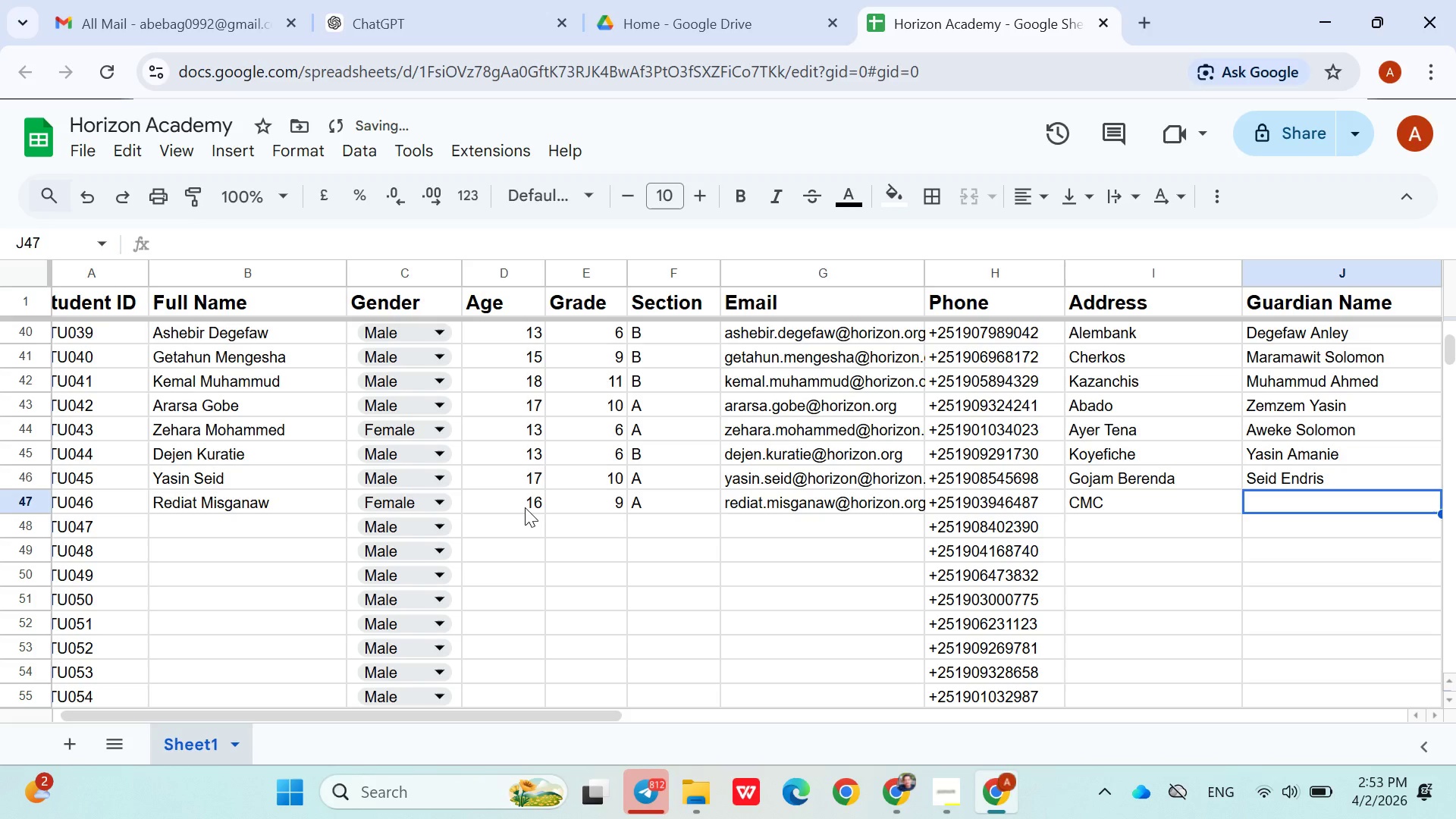 
type(Misganaw Asamir)
 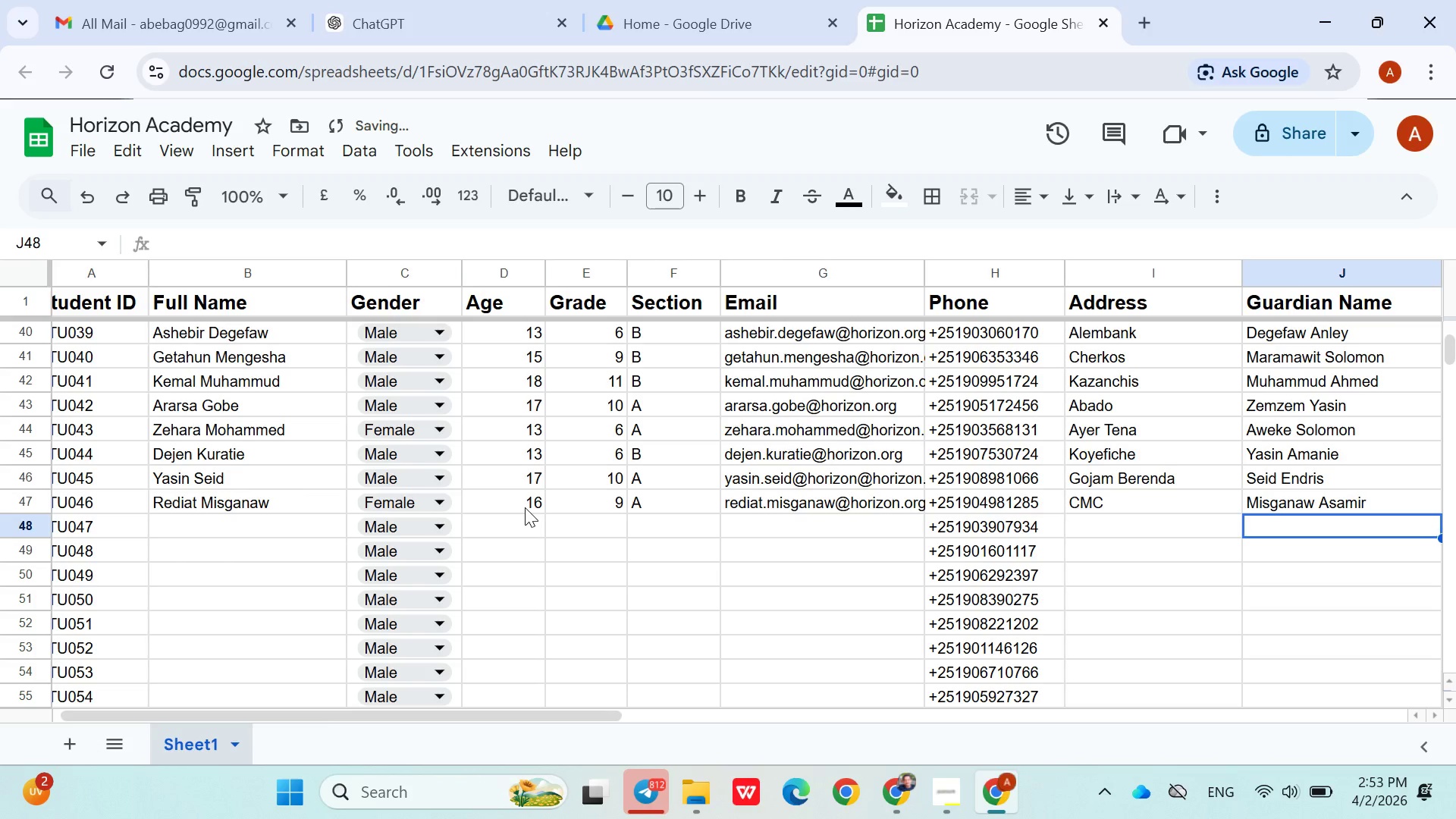 
 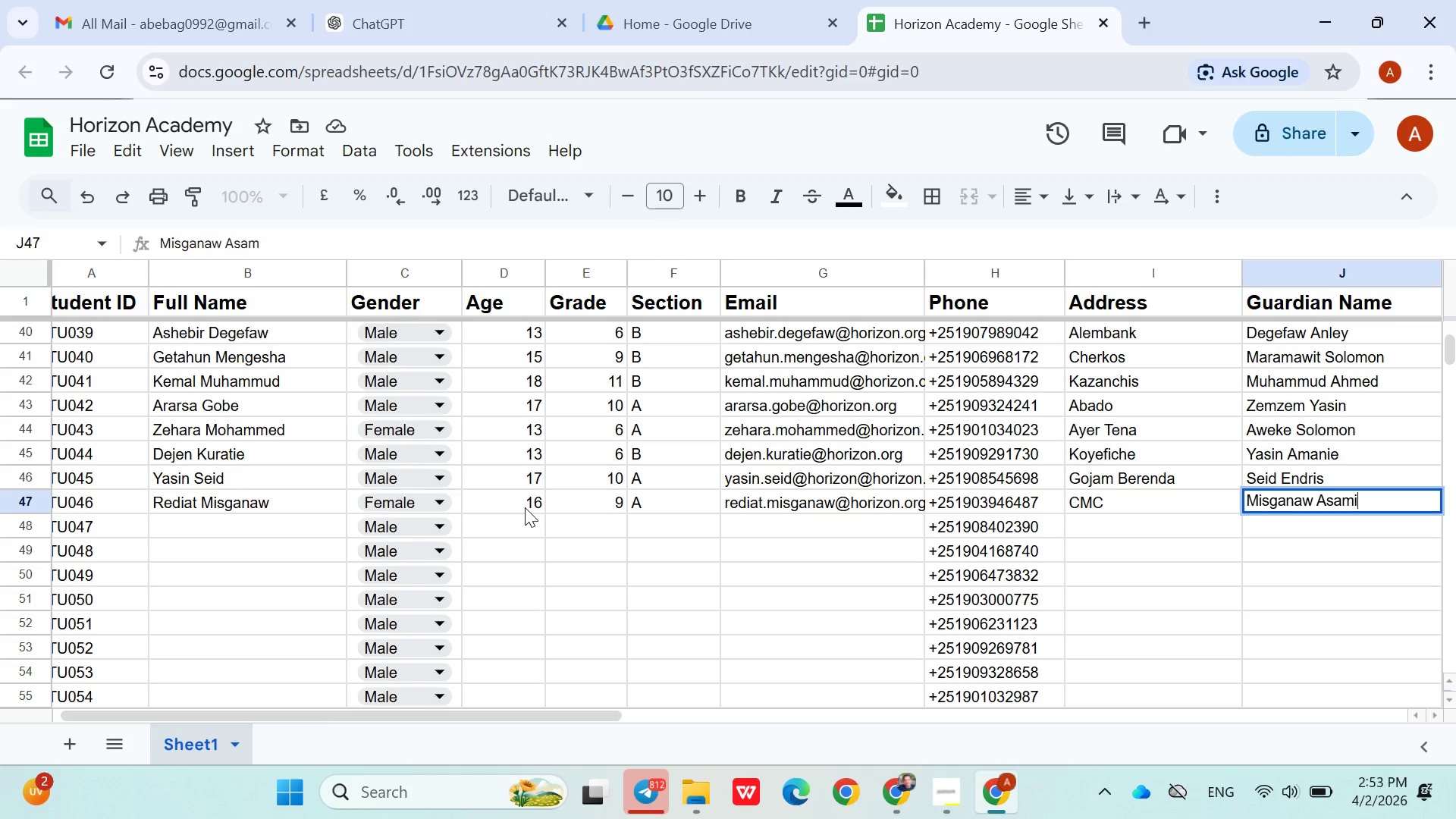 
key(ArrowDown)
 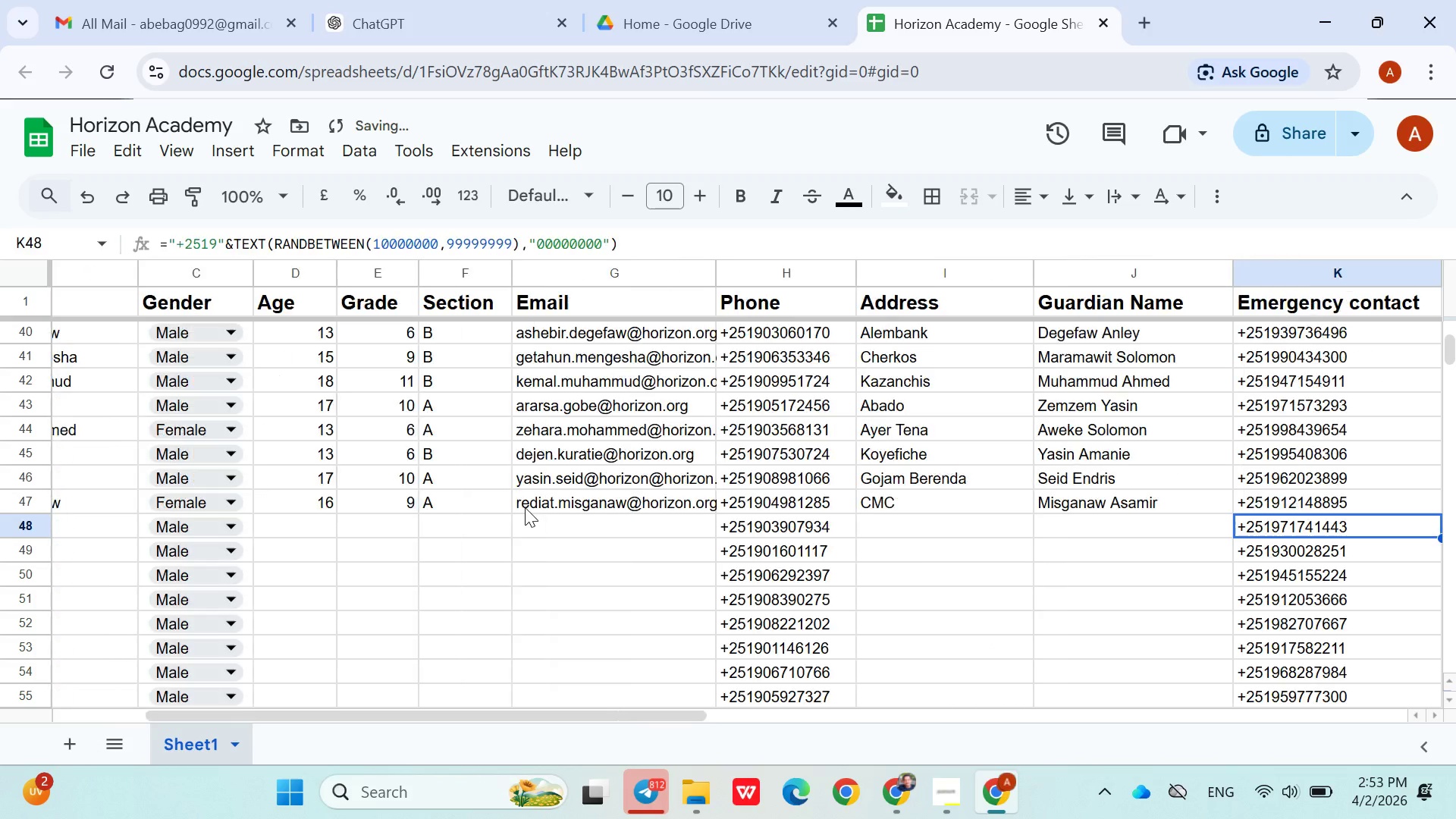 
key(ArrowRight)
 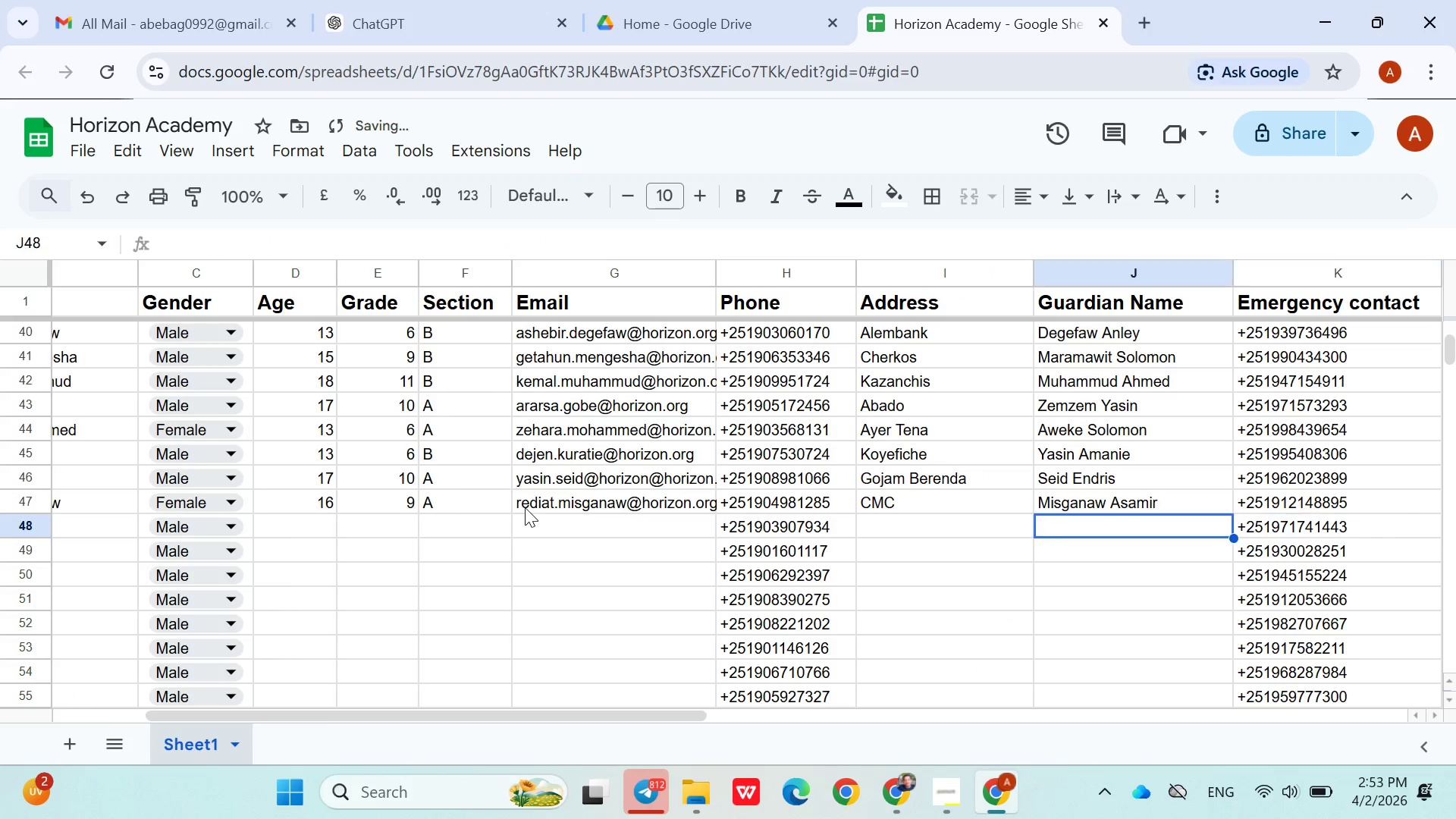 
hold_key(key=ArrowLeft, duration=1.02)
 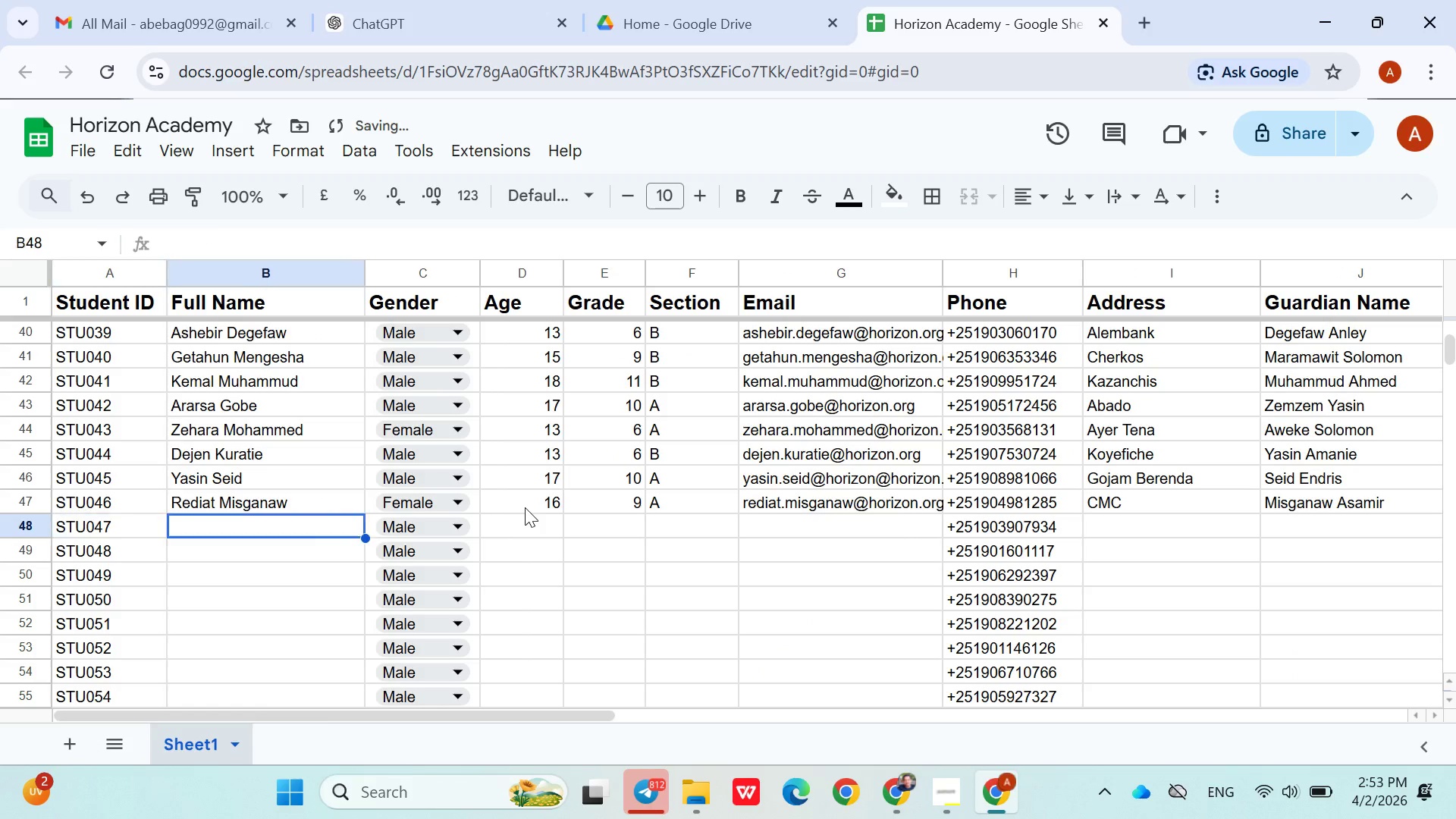 
key(ArrowRight)
 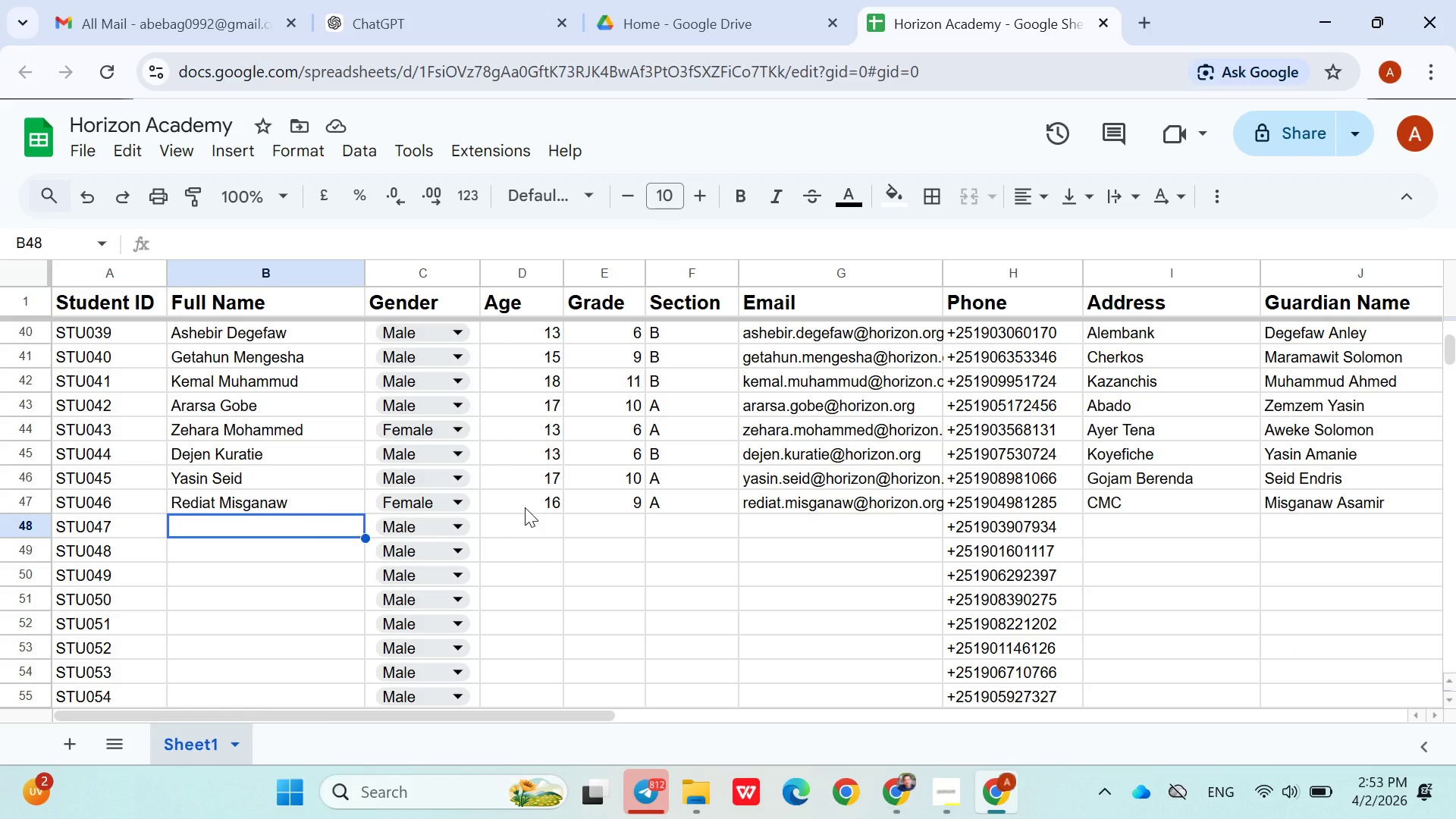 
type(Matiyas)
 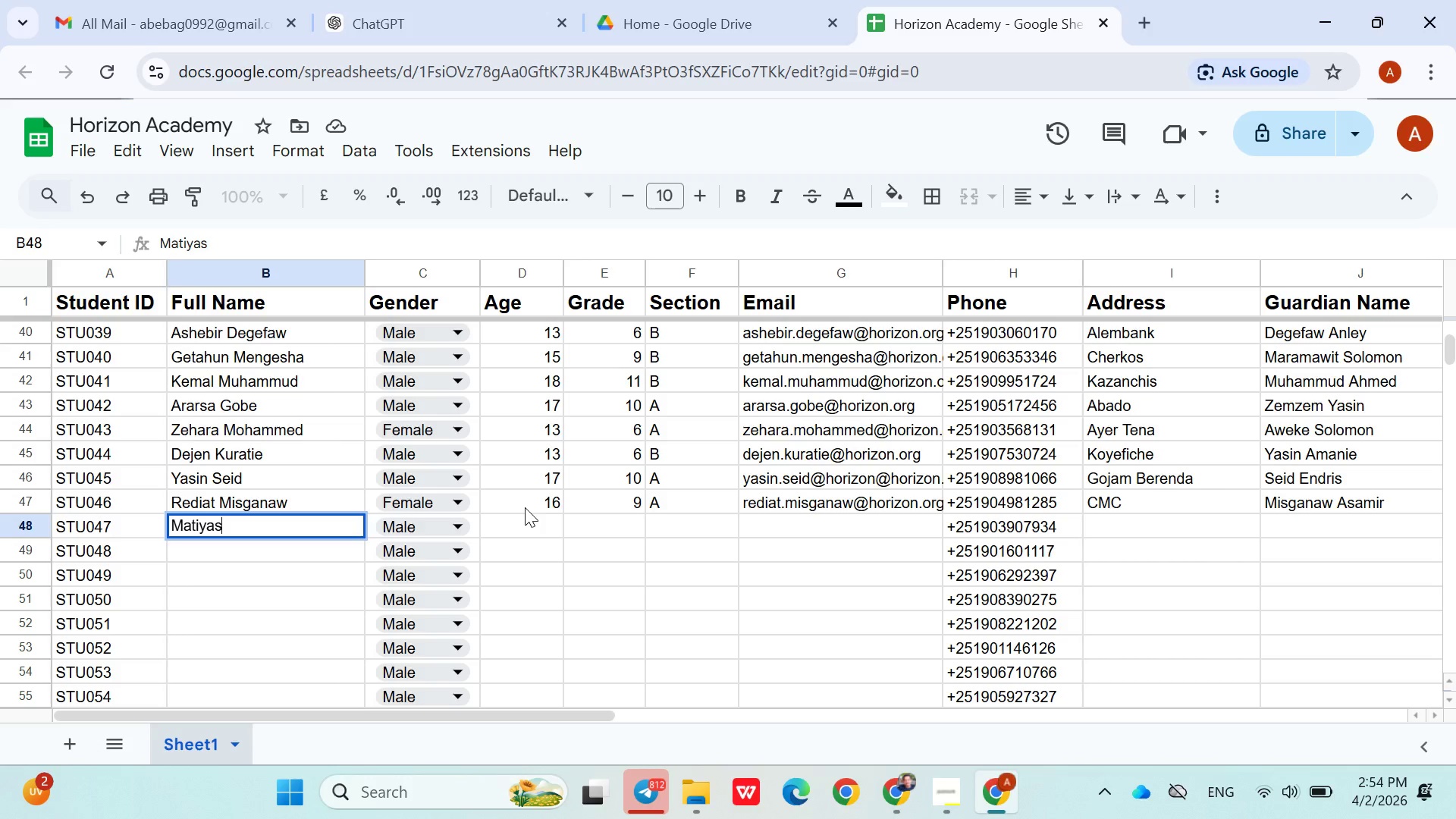 
type( kebedee)
key(Backspace)
 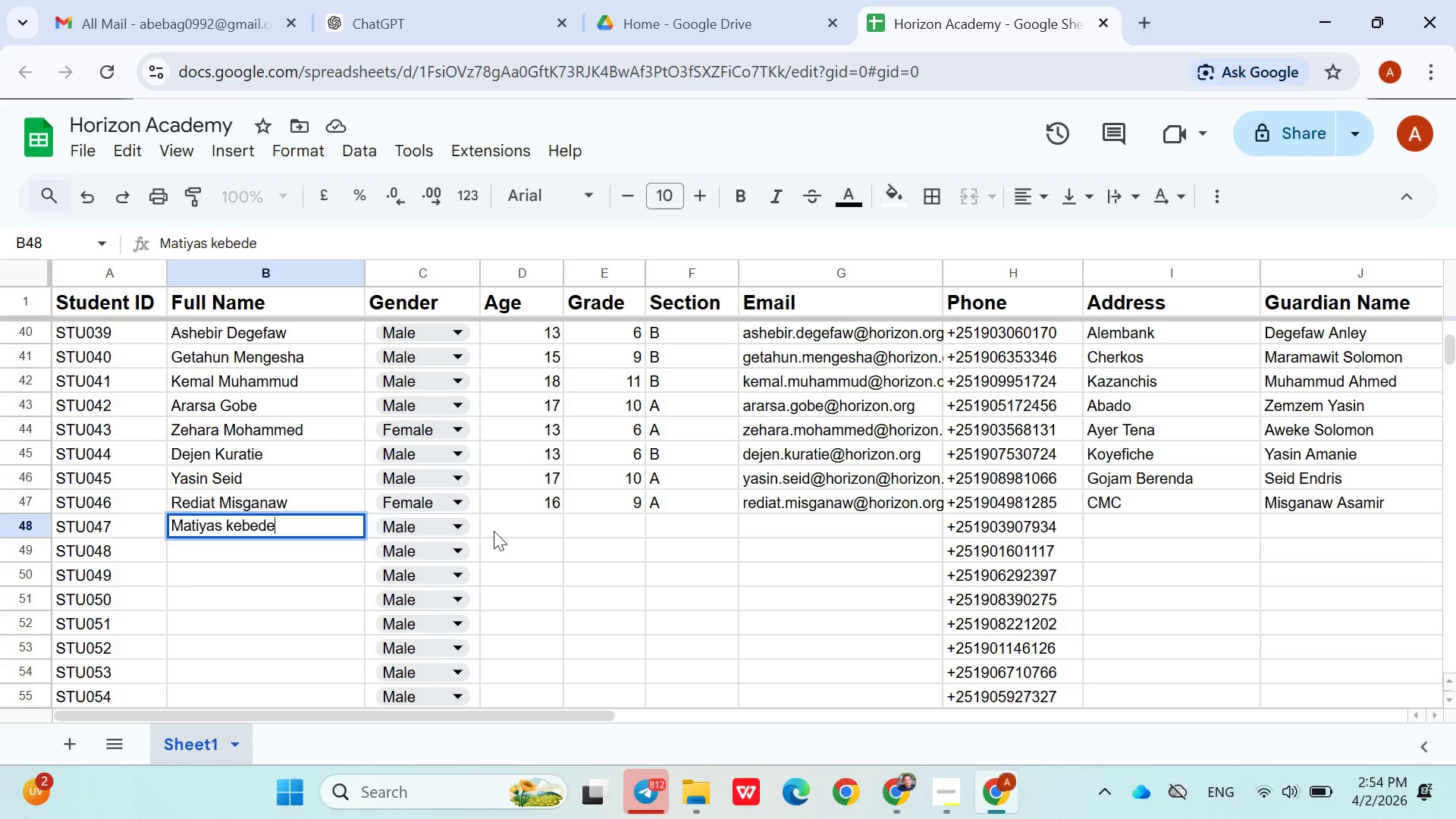 
left_click([494, 531])
 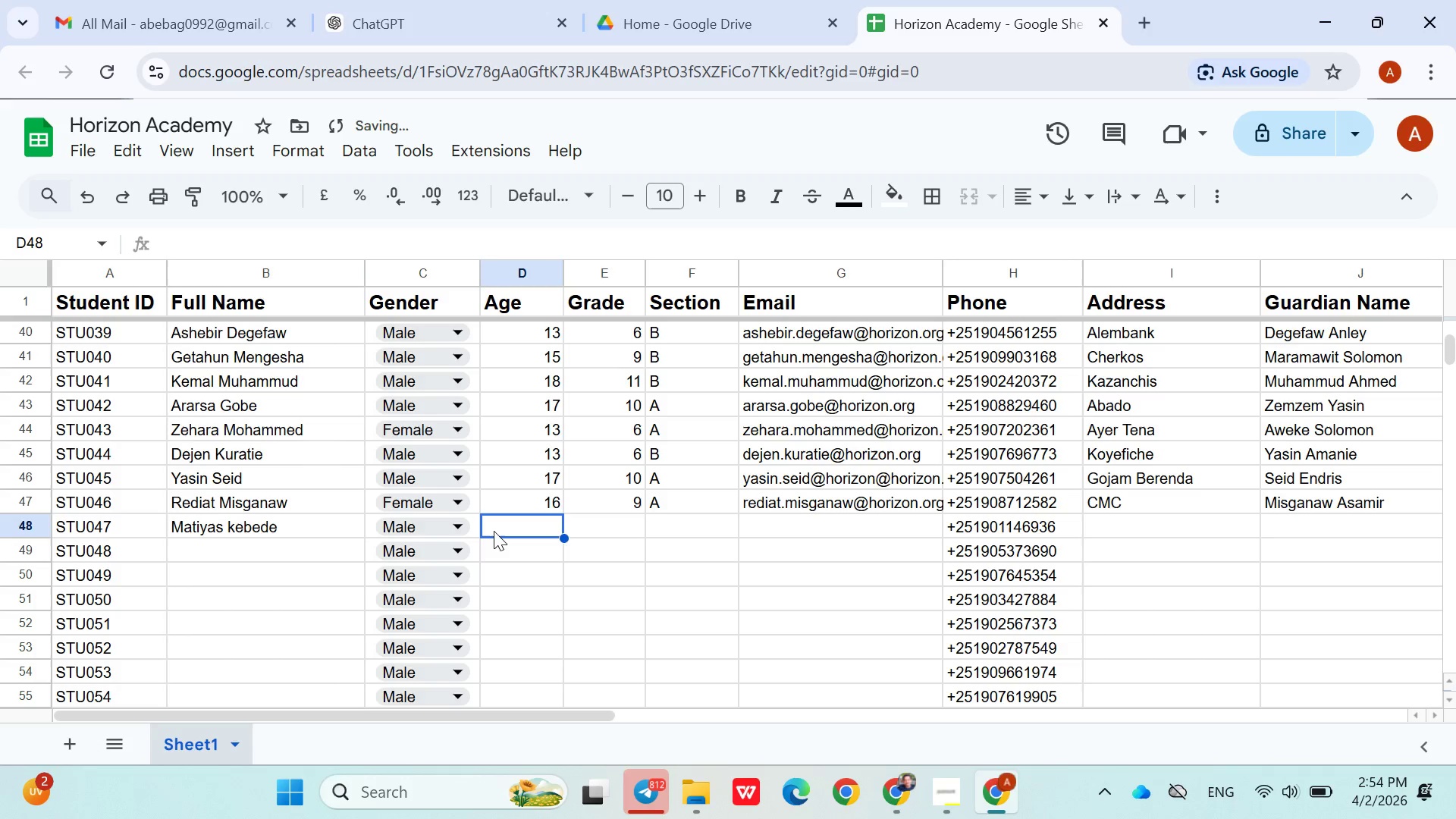 
type(11)
 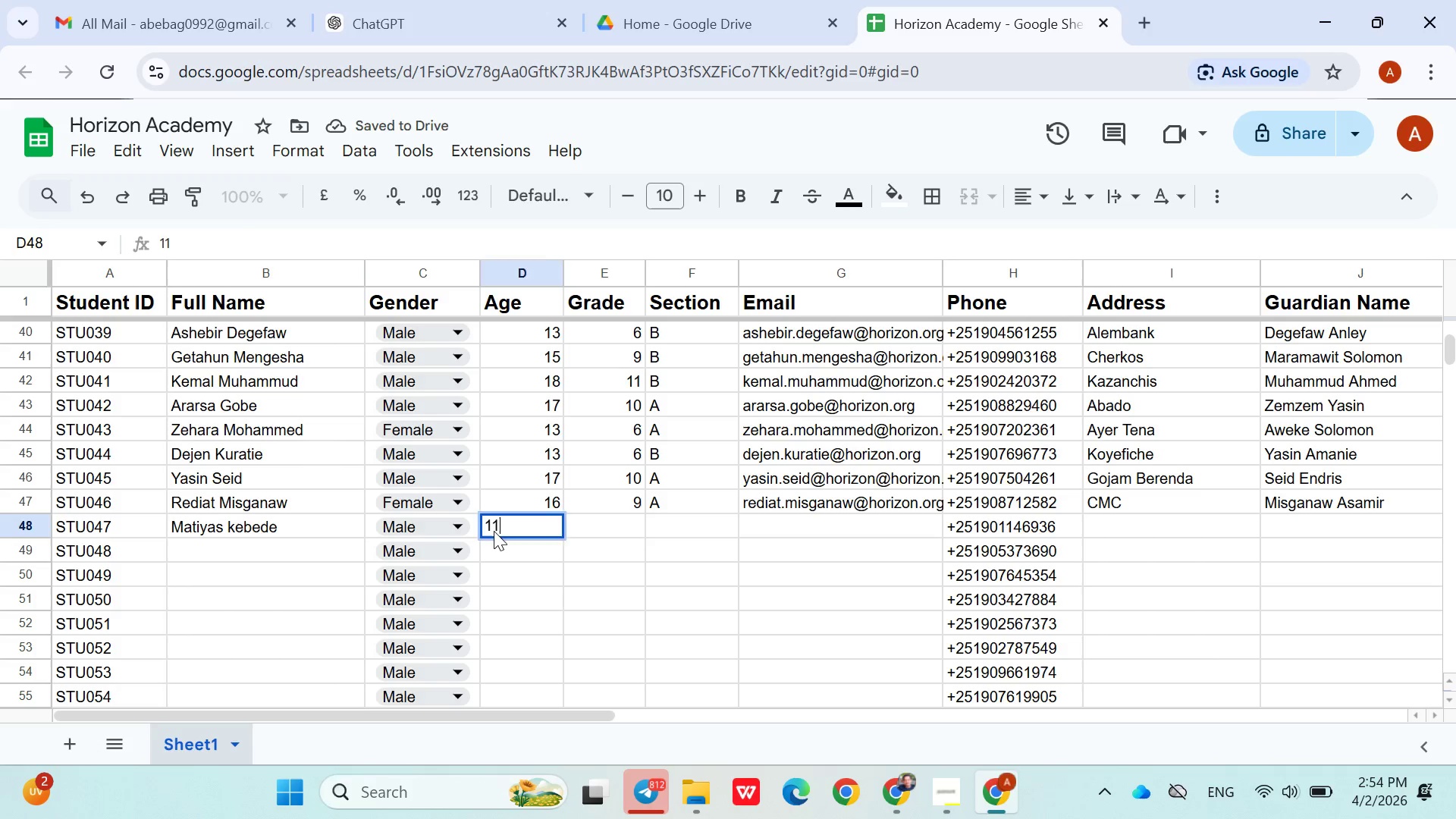 
key(ArrowRight)
 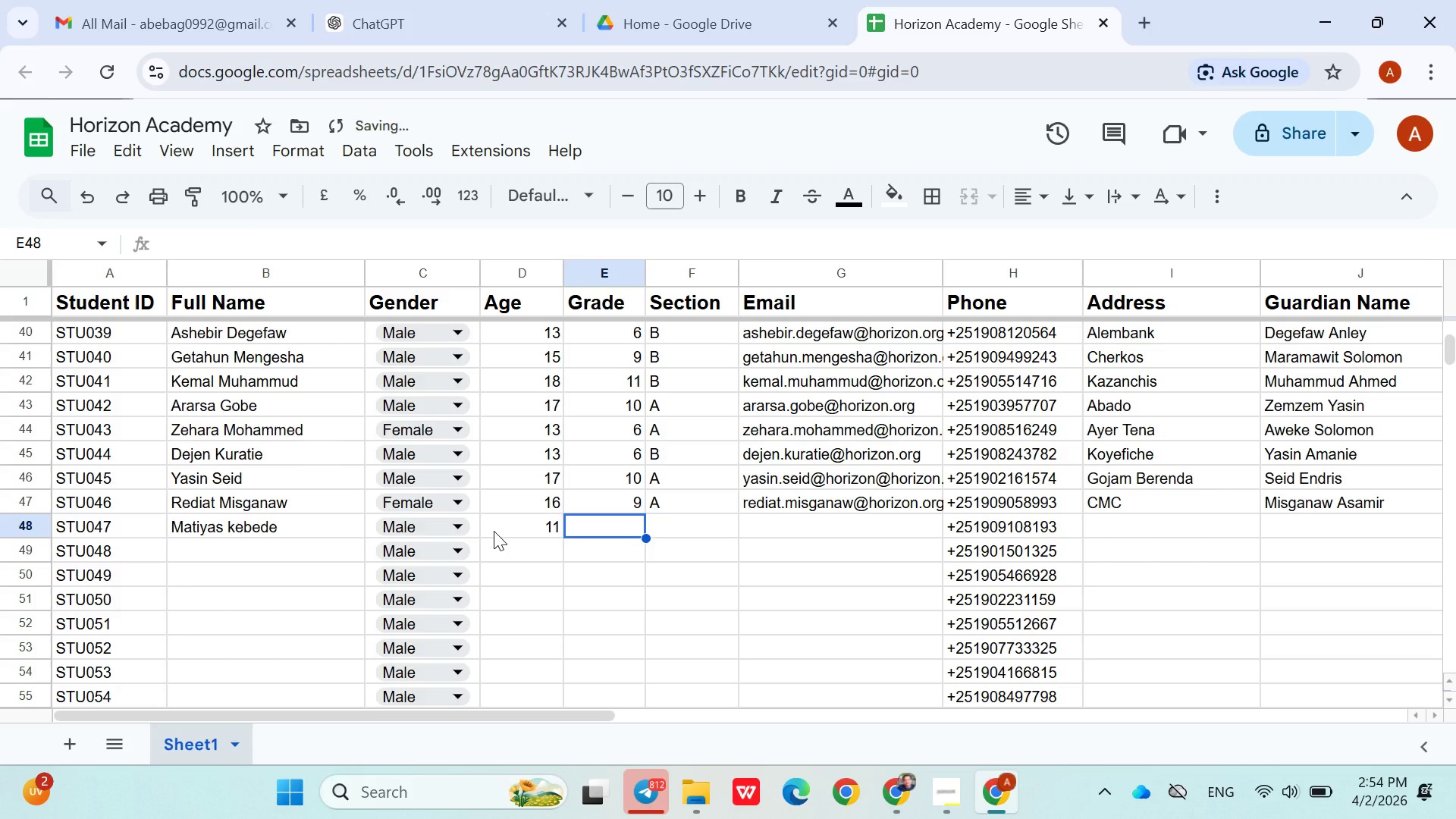 
key(4)
 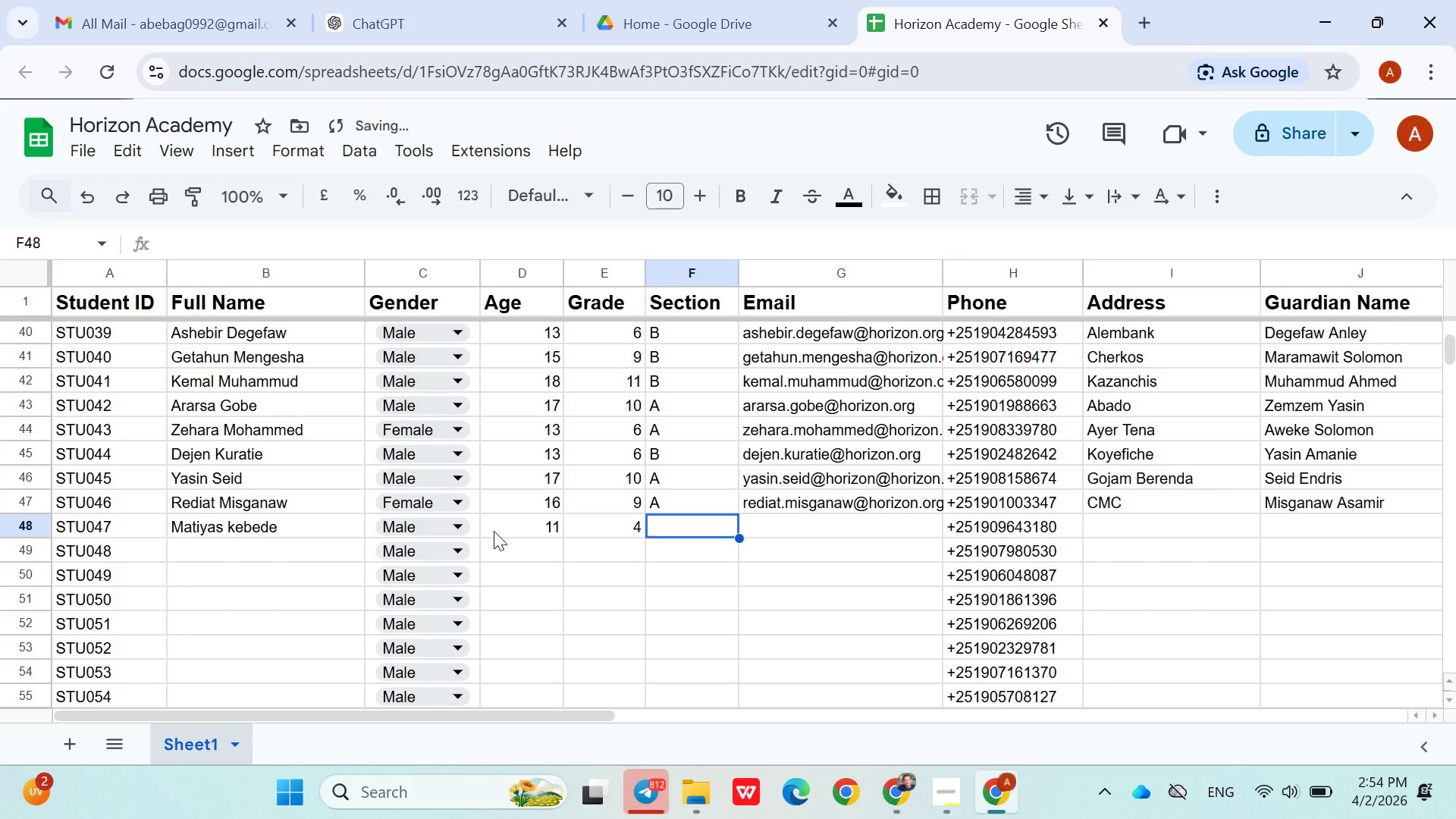 
key(ArrowRight)
 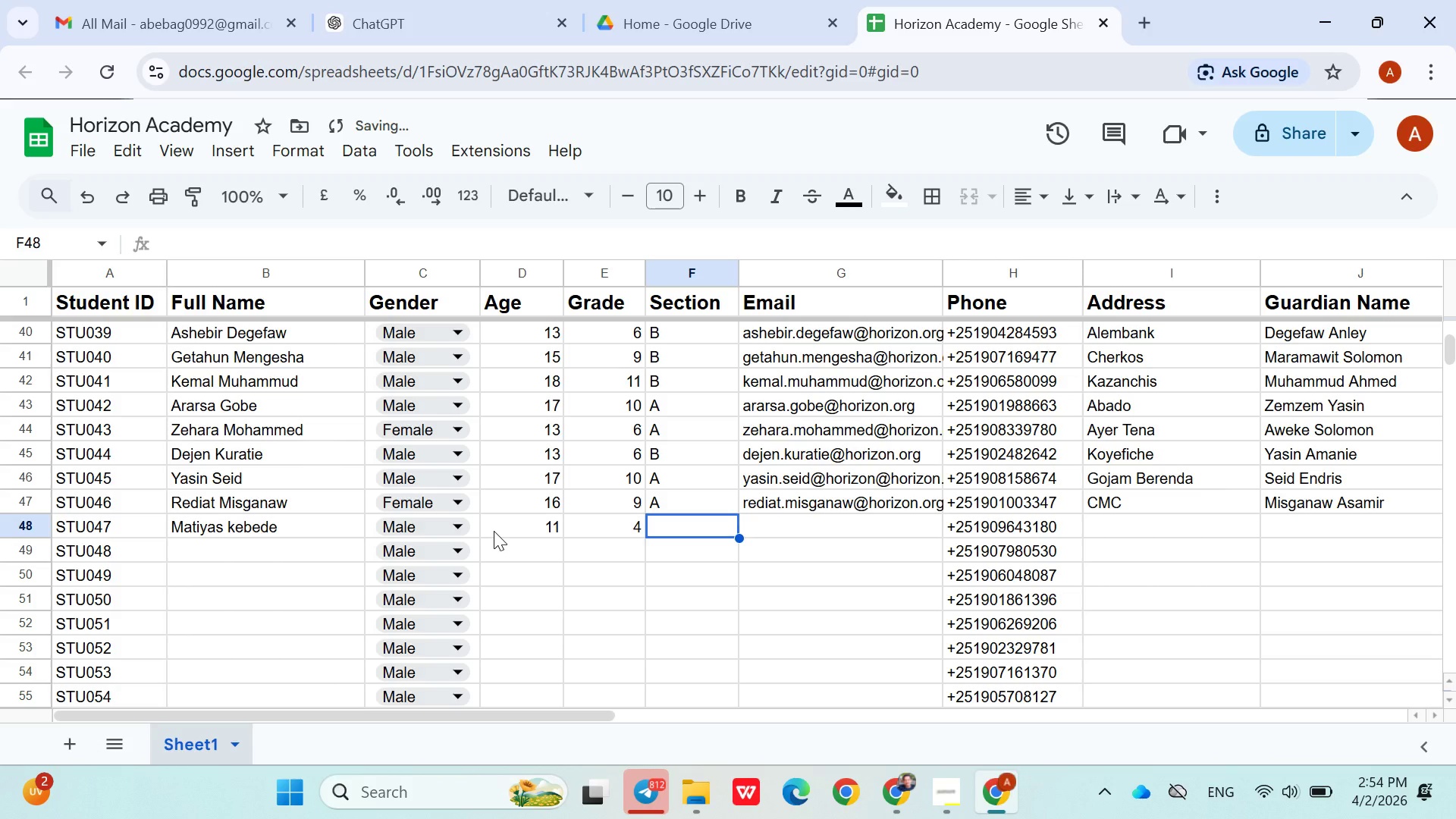 
key(Shift+B)
 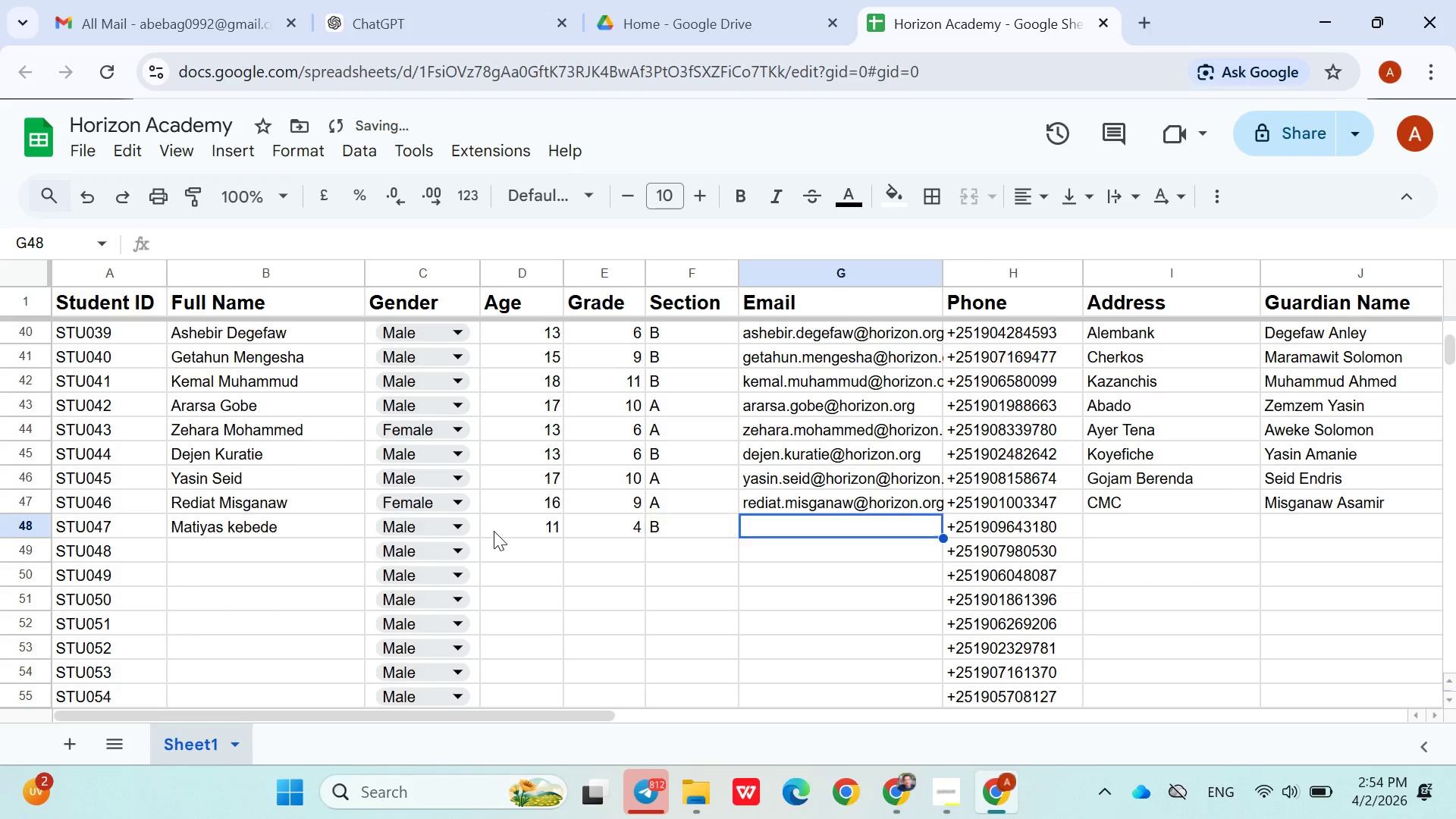 
key(ArrowRight)
 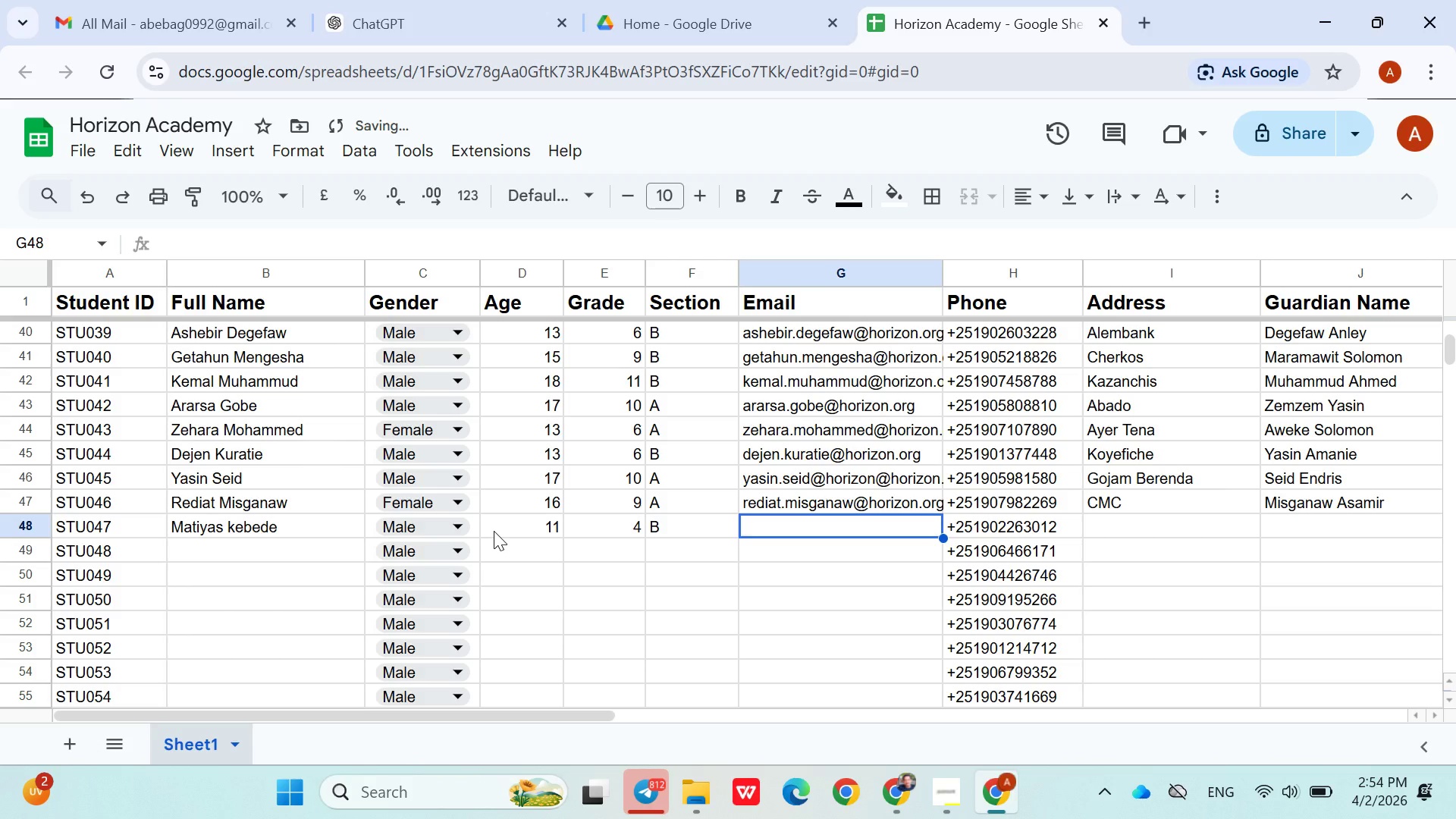 
type(matiyas.j)
key(Backspace)
type(kebede@horizon.org)
 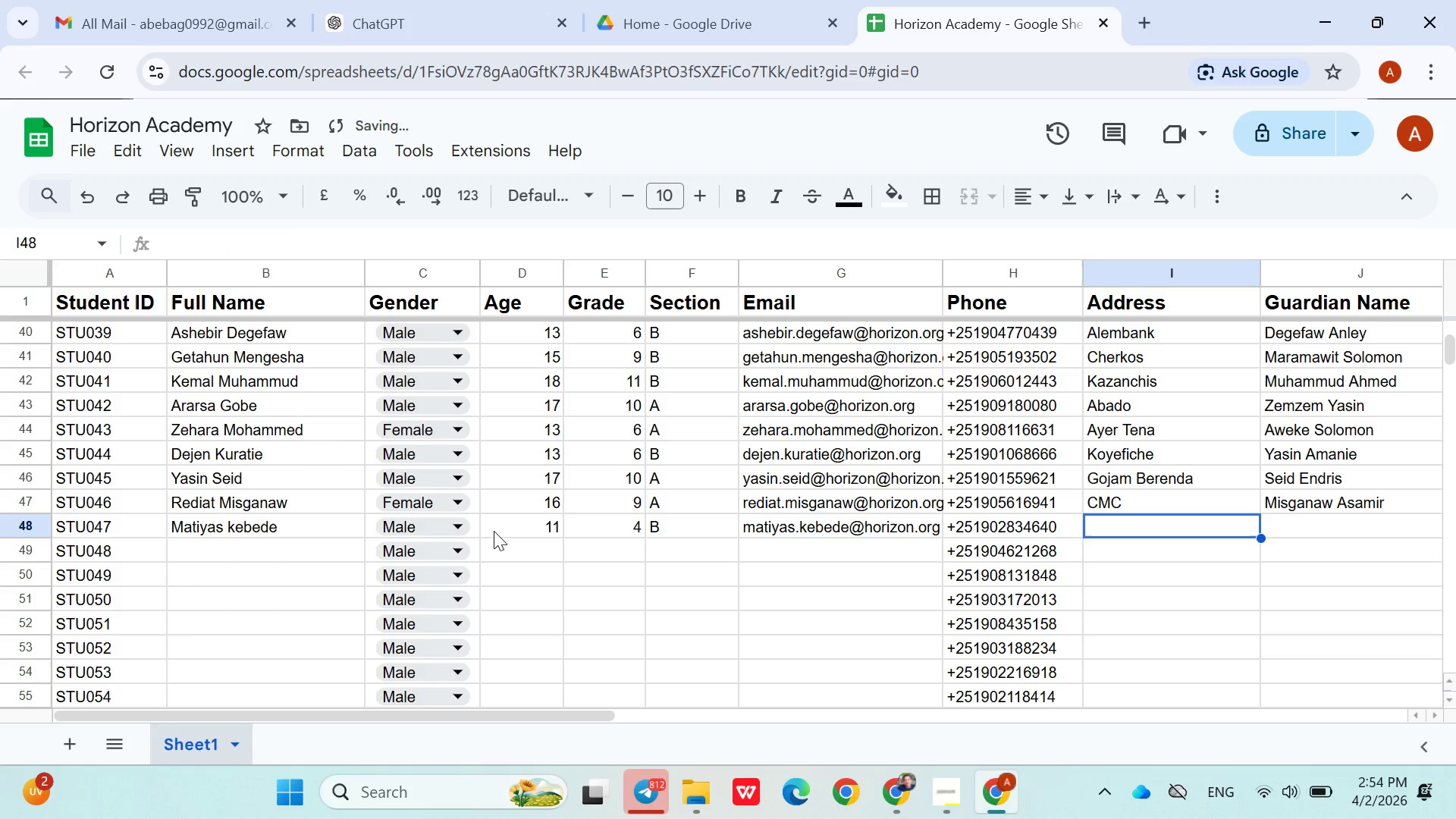 
 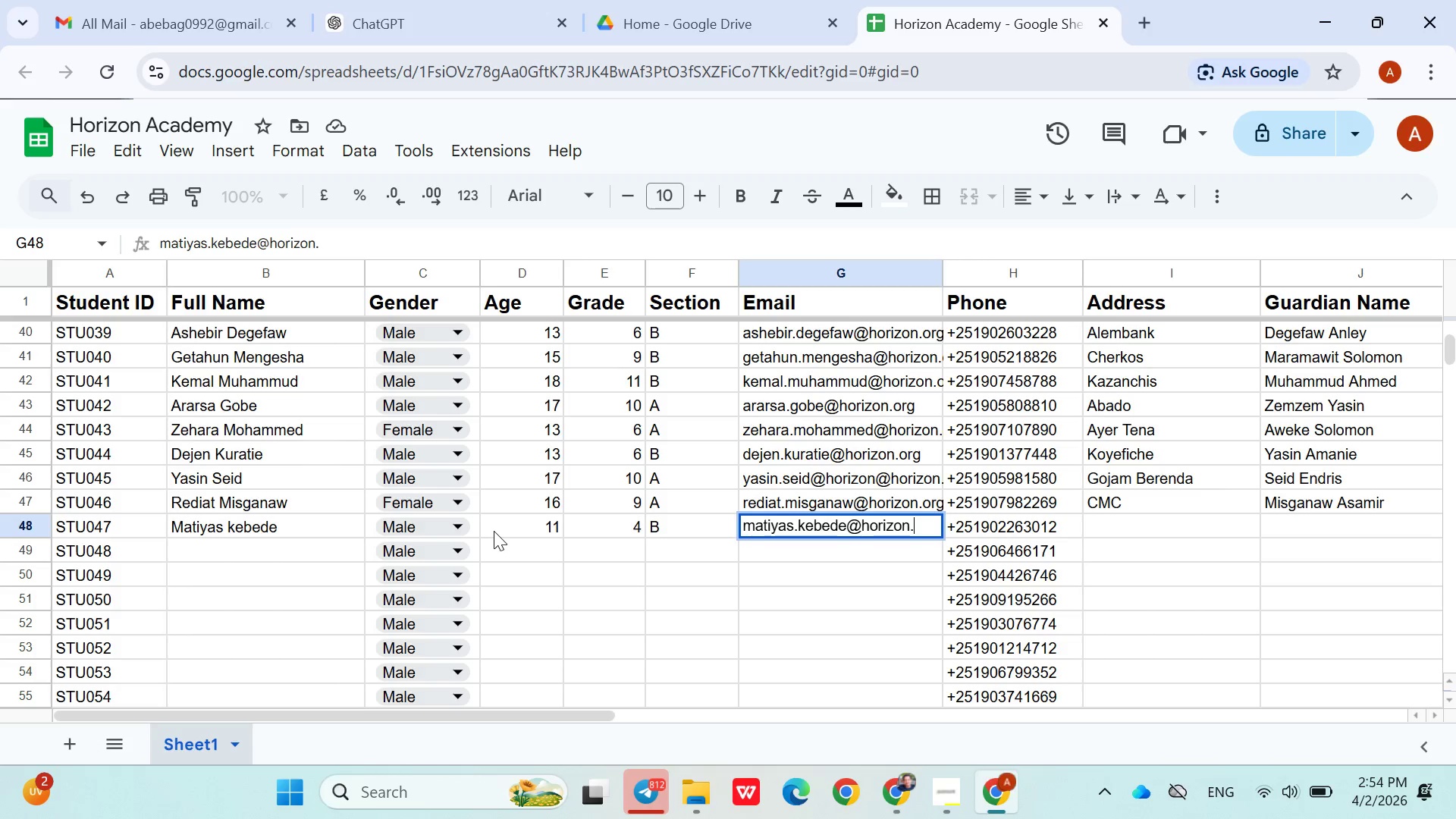 
key(ArrowRight)
 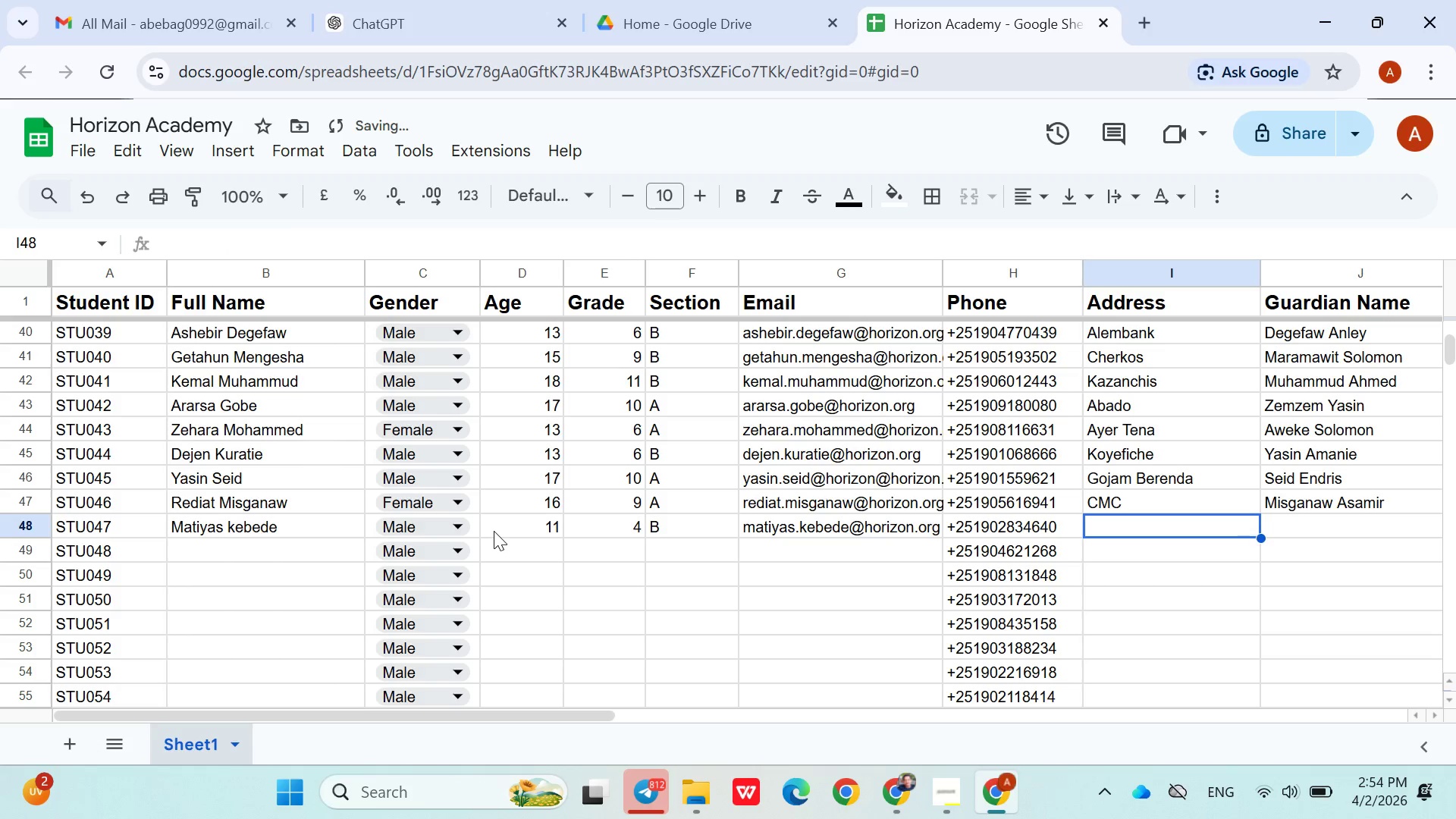 
key(ArrowRight)
 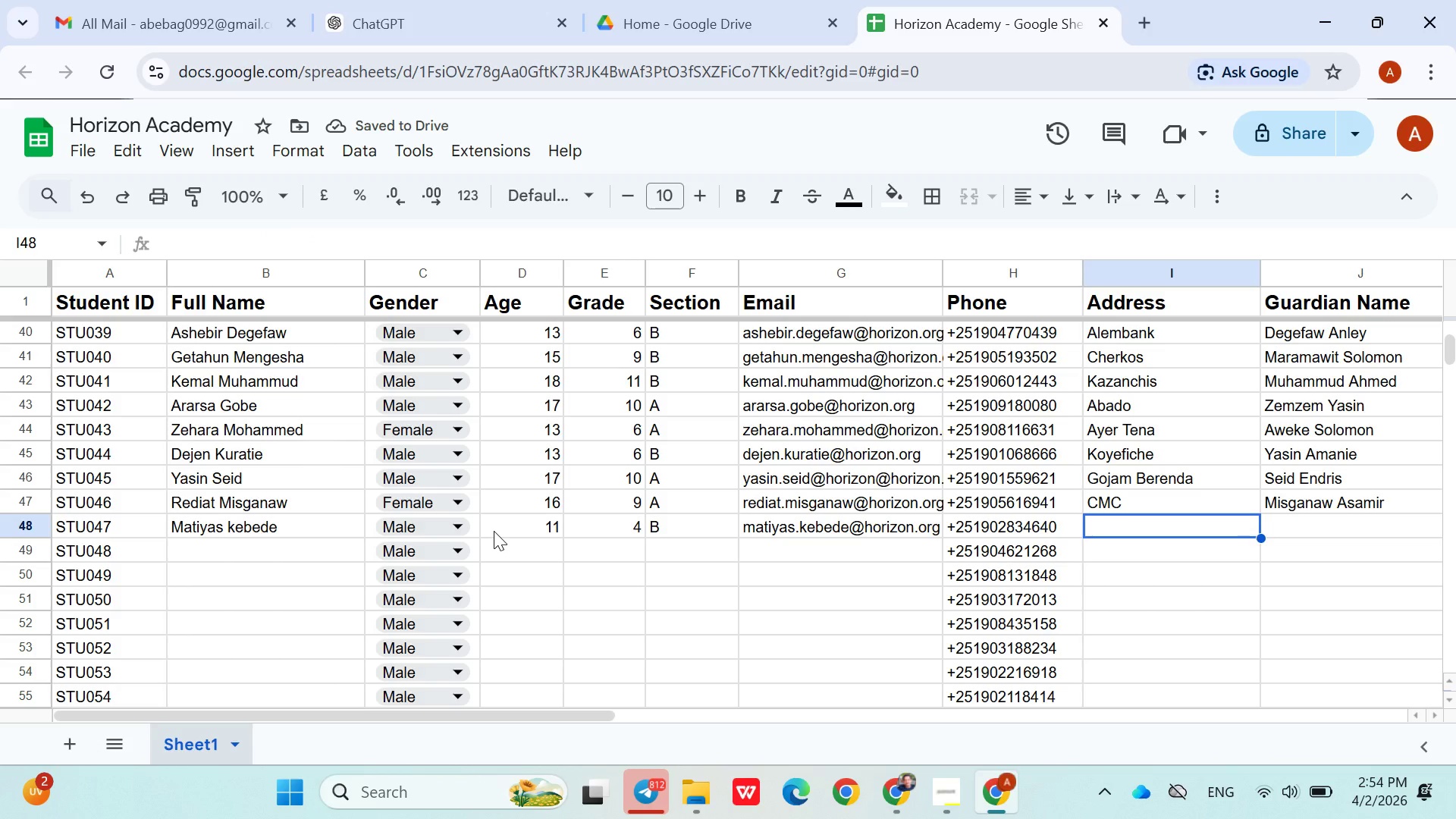 
type(Ko)
 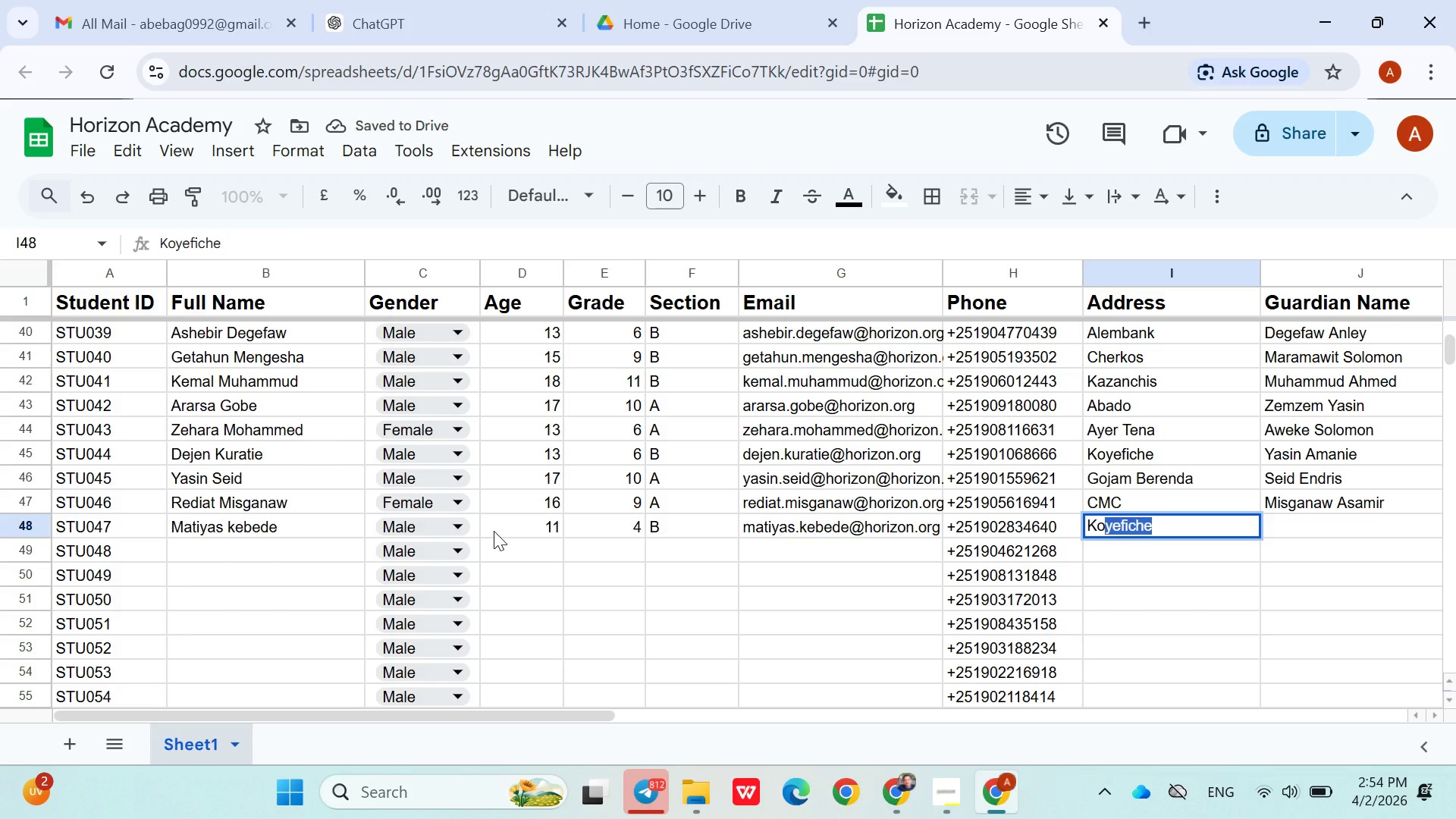 
key(ArrowRight)
 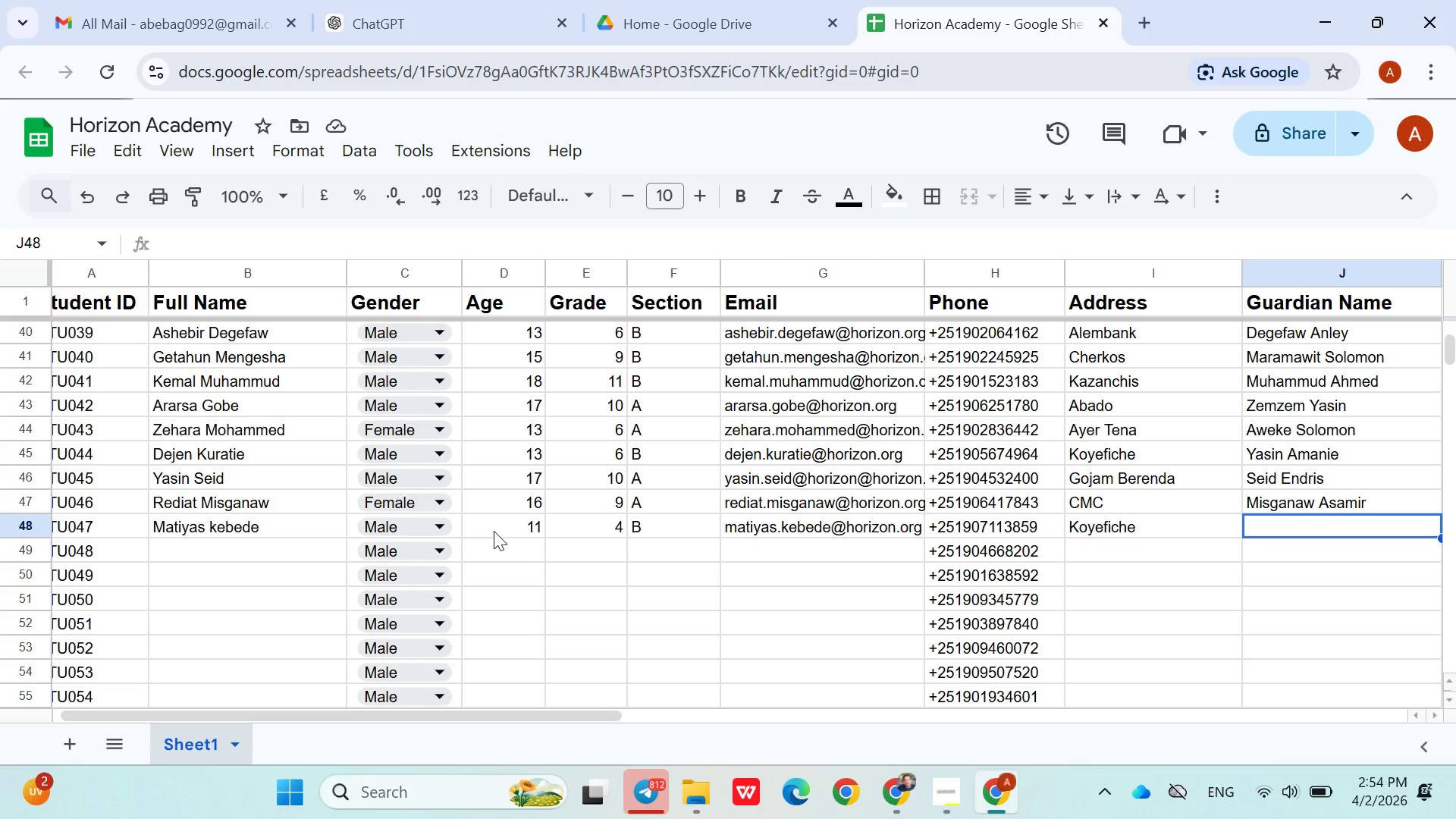 
wait(23.34)
 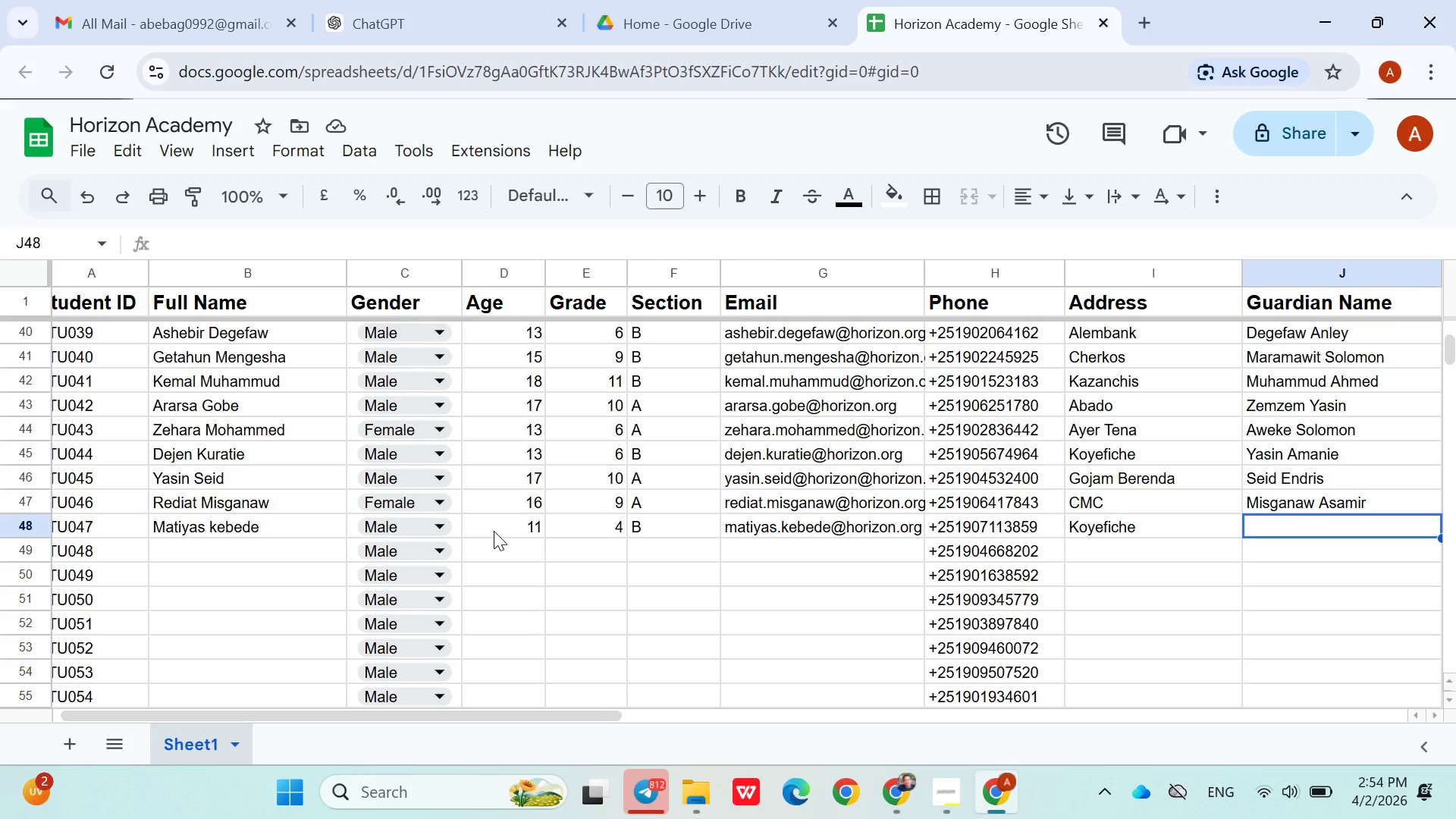 
type(Kebede Asmamaww)
key(Backspace)
 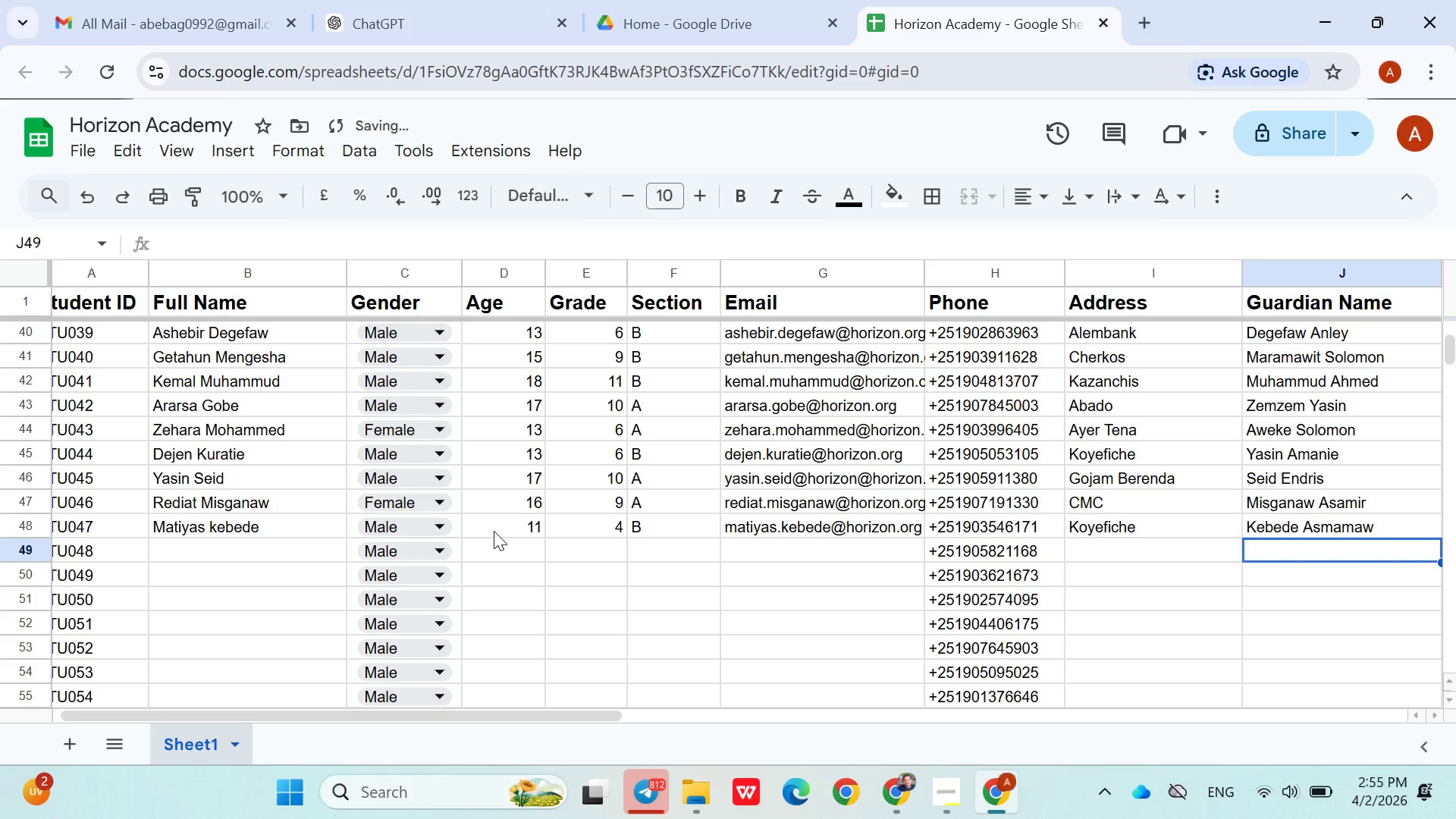 
 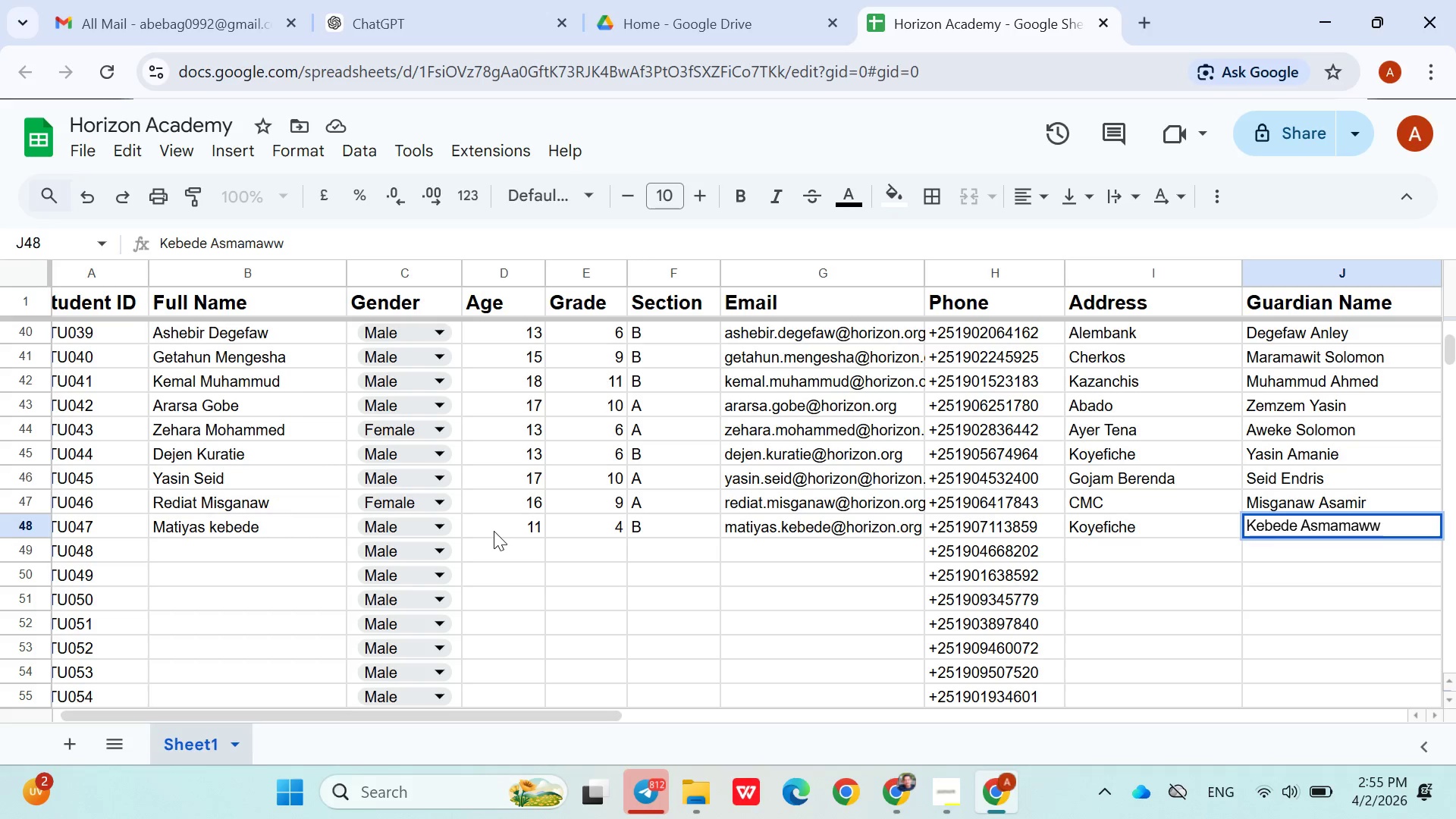 
key(ArrowDown)
 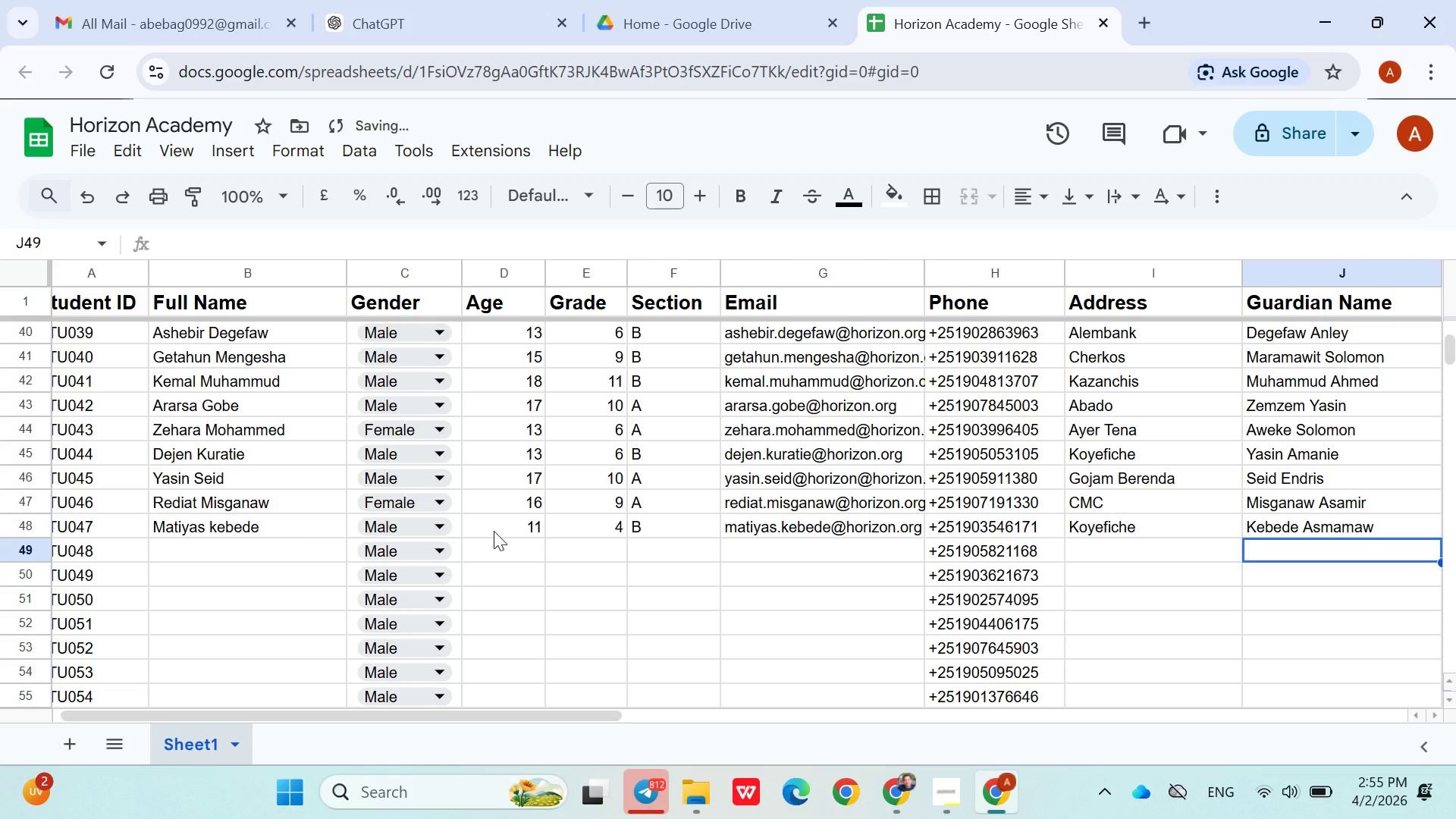 
hold_key(key=ArrowLeft, duration=0.89)
 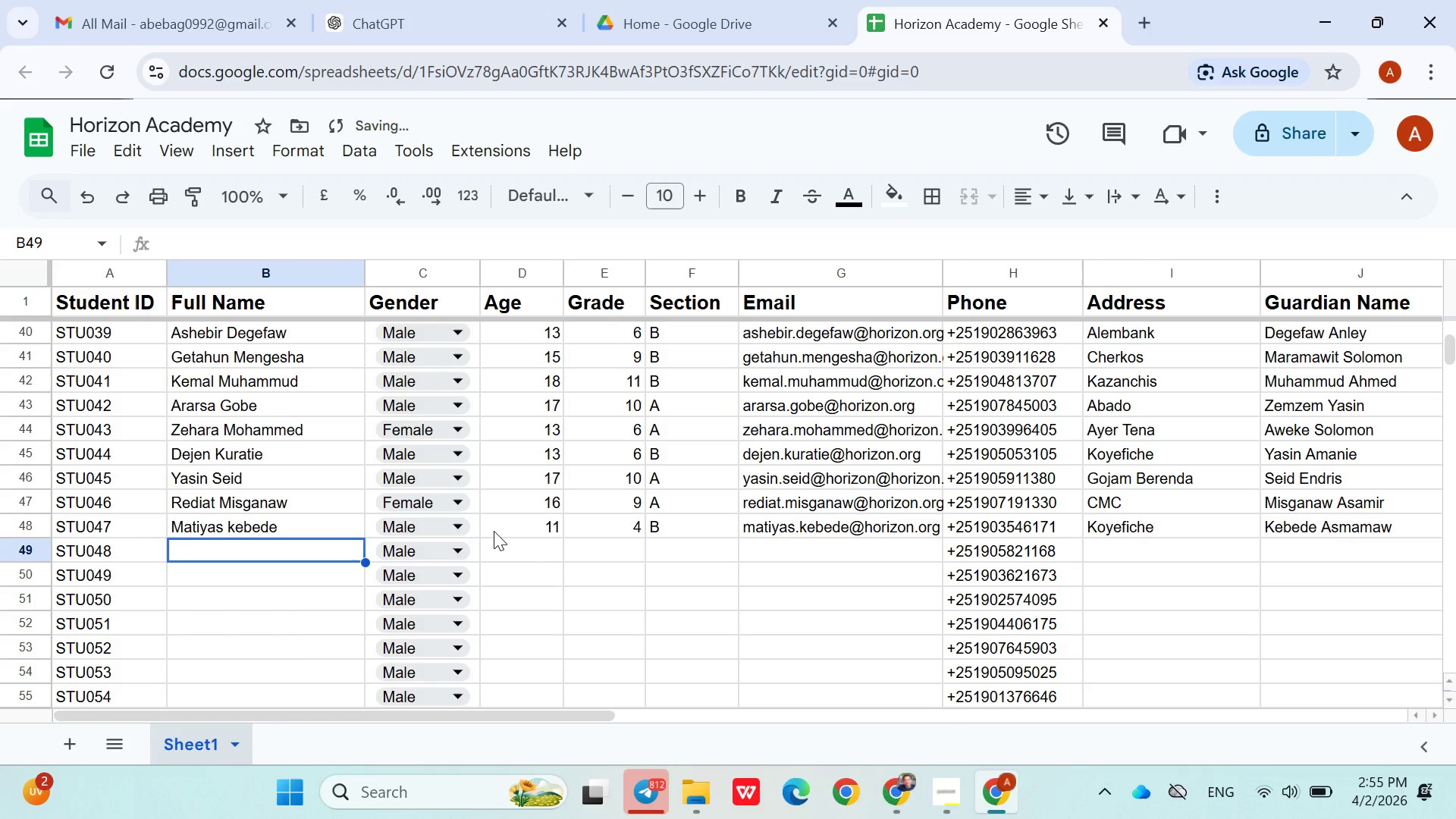 
key(ArrowRight)
 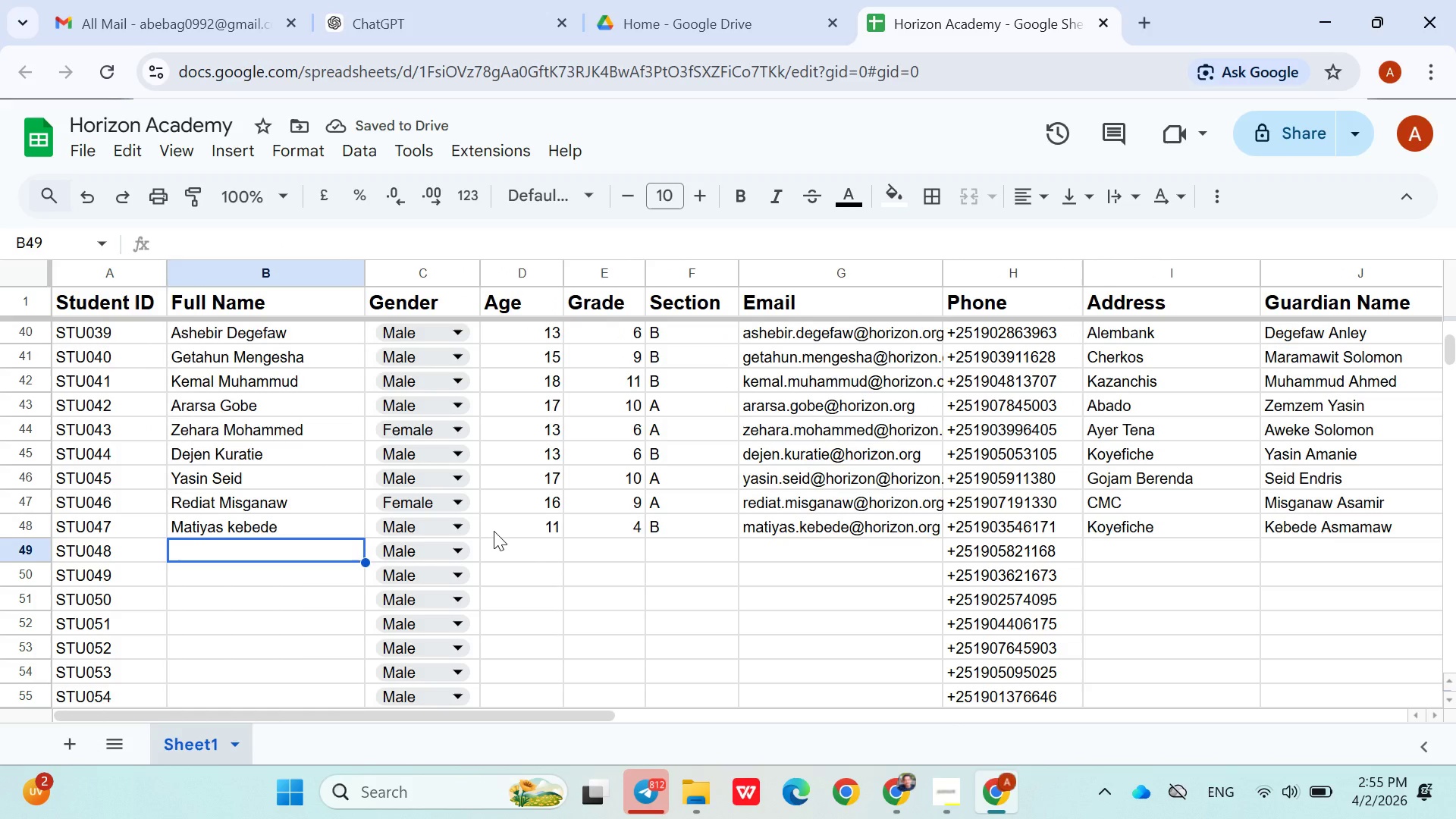 
hold_key(key=ShiftLeft, duration=1.51)
 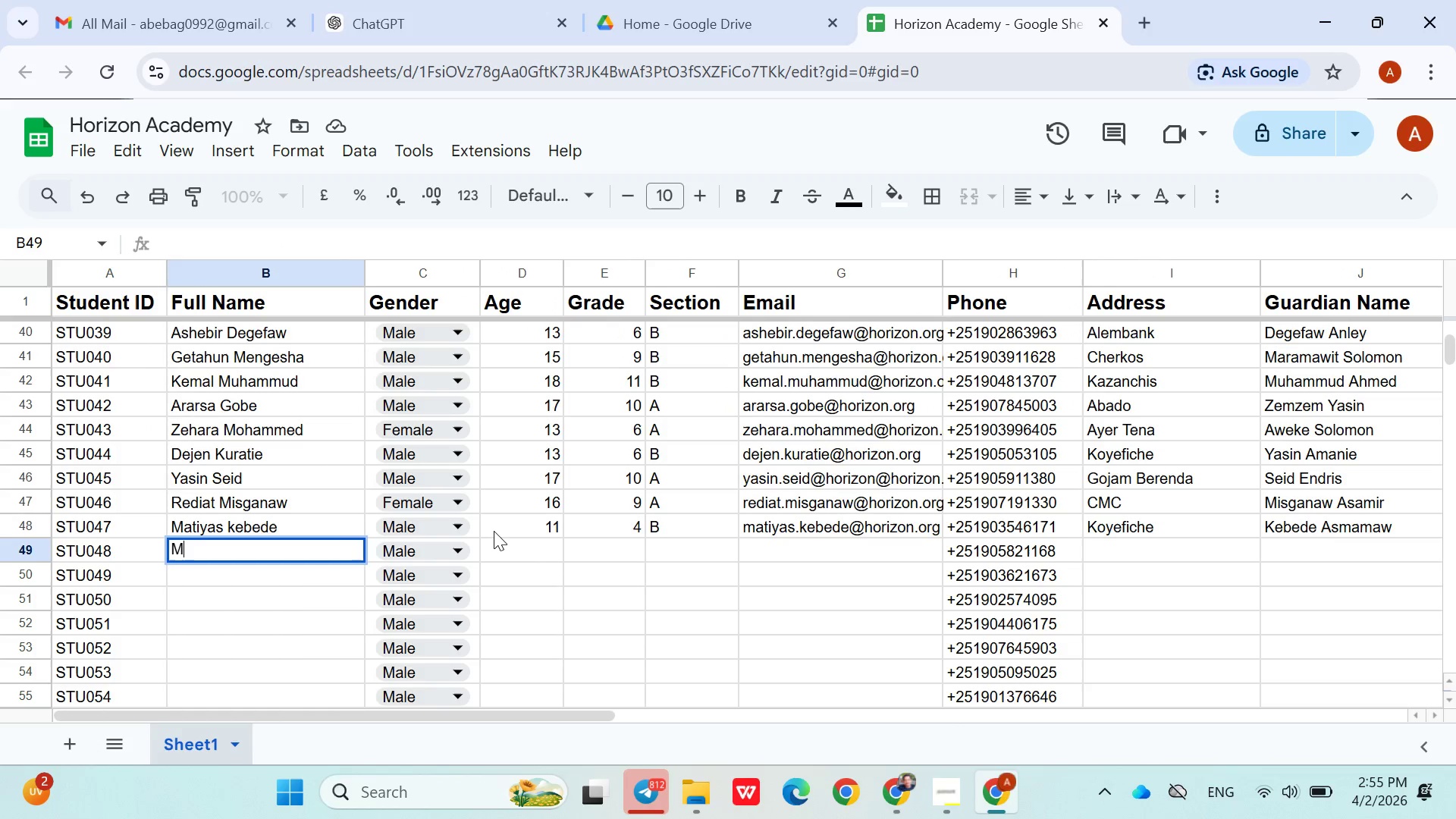 
type(Muna Mohammed)
 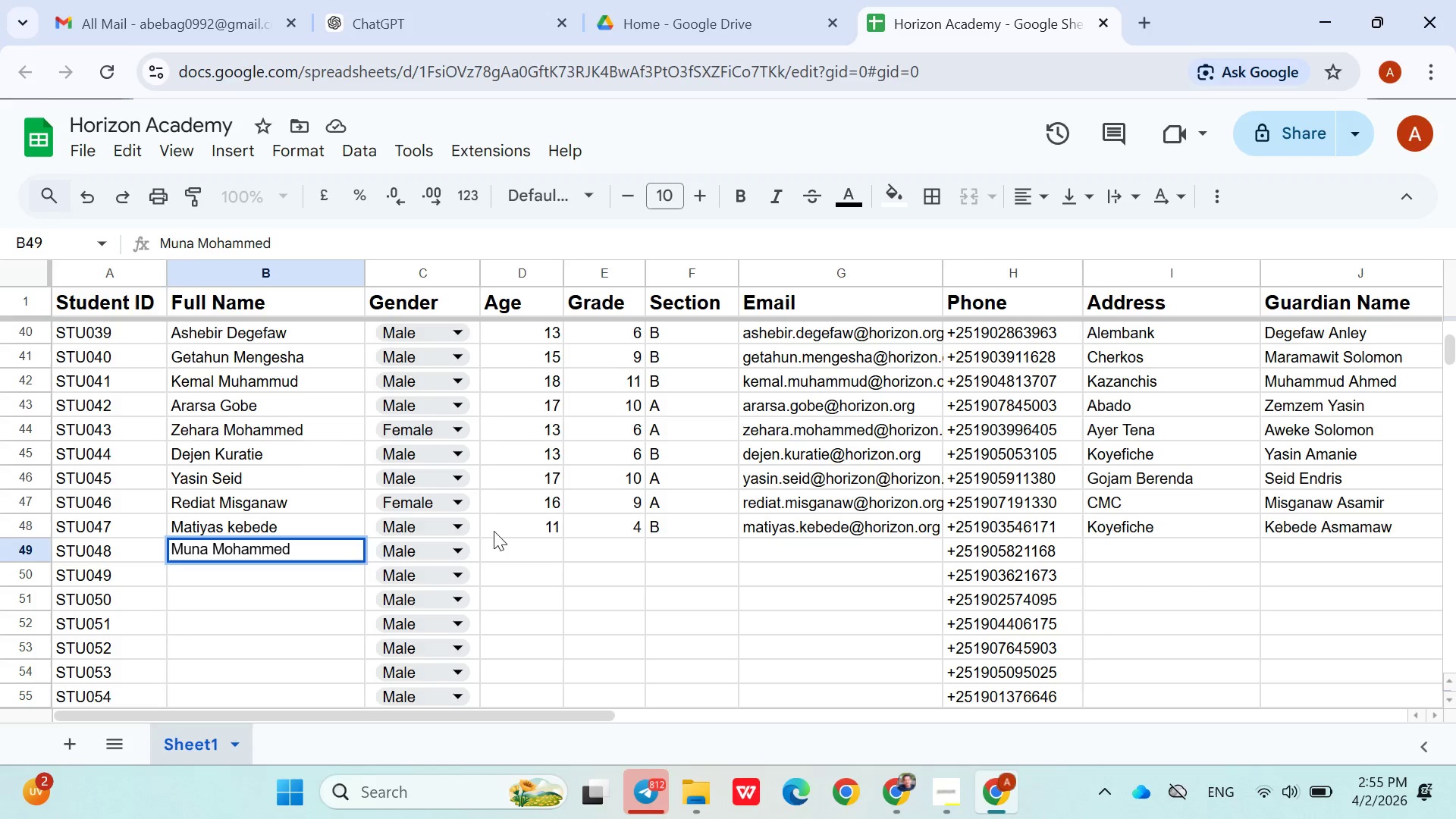 
left_click([453, 545])
 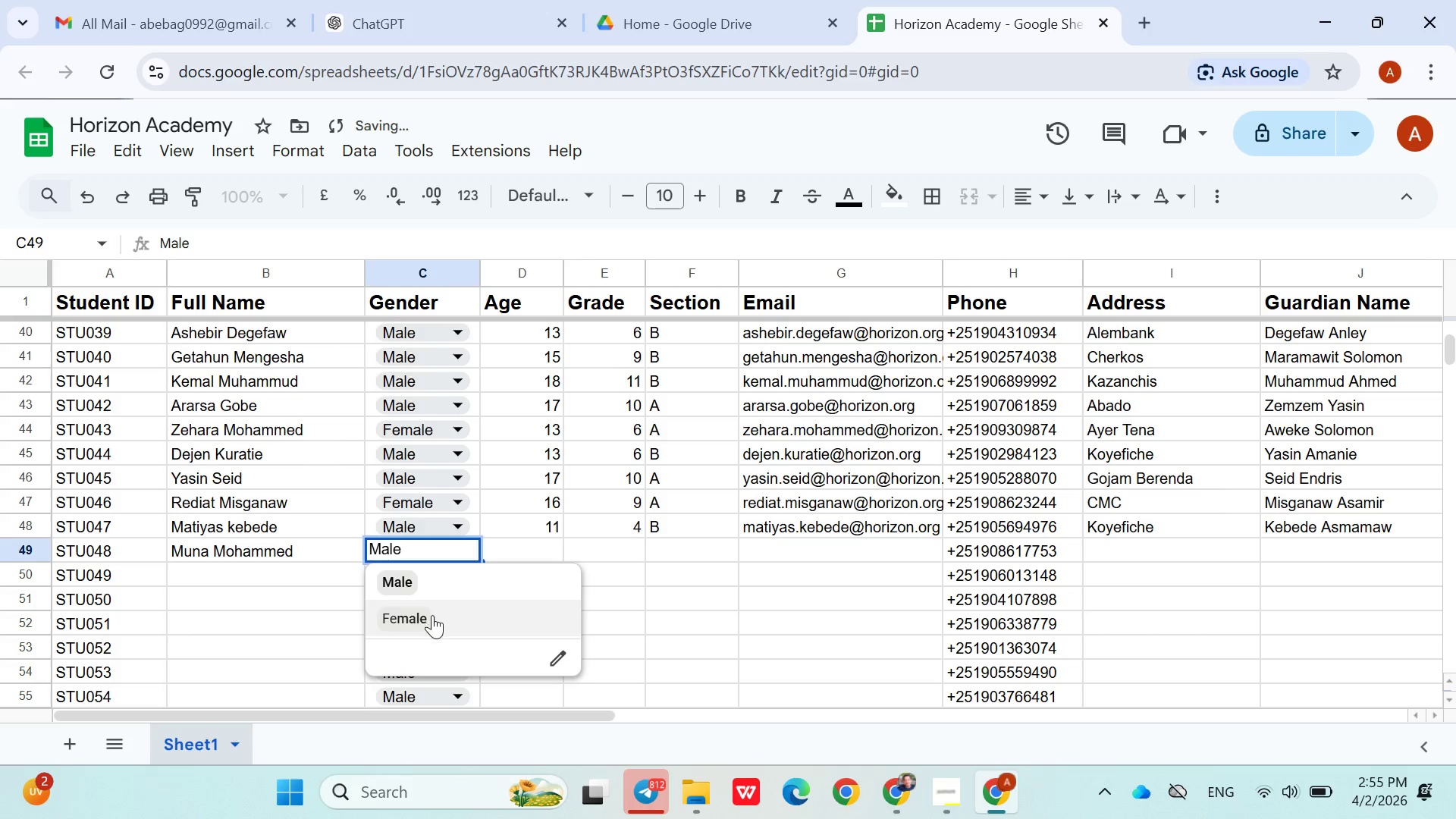 
left_click([432, 615])
 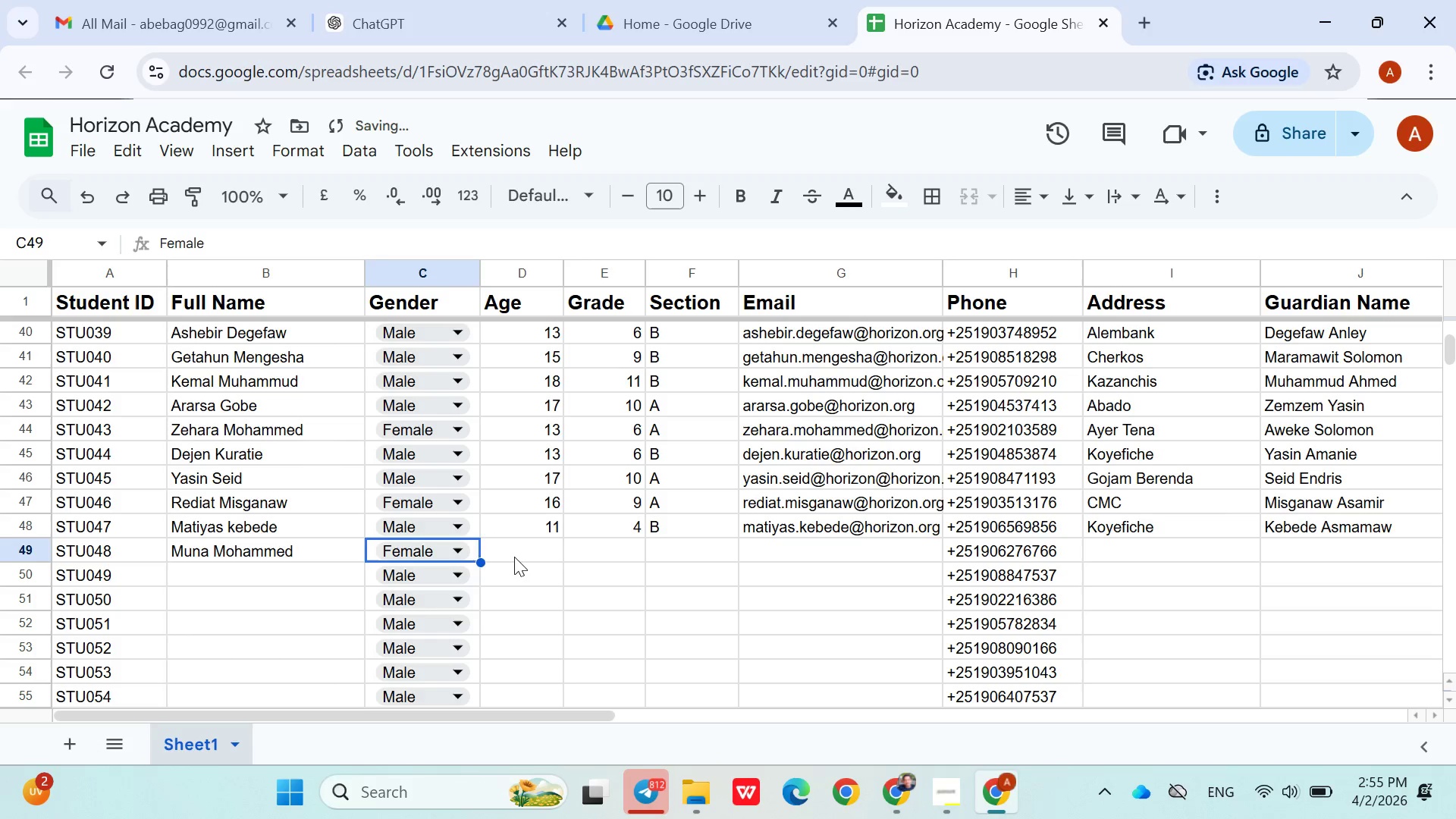 
left_click([516, 556])
 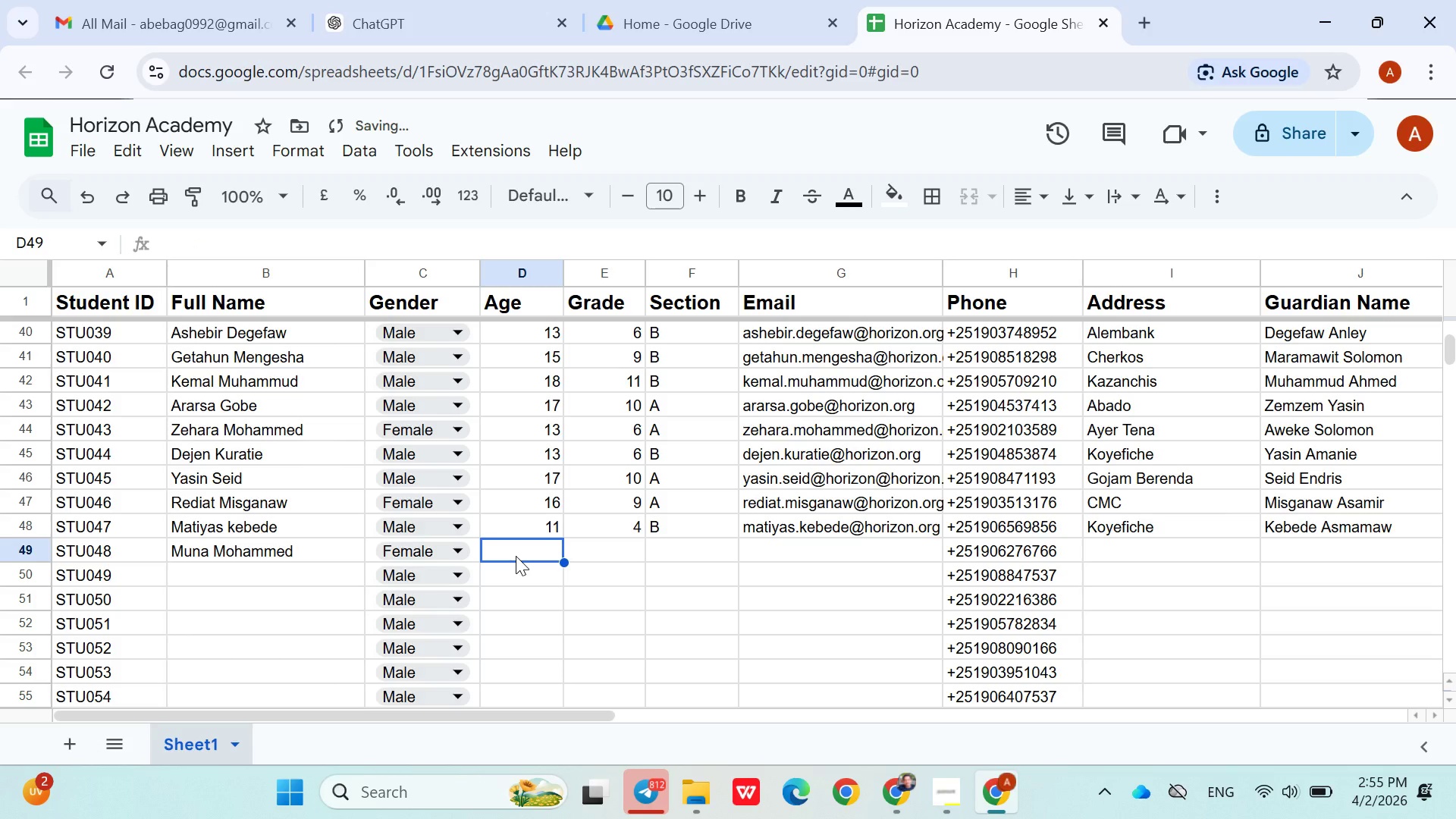 
type(19)
 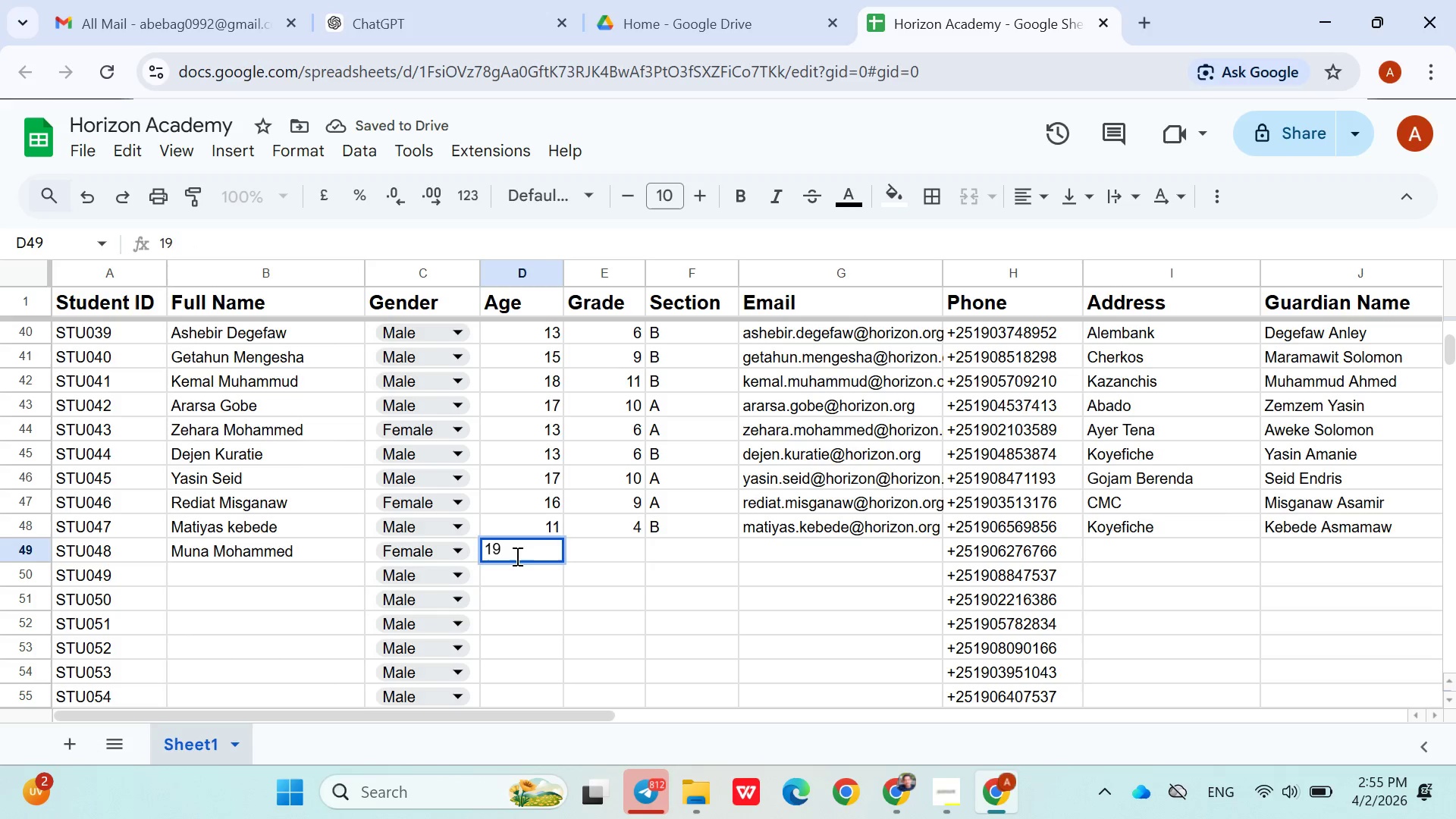 
key(ArrowRight)
 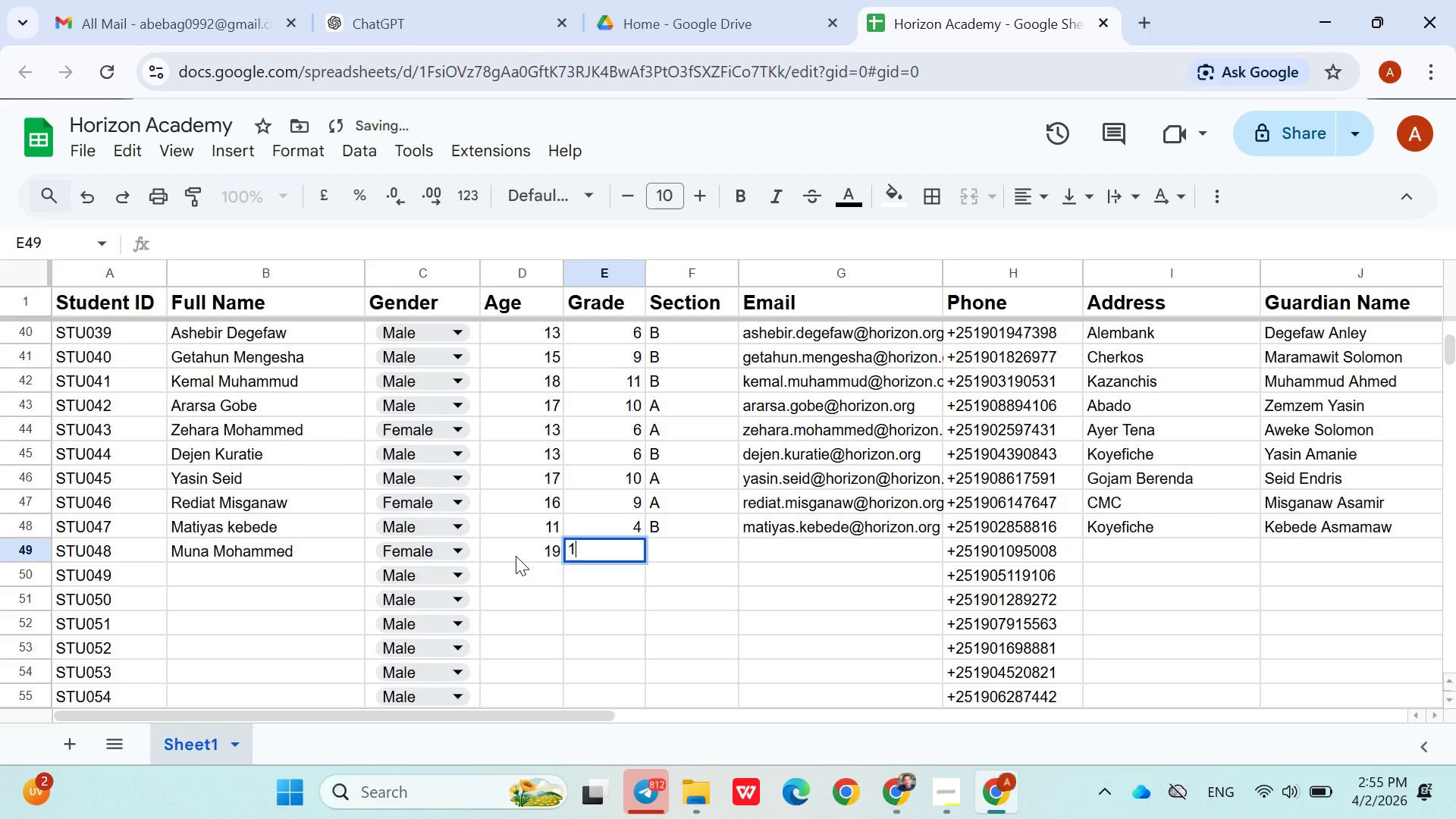 
type(12)
 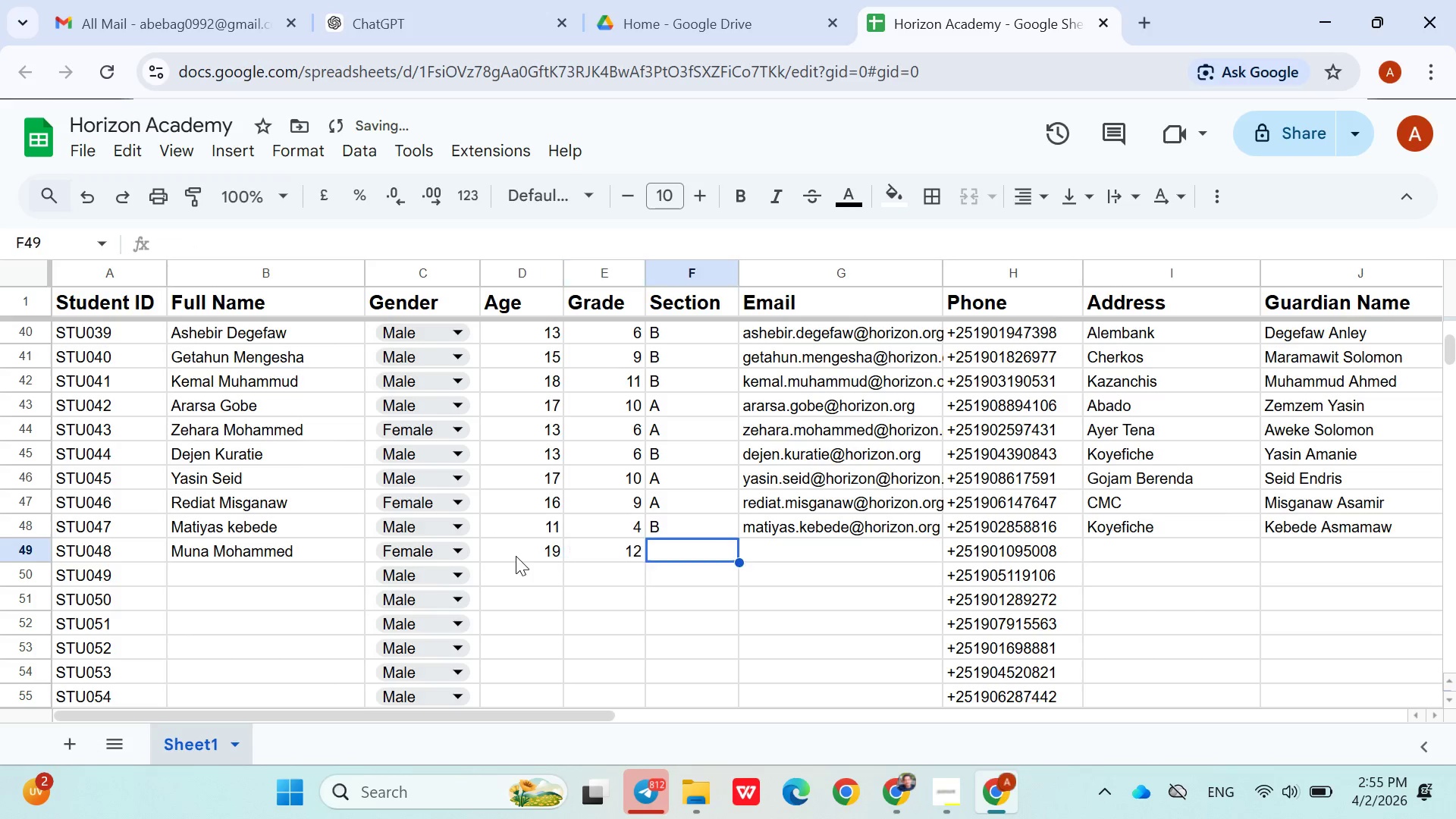 
key(ArrowRight)
 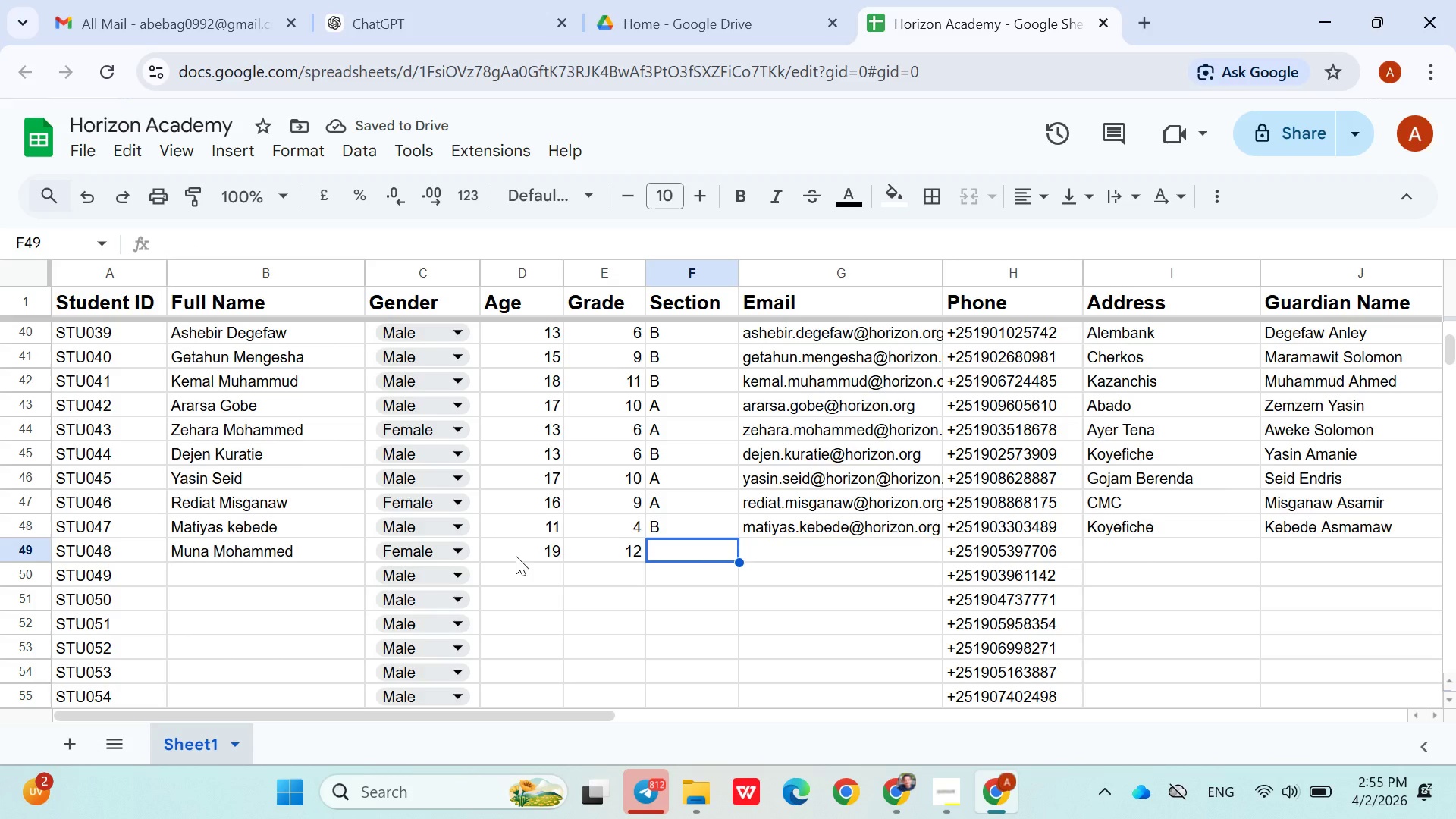 
key(Shift+A)
 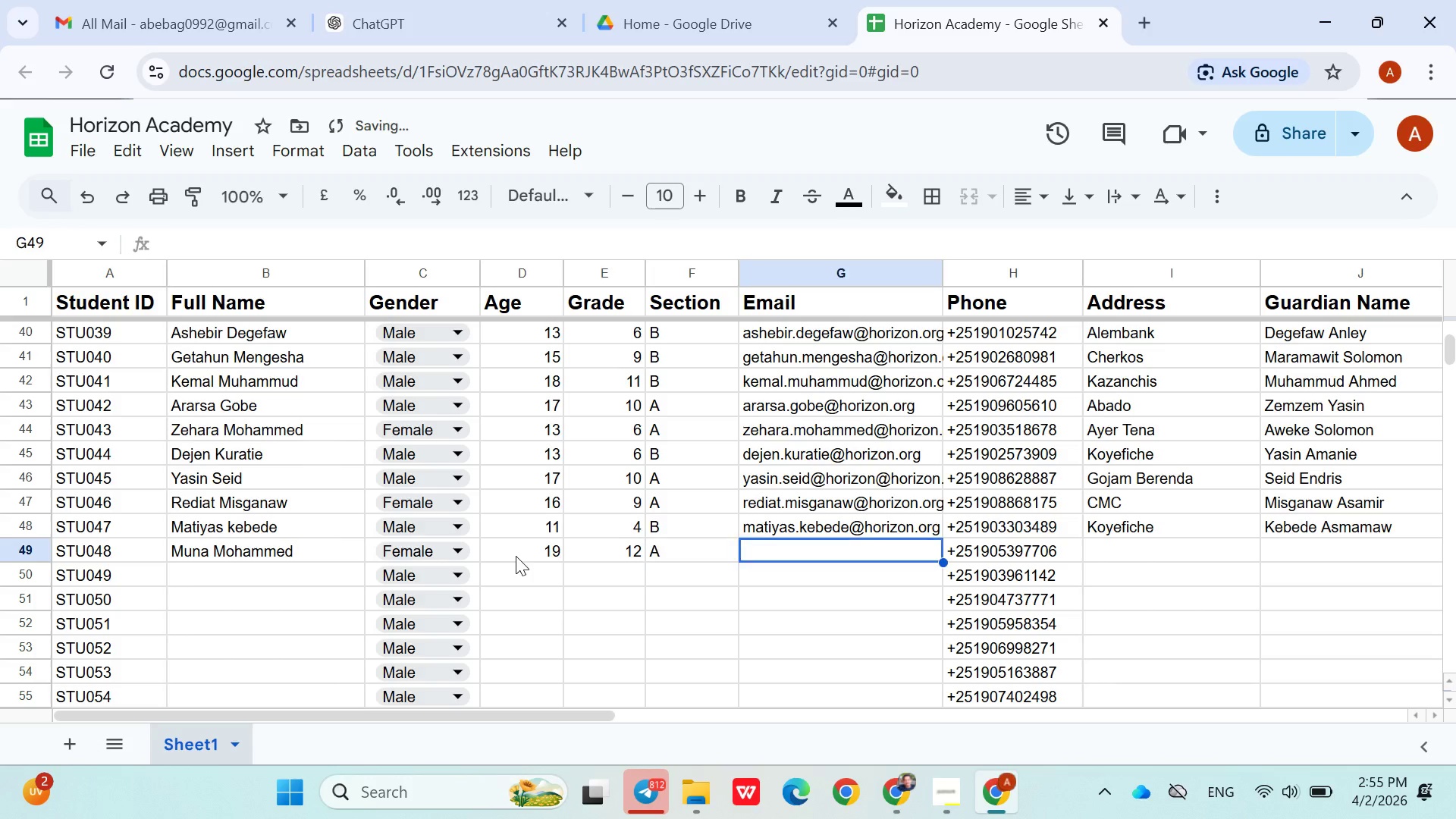 
key(ArrowRight)
 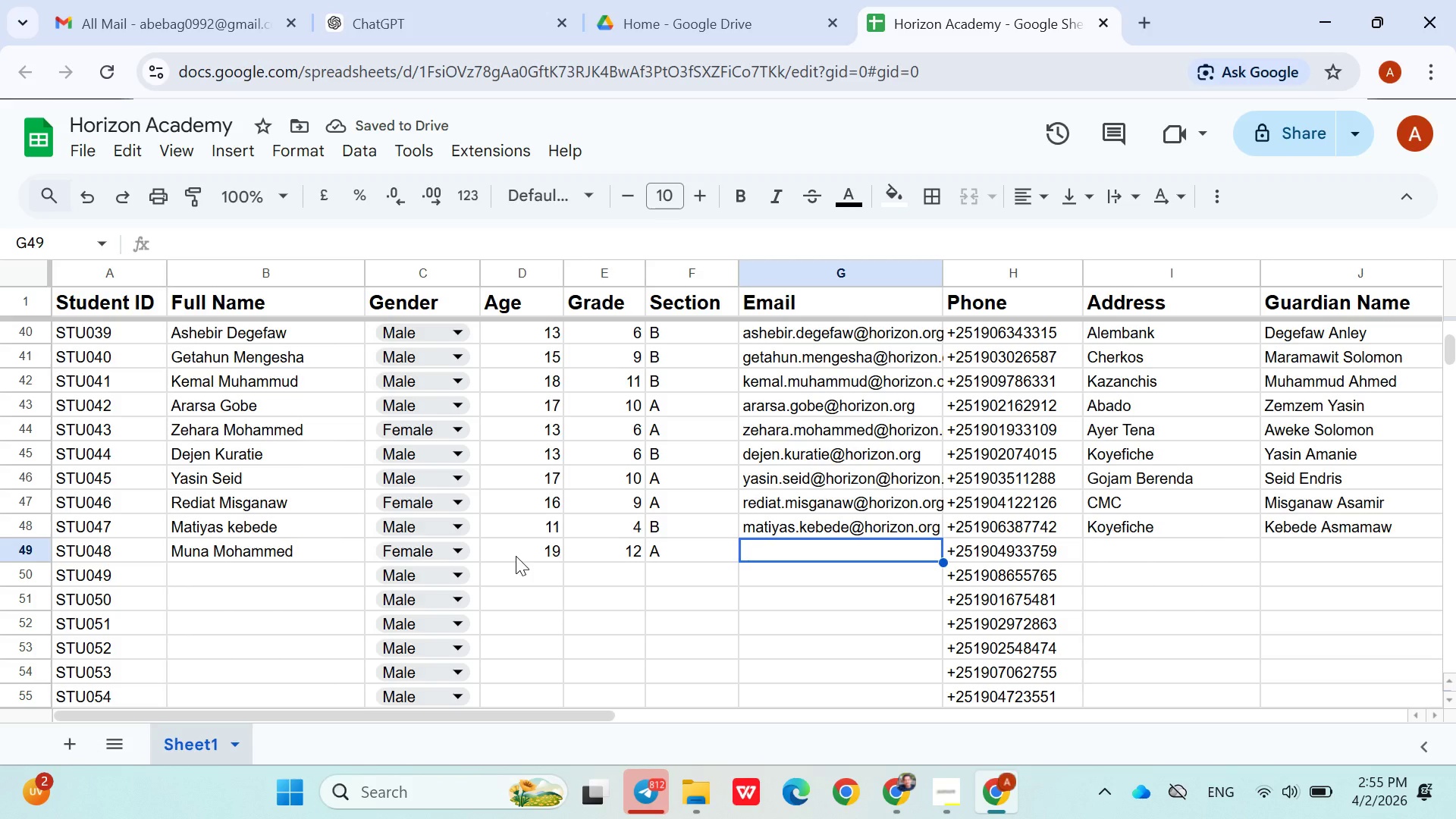 
wait(5.7)
 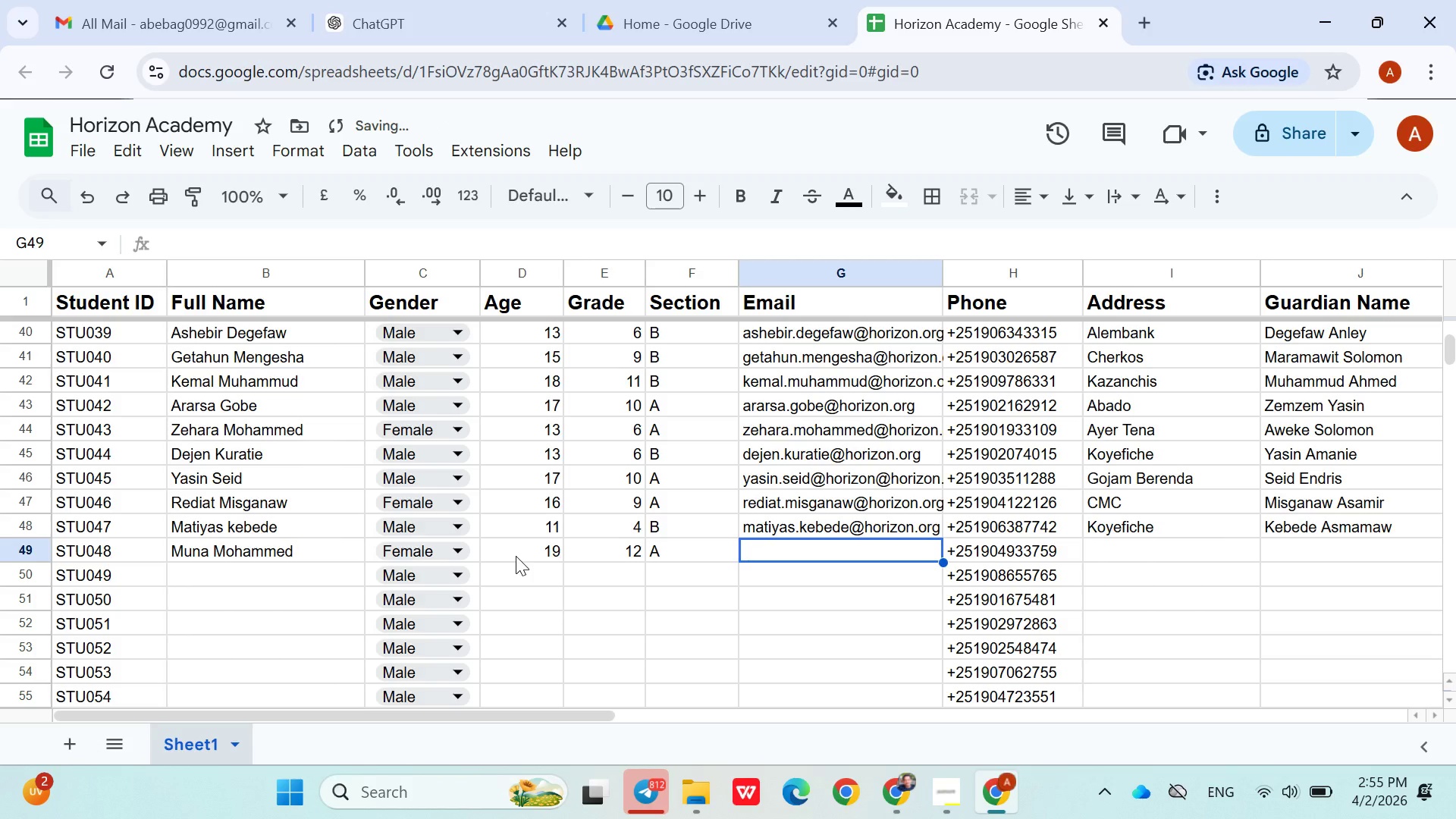 
type(mo)
key(Backspace)
key(Backspace)
type(una.mohammed@horizon.org)
 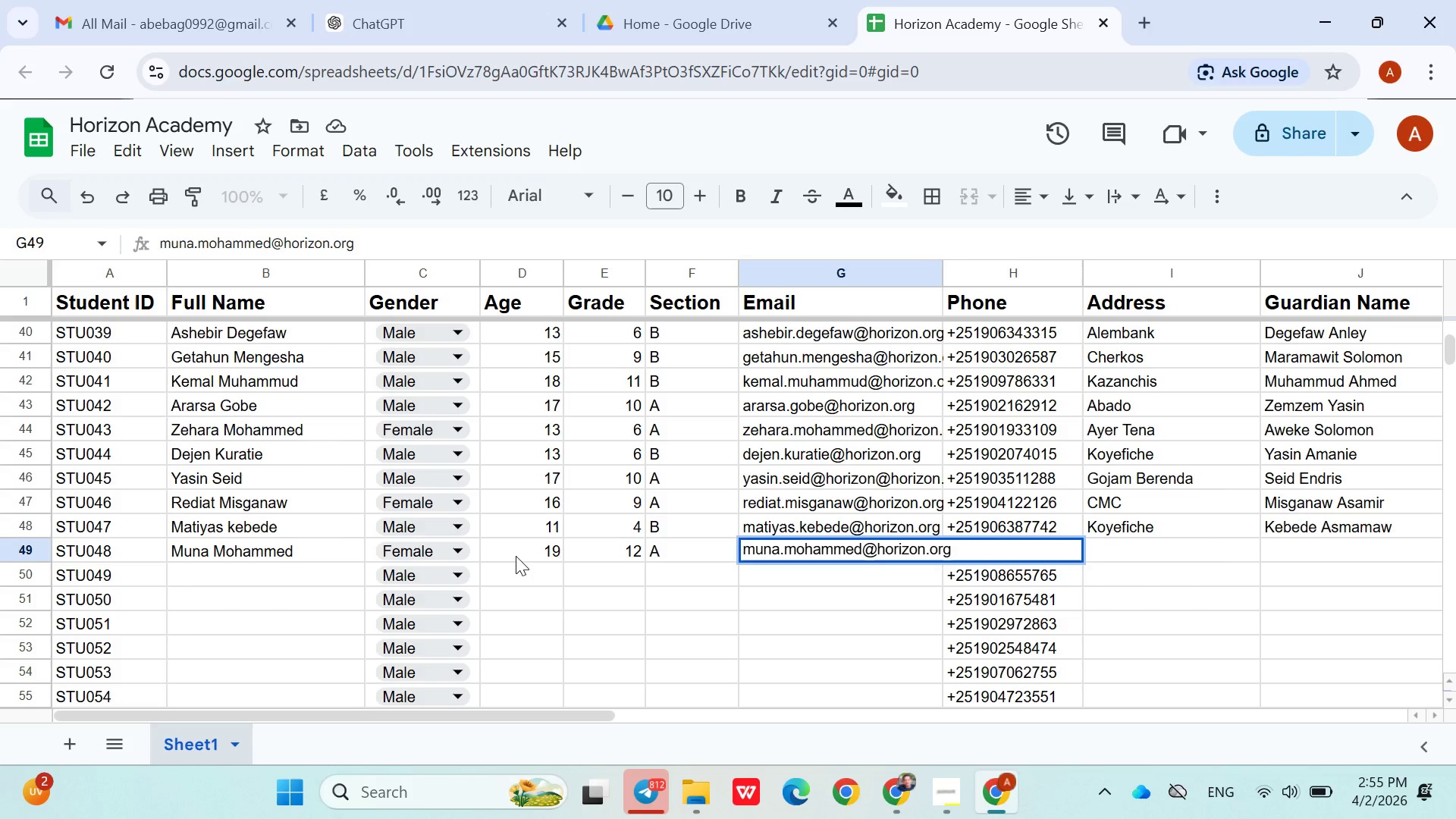 
key(ArrowRight)
 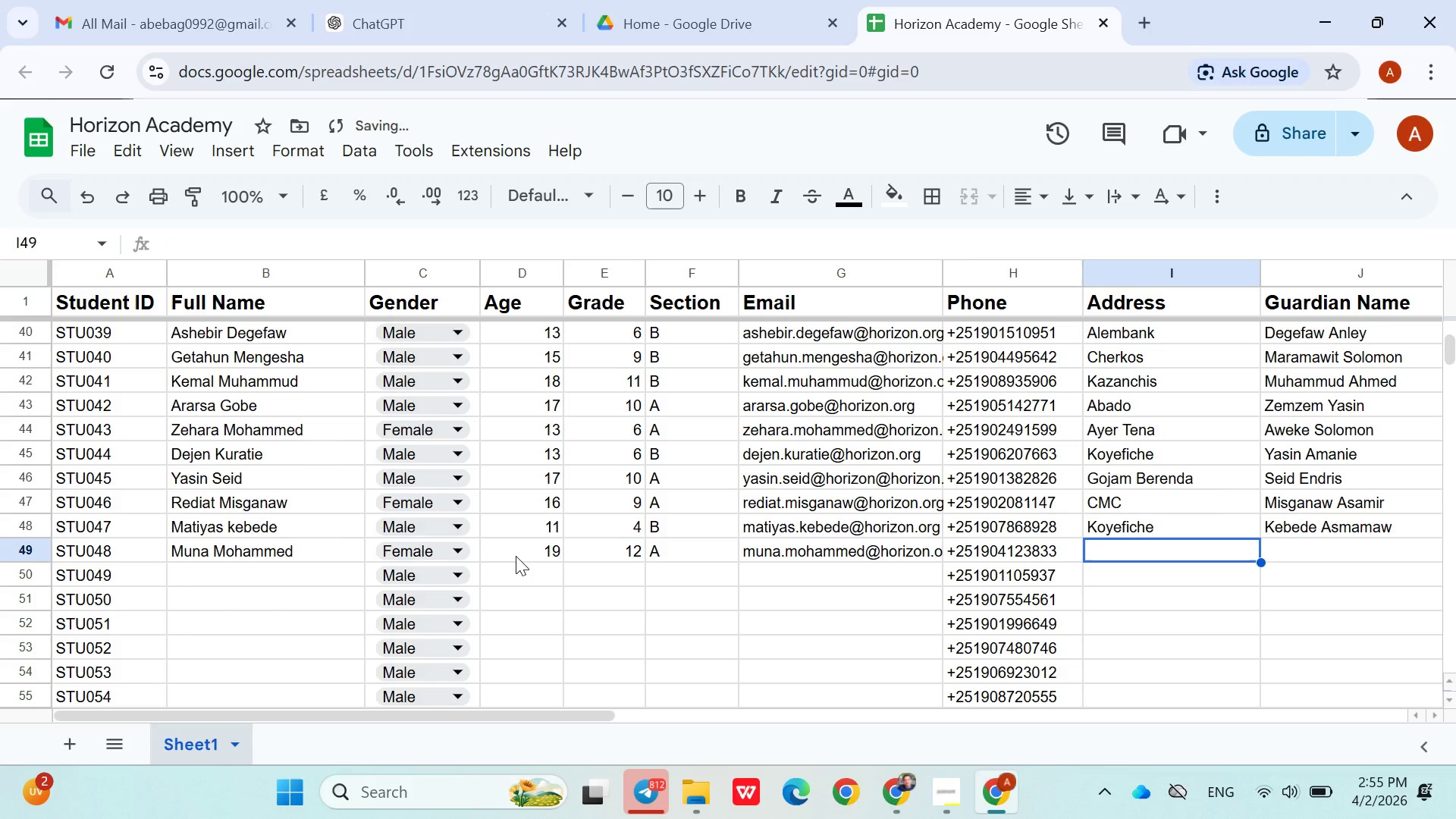 
key(ArrowRight)
 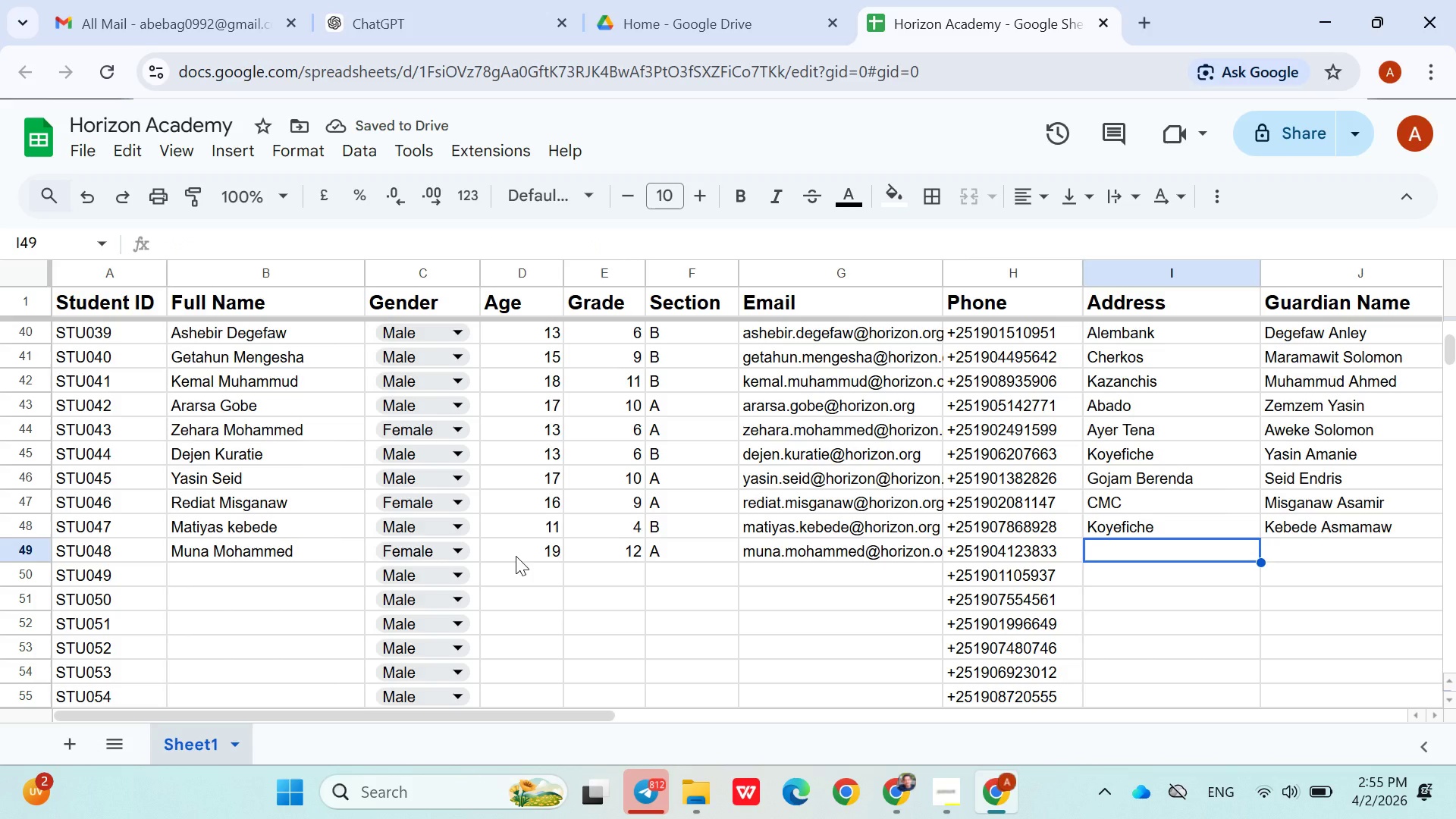 
type(Kemissie)
 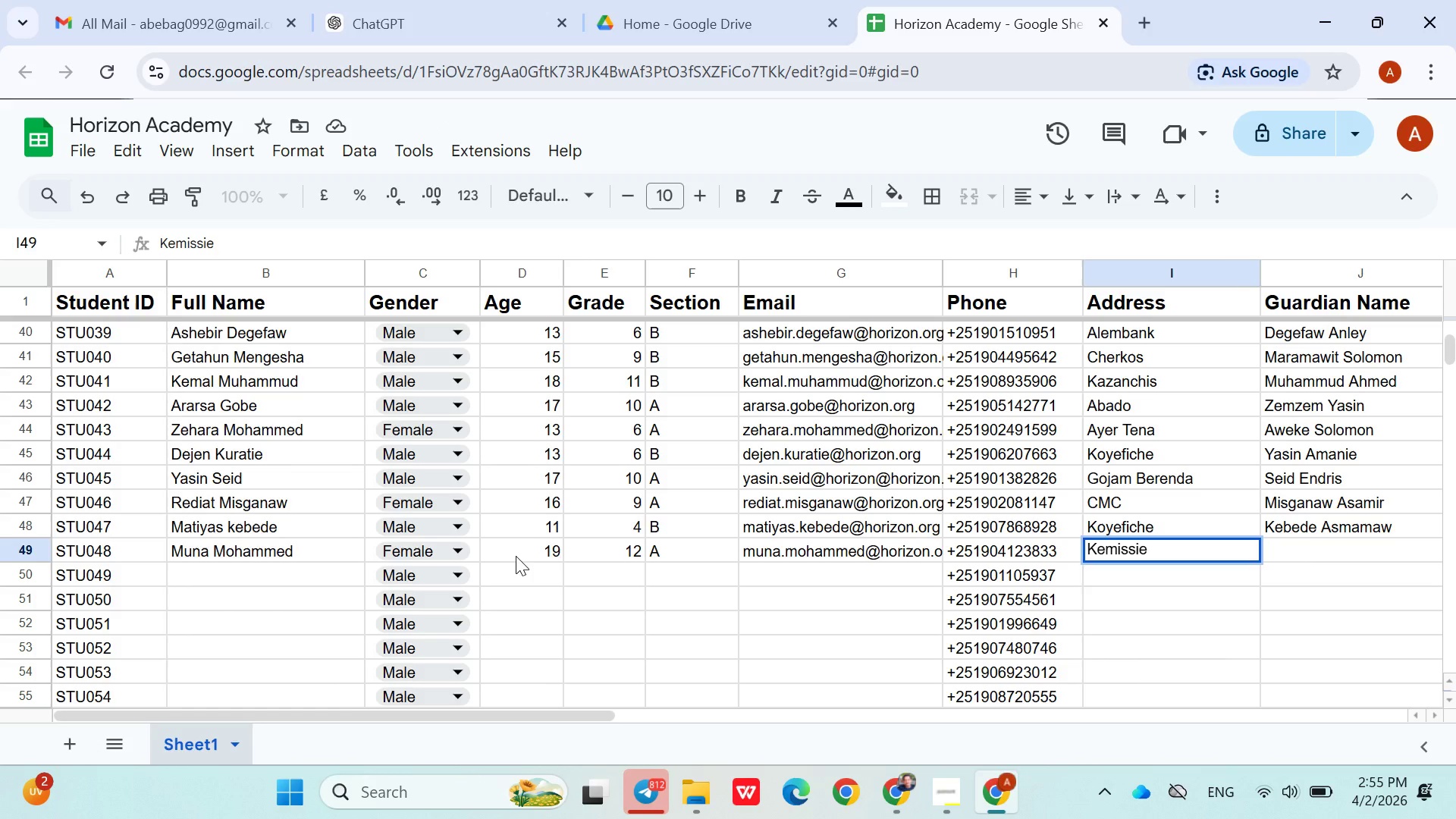 
key(ArrowRight)
 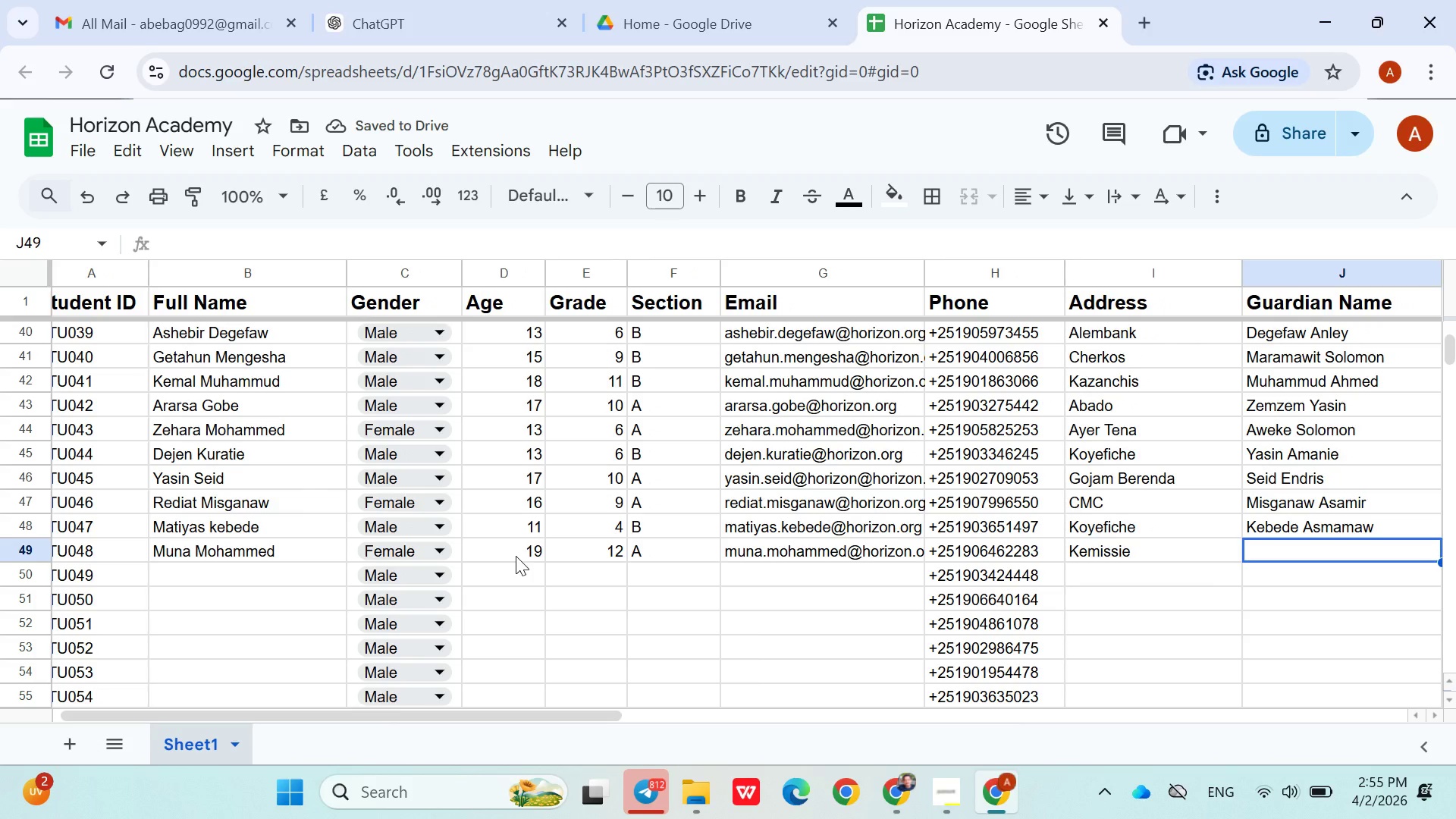 
hold_key(key=ShiftLeft, duration=0.31)
 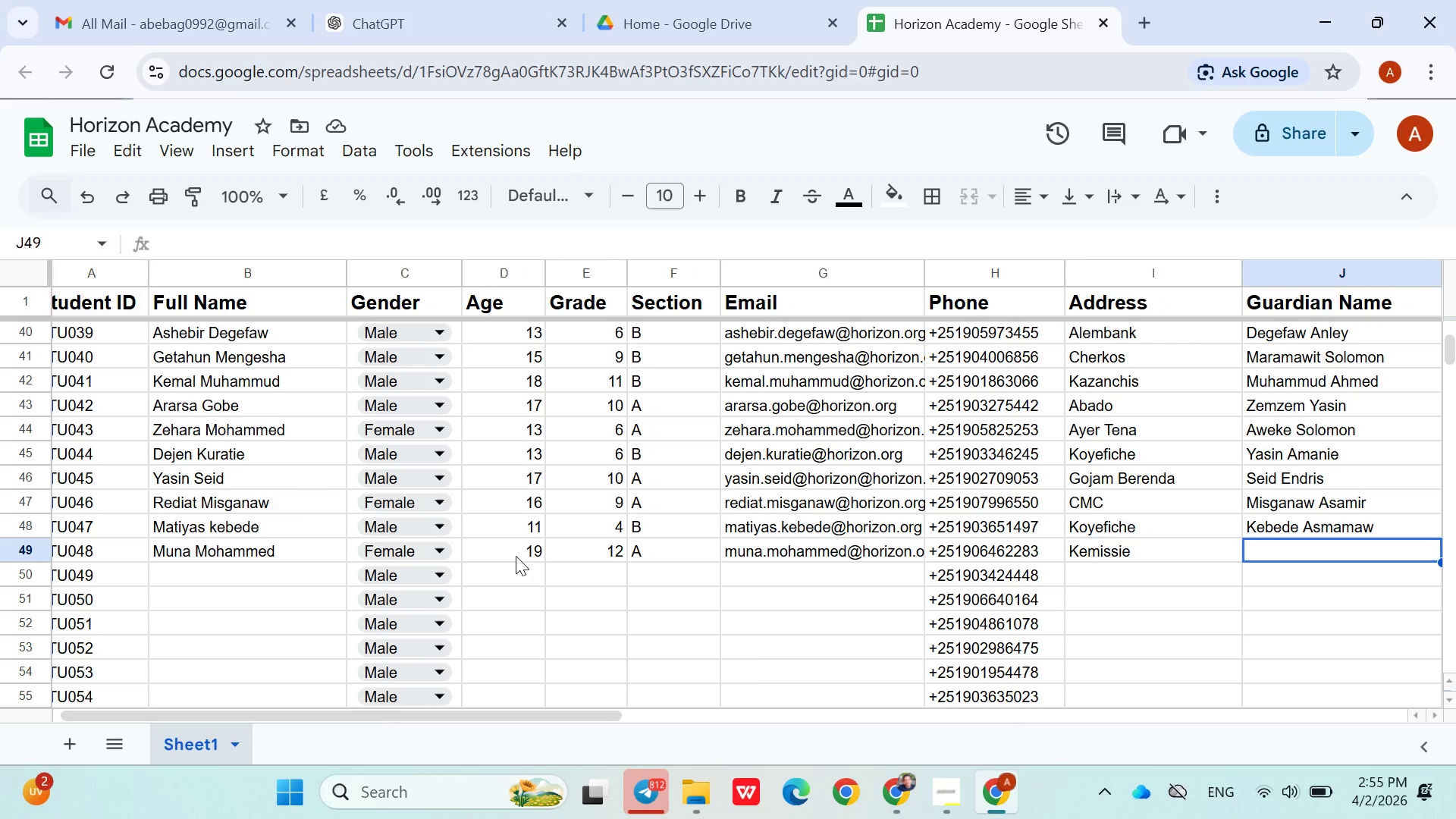 
type(Mohammed Ayalew)
 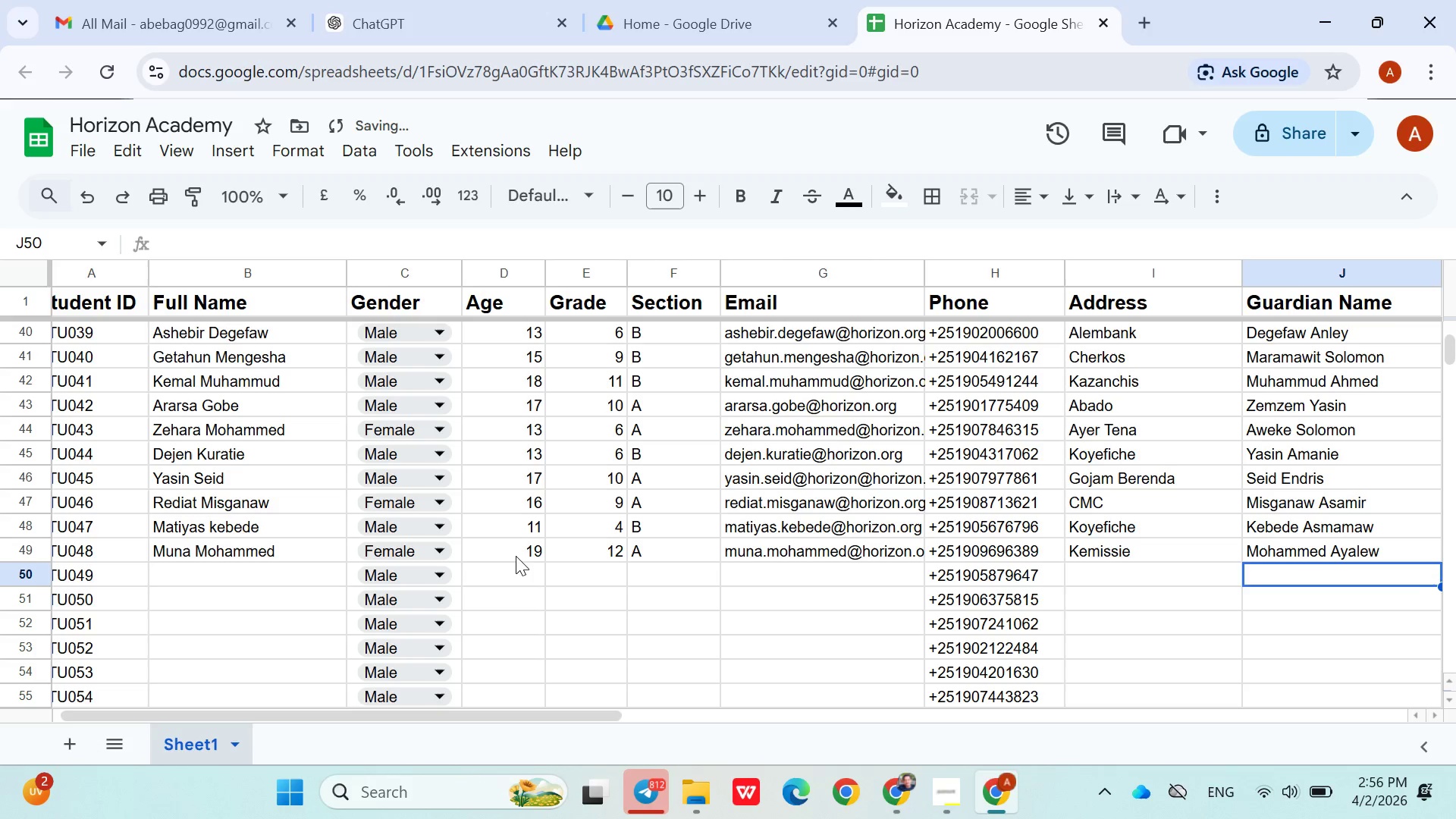 
 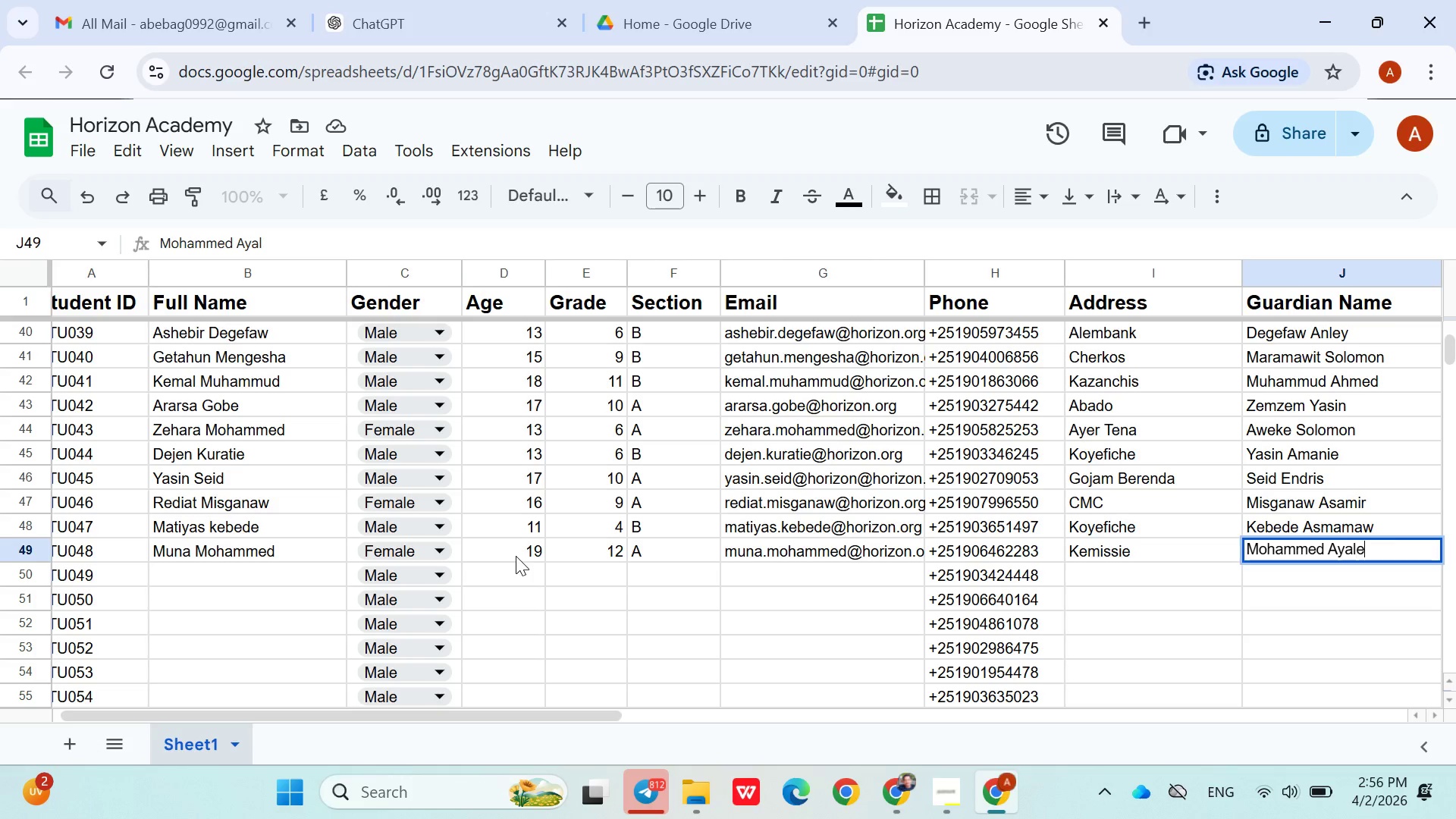 
key(ArrowDown)
 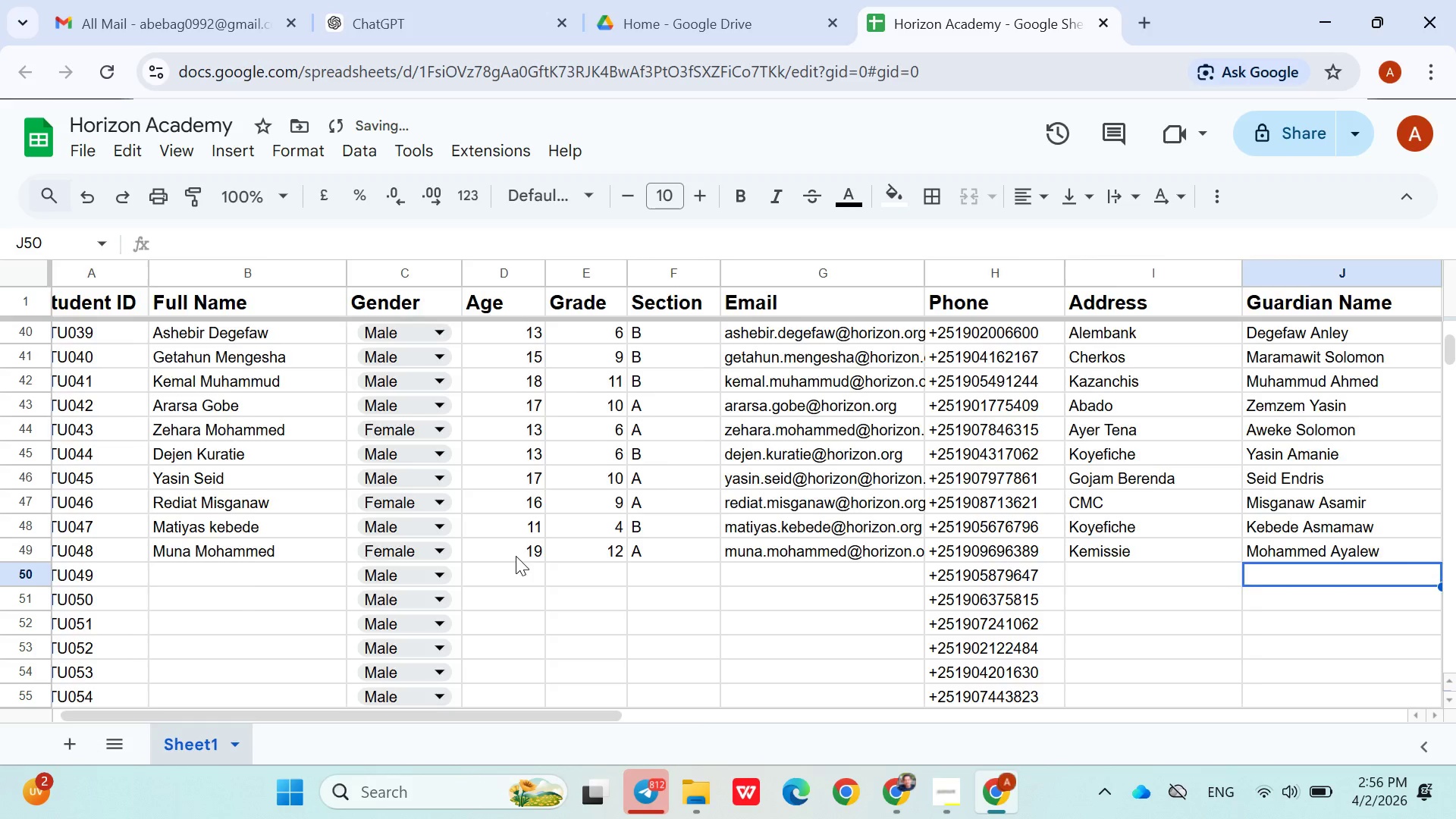 
key(ArrowRight)
 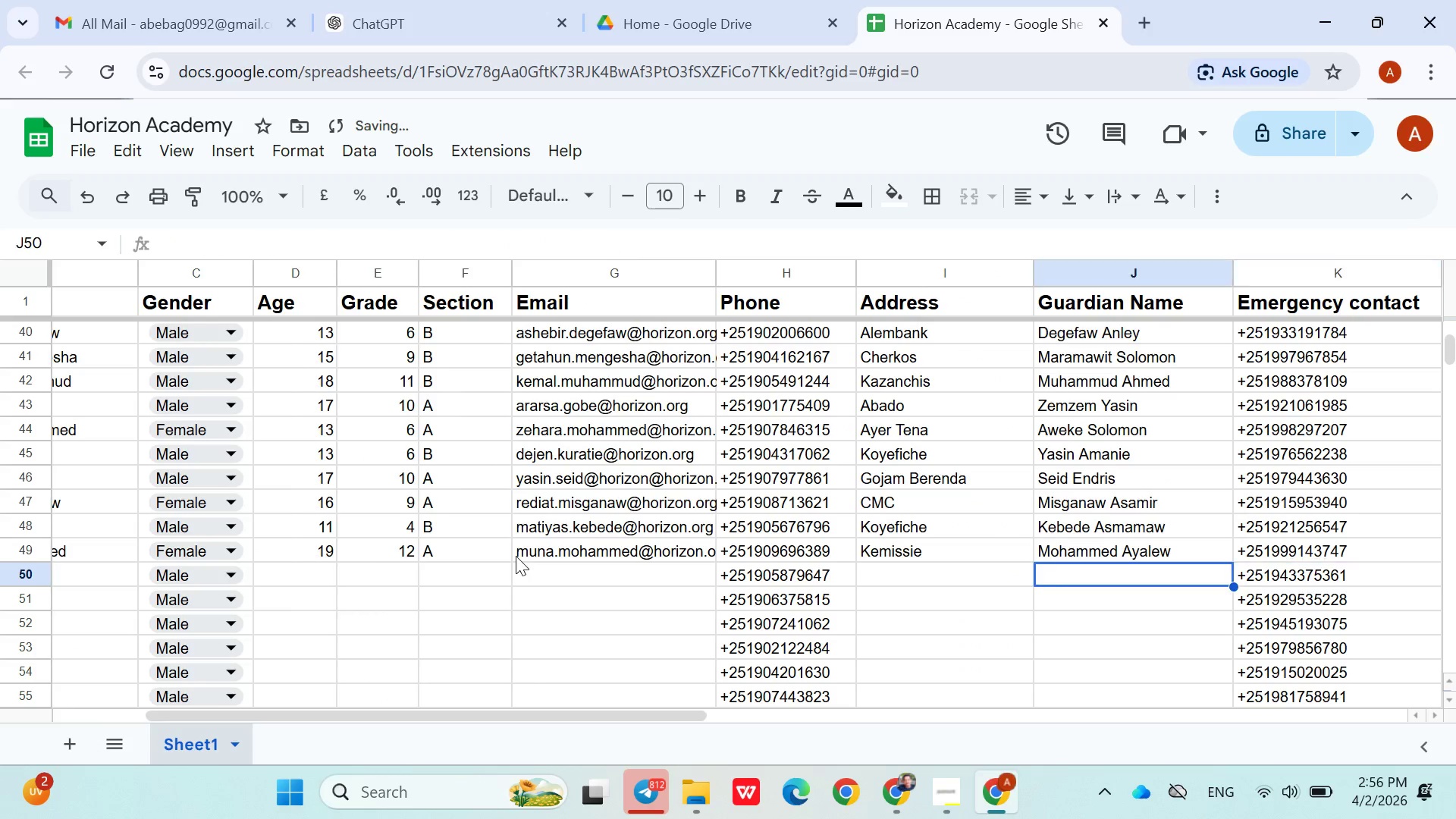 
hold_key(key=ArrowLeft, duration=1.11)
 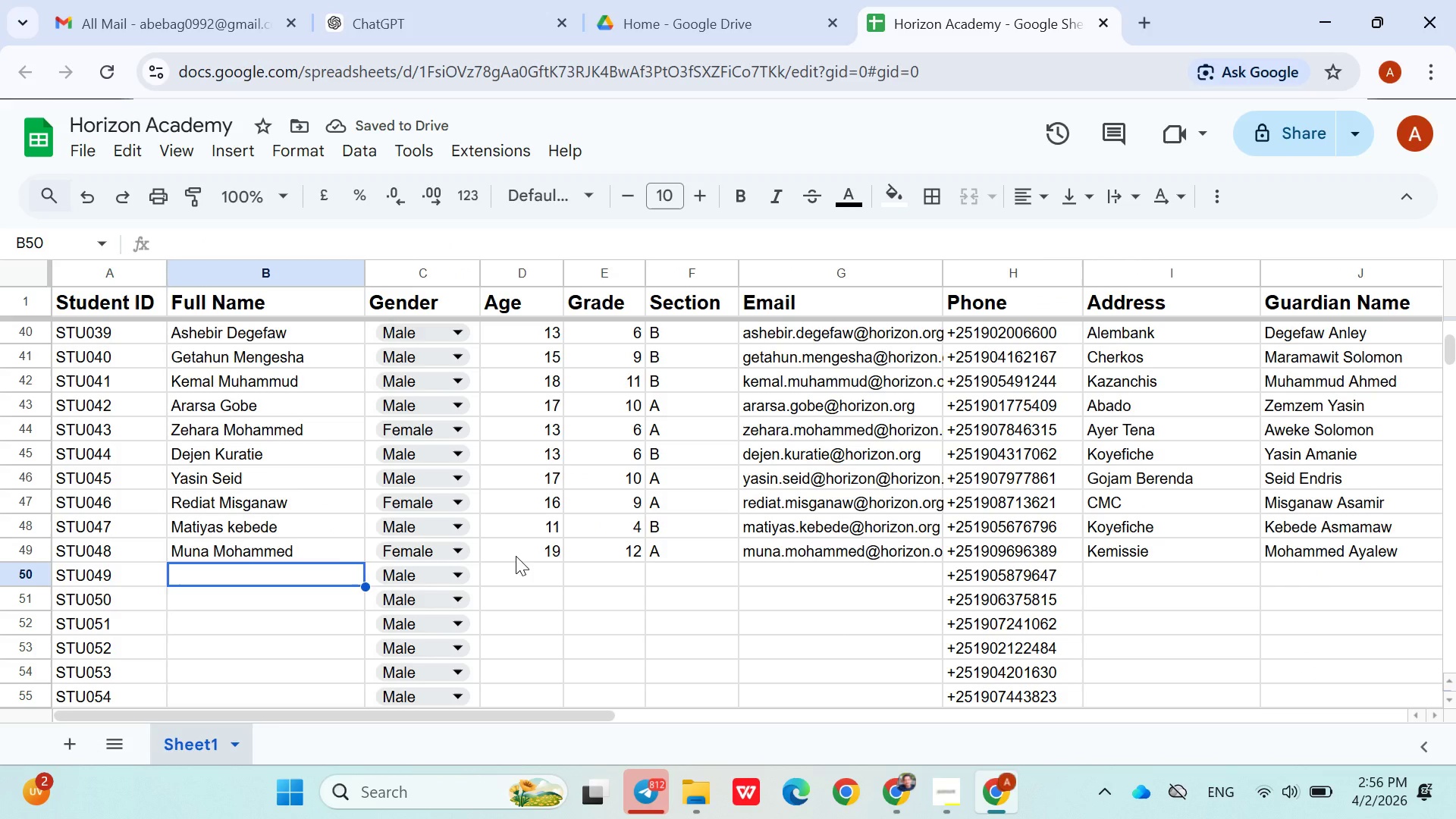 
key(ArrowRight)
 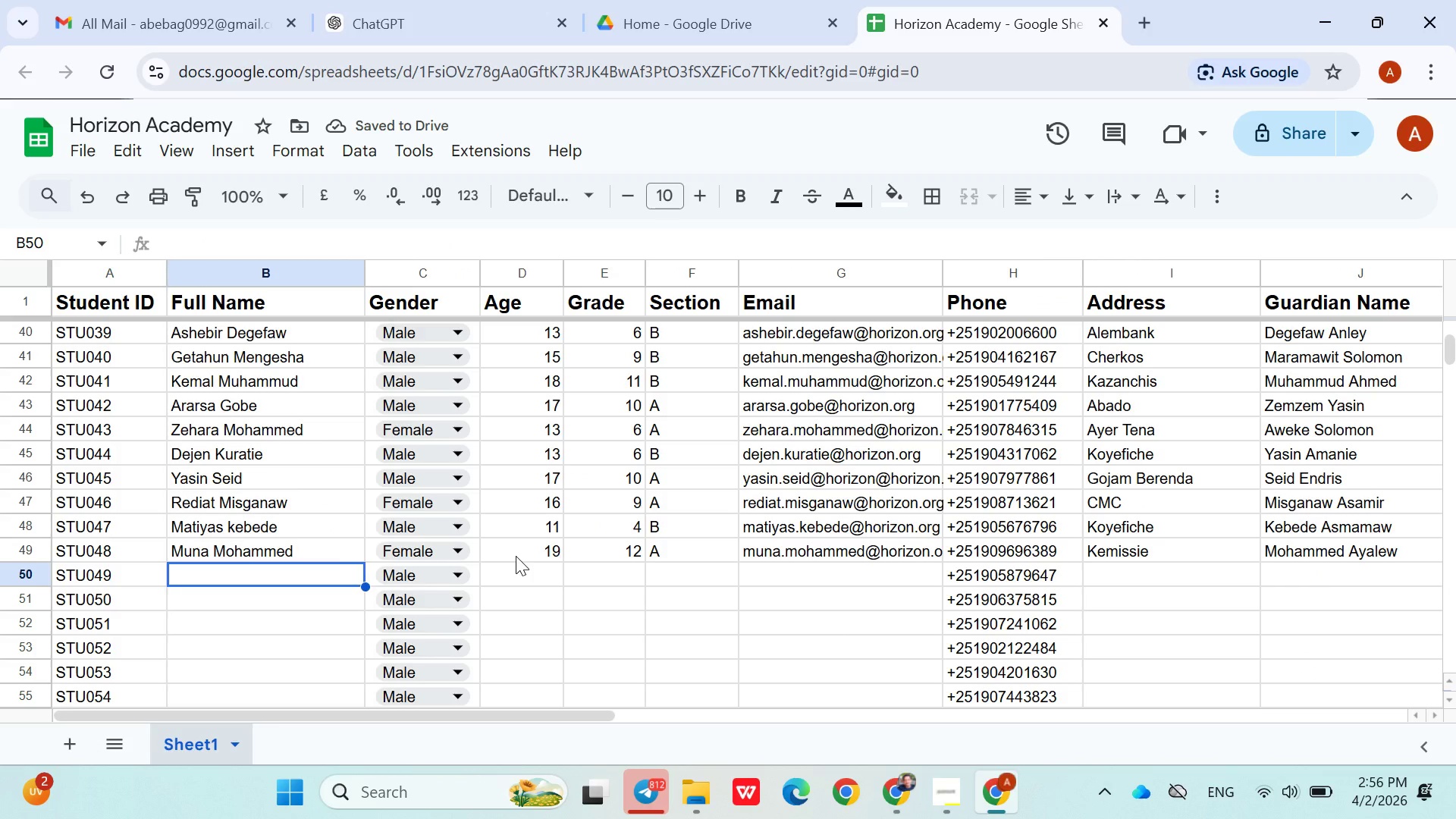 
type(Tenagne )
 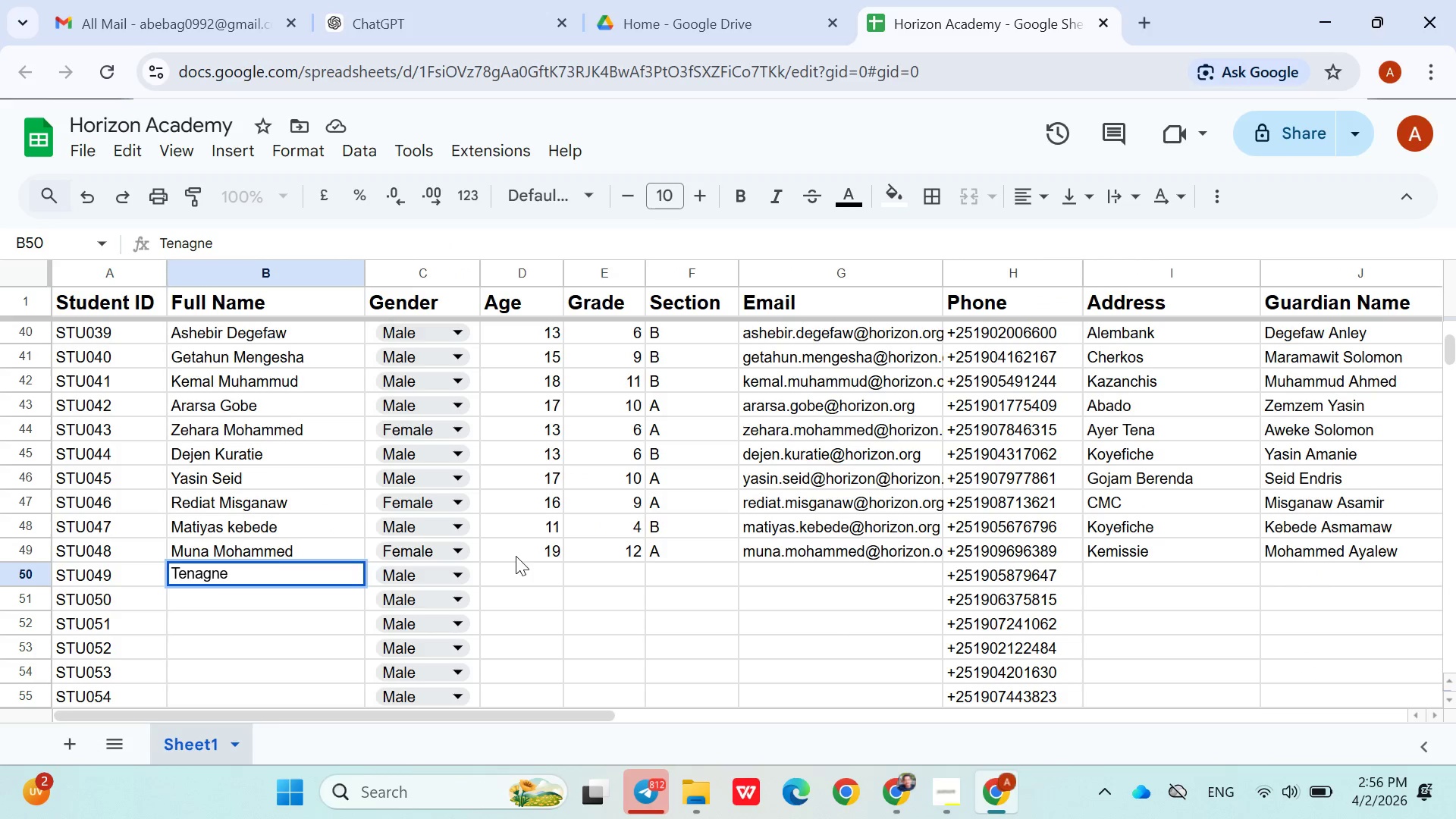 
hold_key(key=ShiftLeft, duration=1.52)
 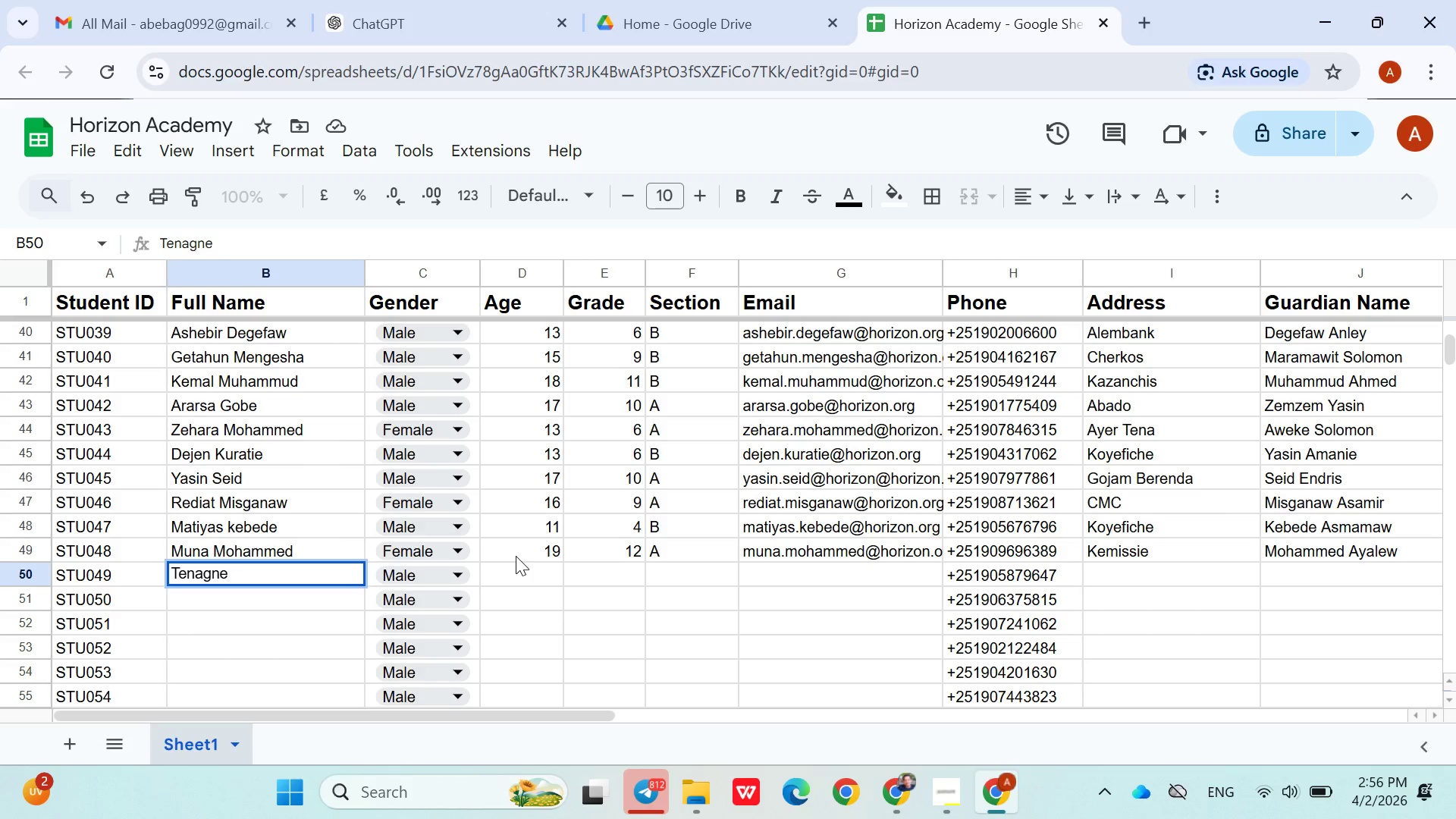 
type(Shikuru)
 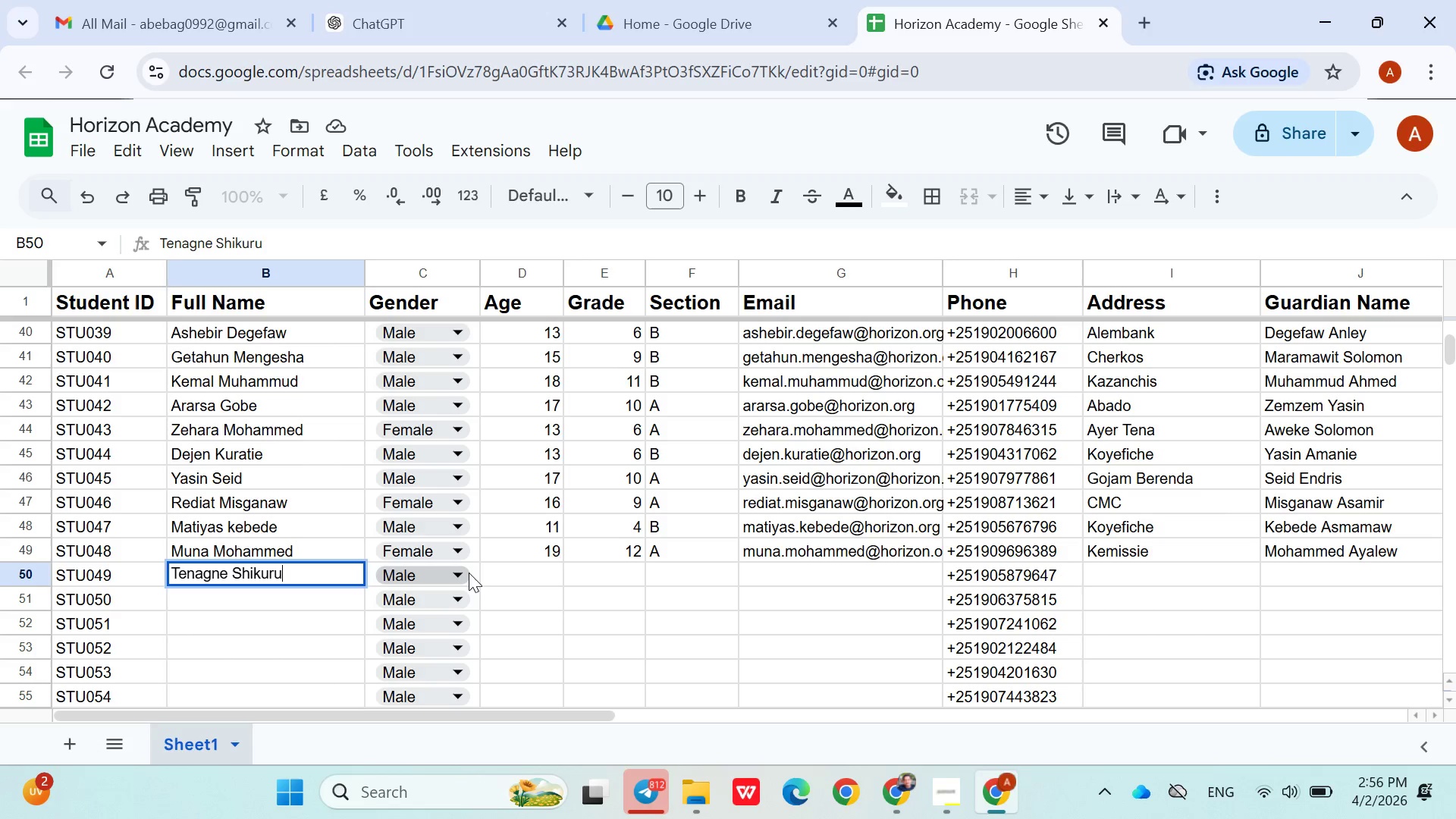 
left_click([466, 573])
 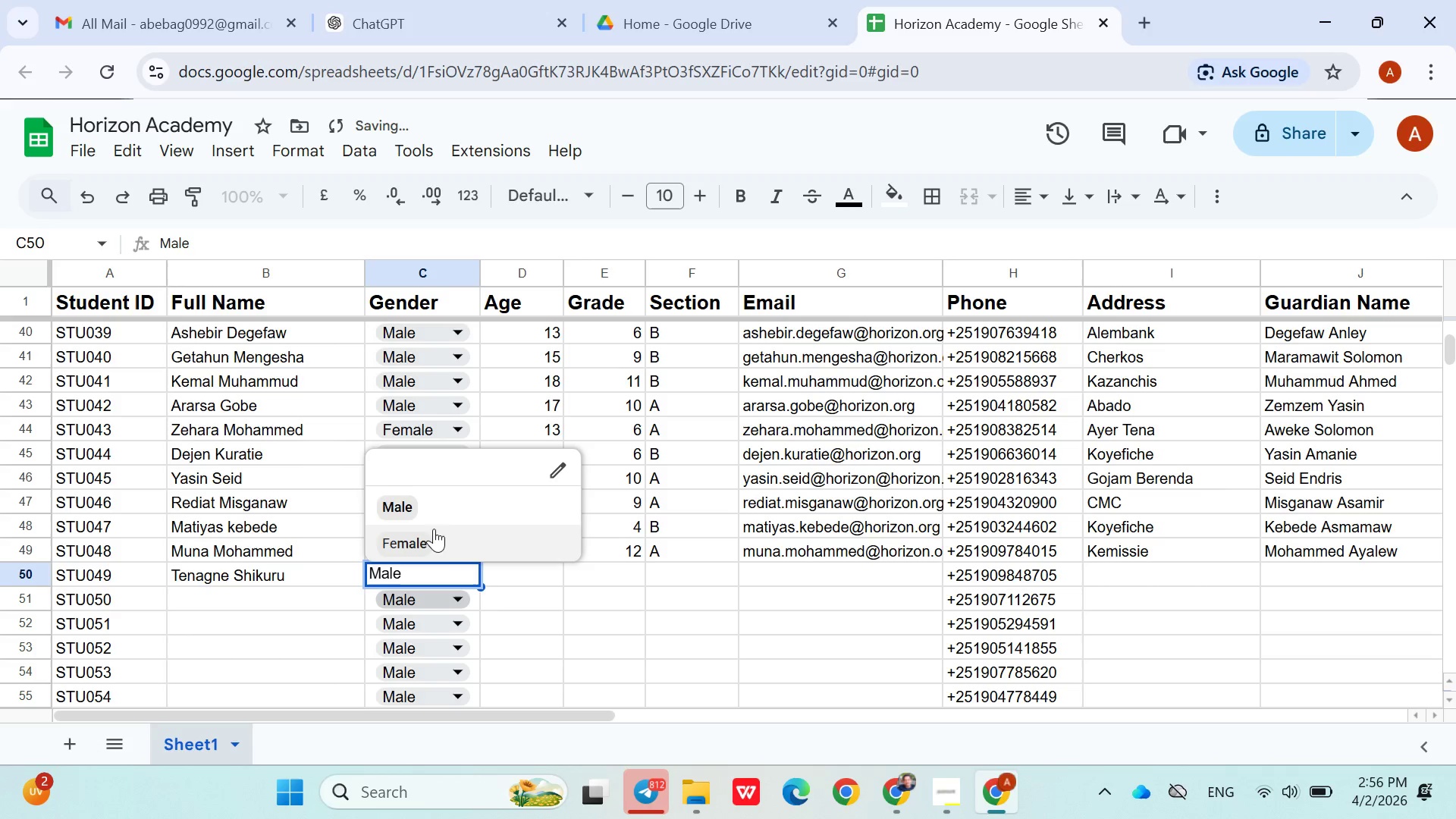 
left_click([433, 529])
 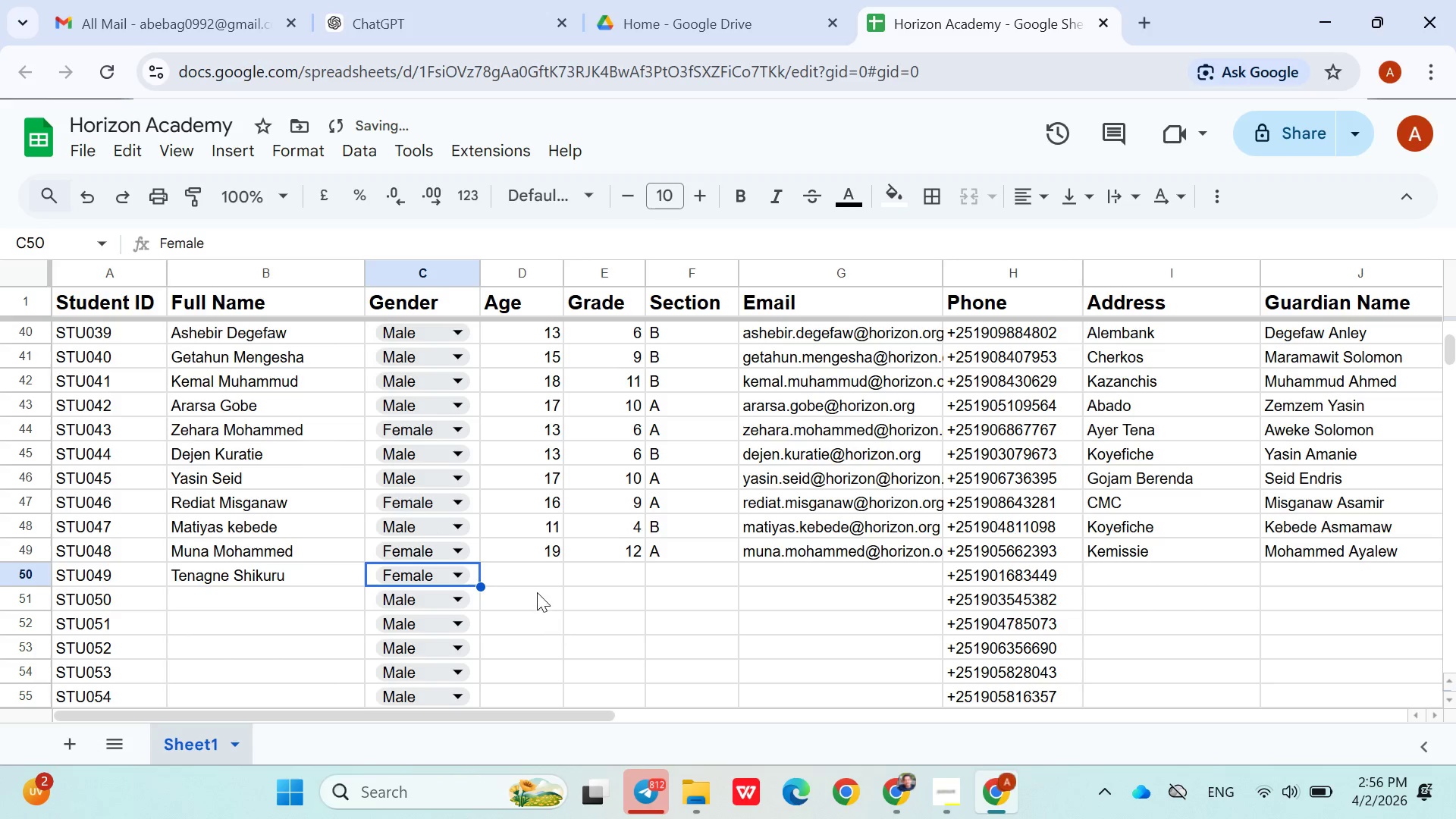 
left_click([537, 582])
 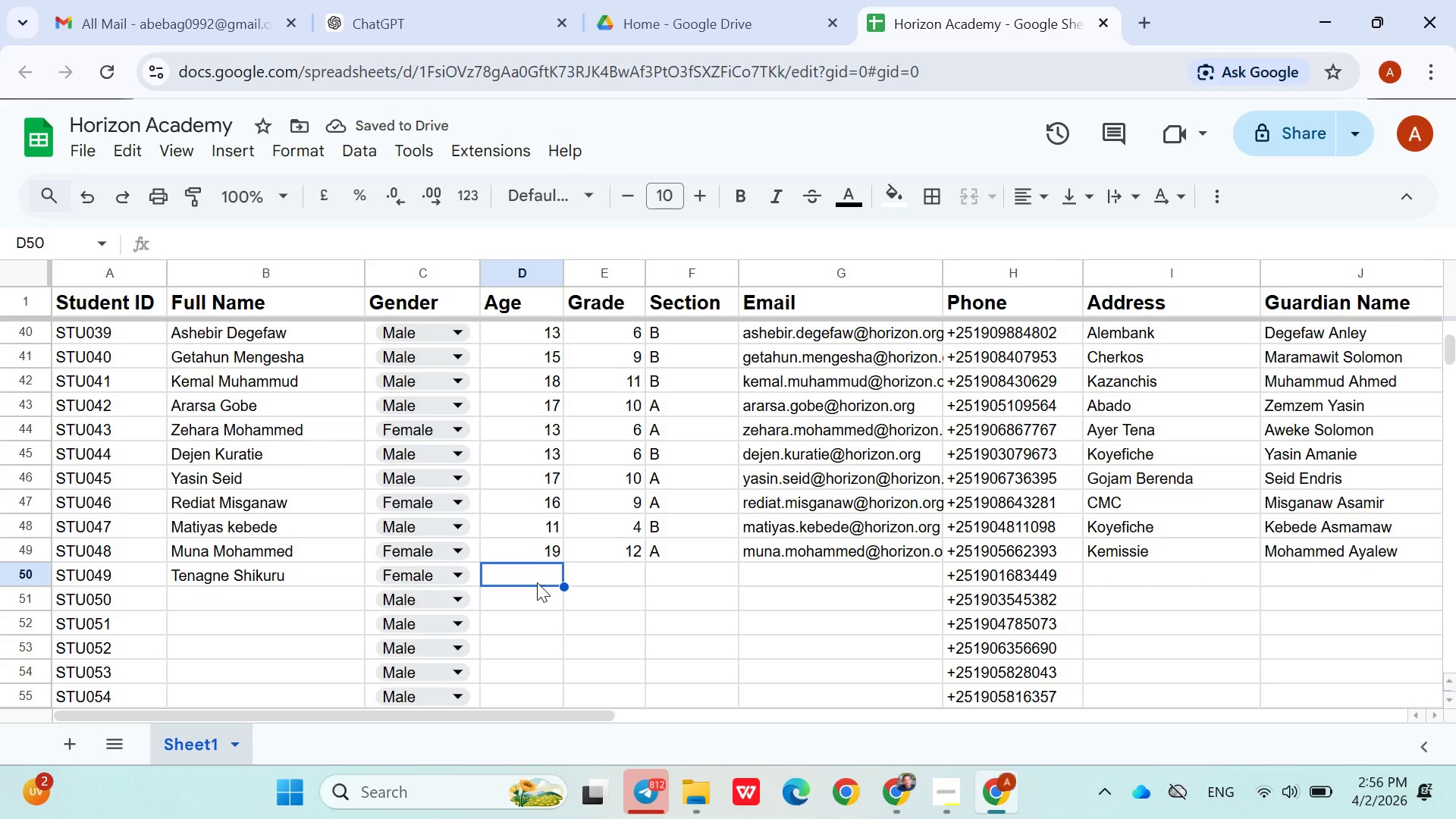 
type(18)
 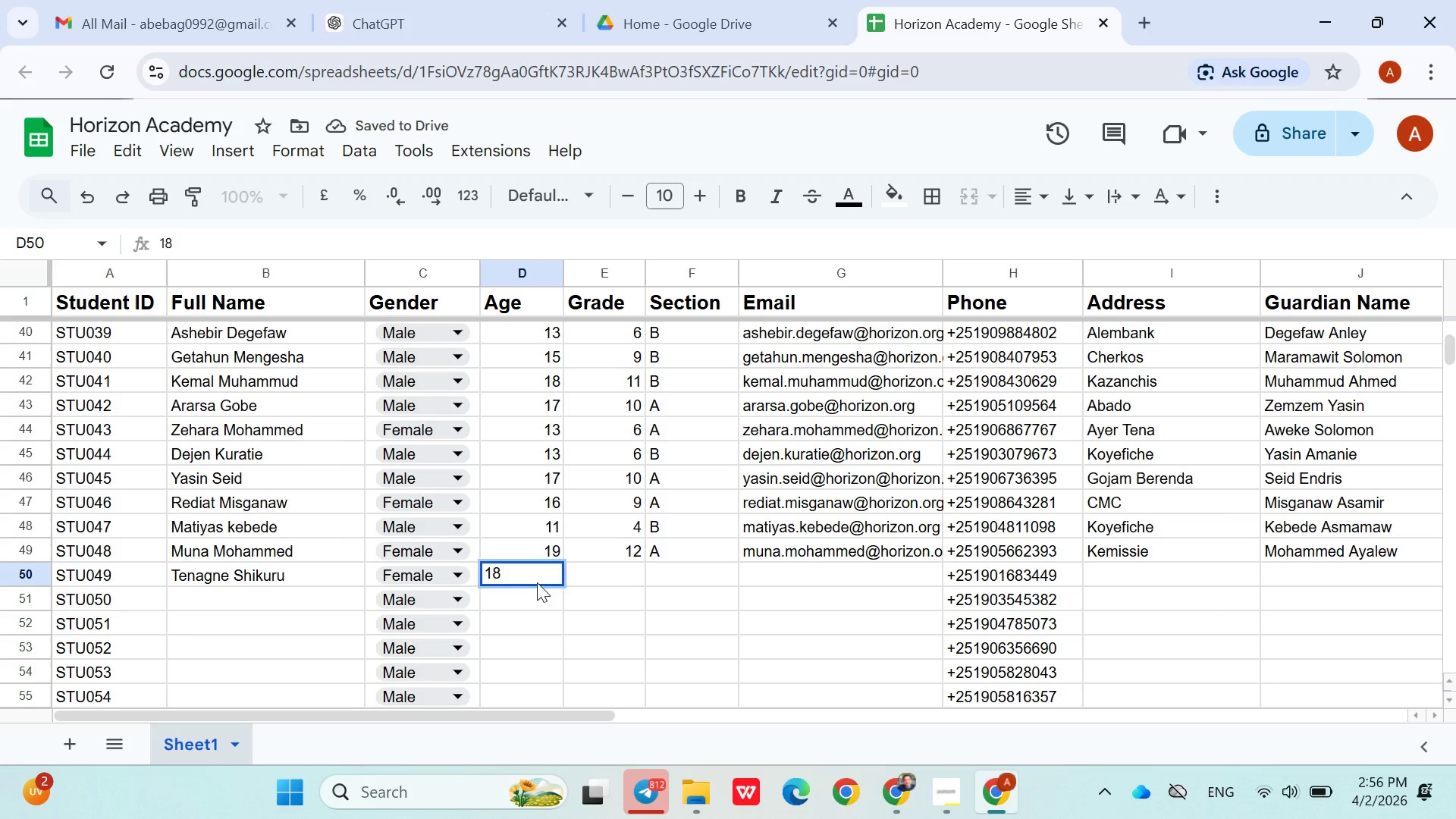 
key(ArrowRight)
 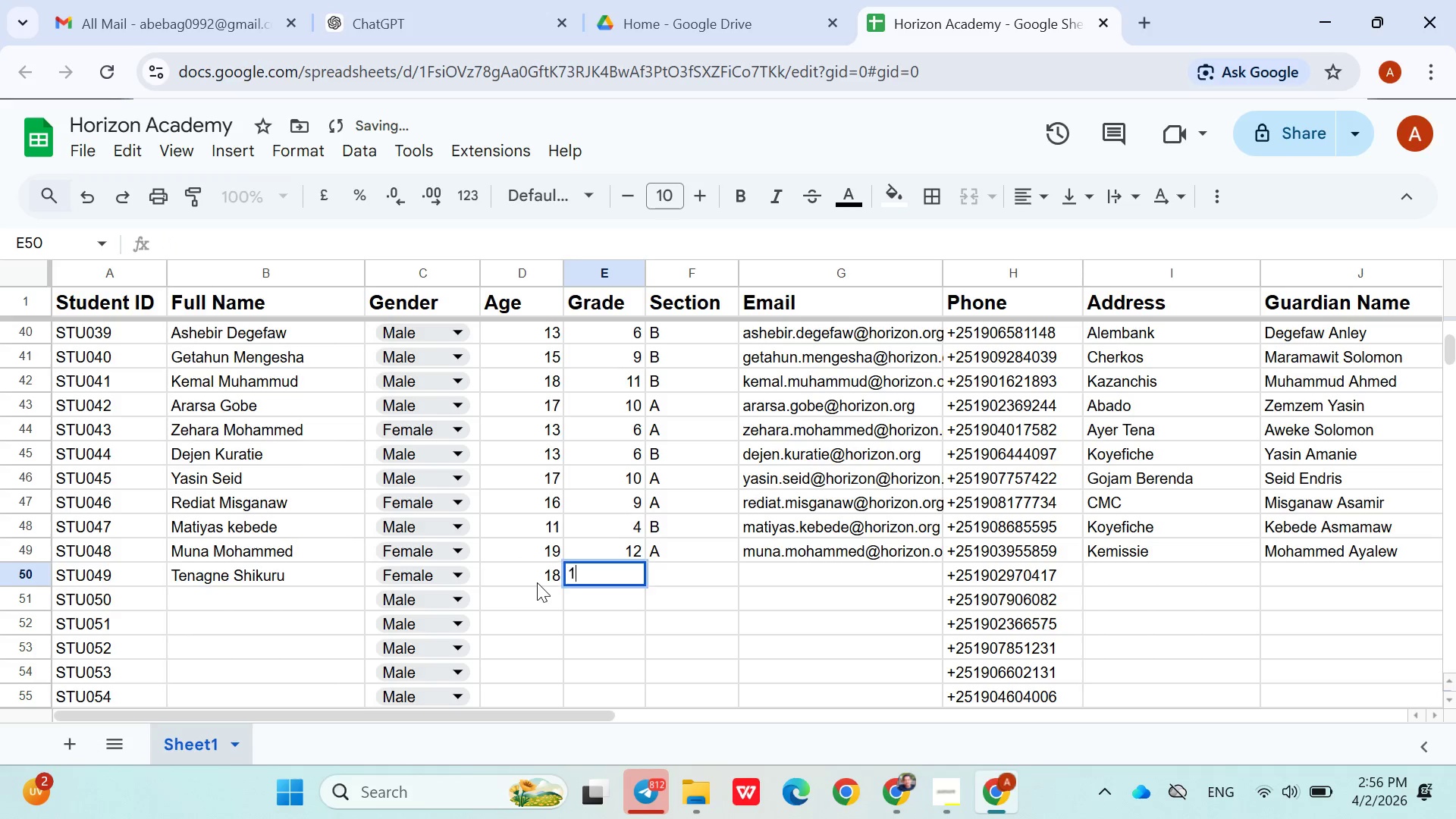 
type(11)
 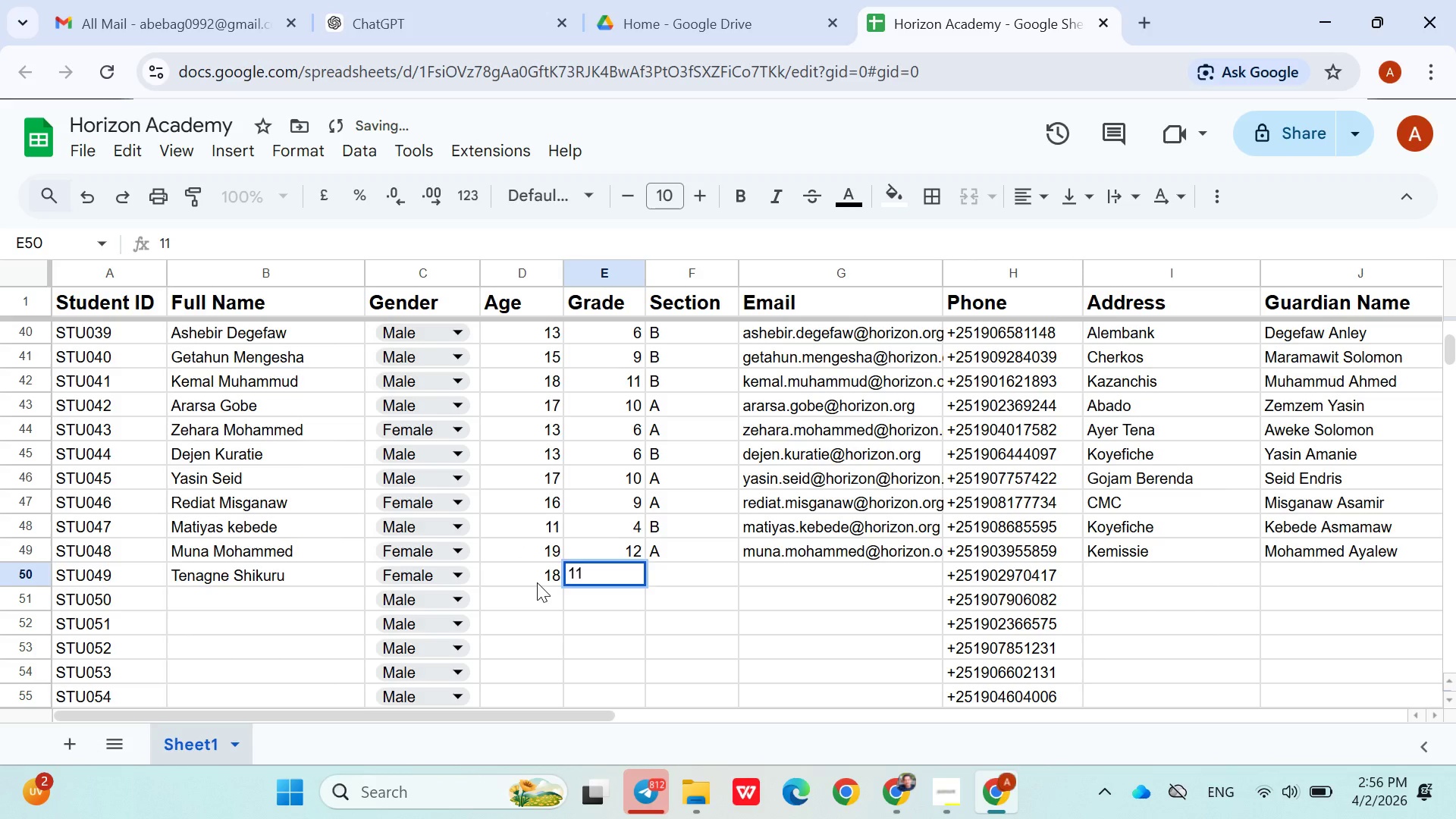 
key(ArrowRight)
 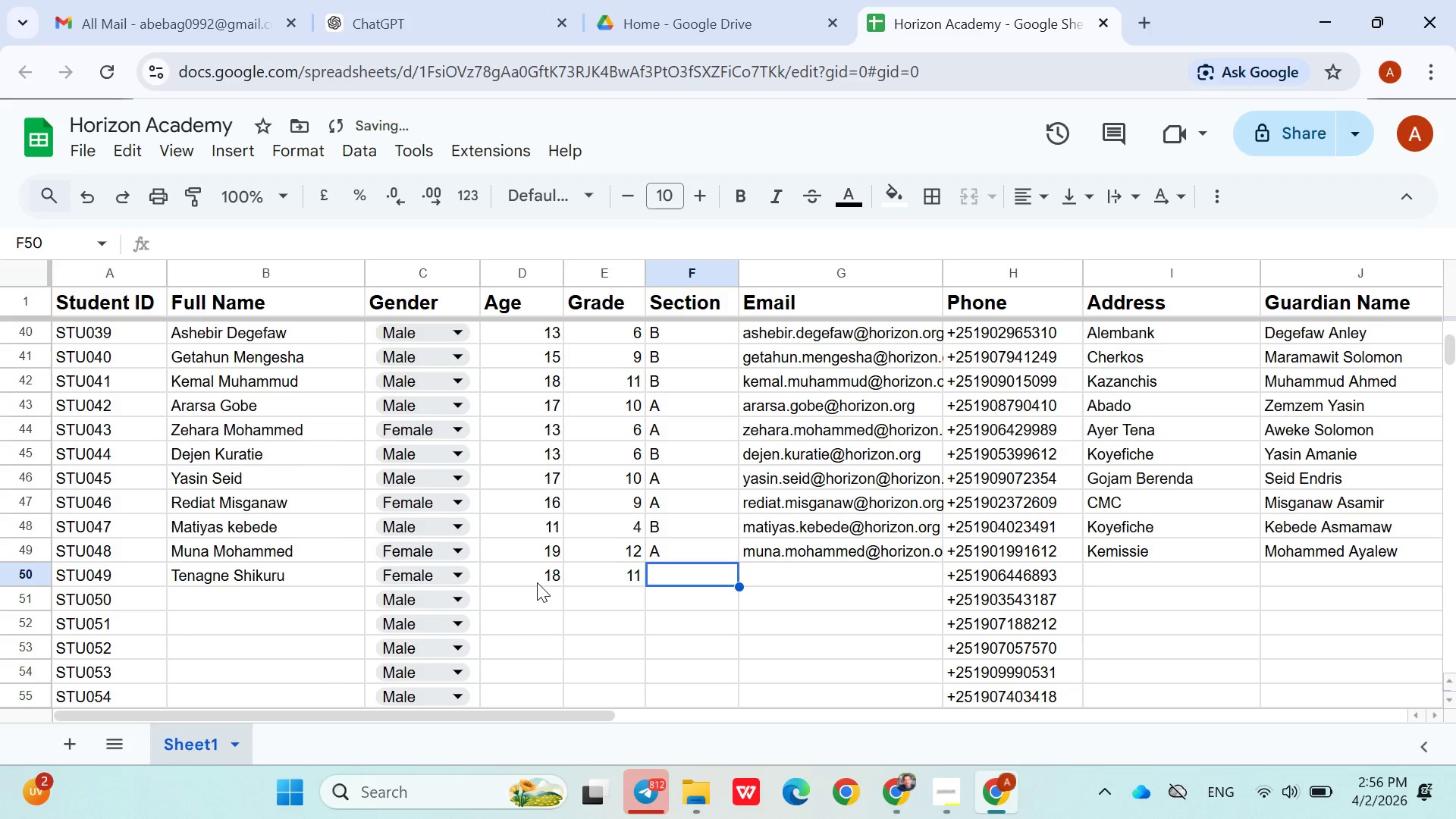 
key(Shift+B)
 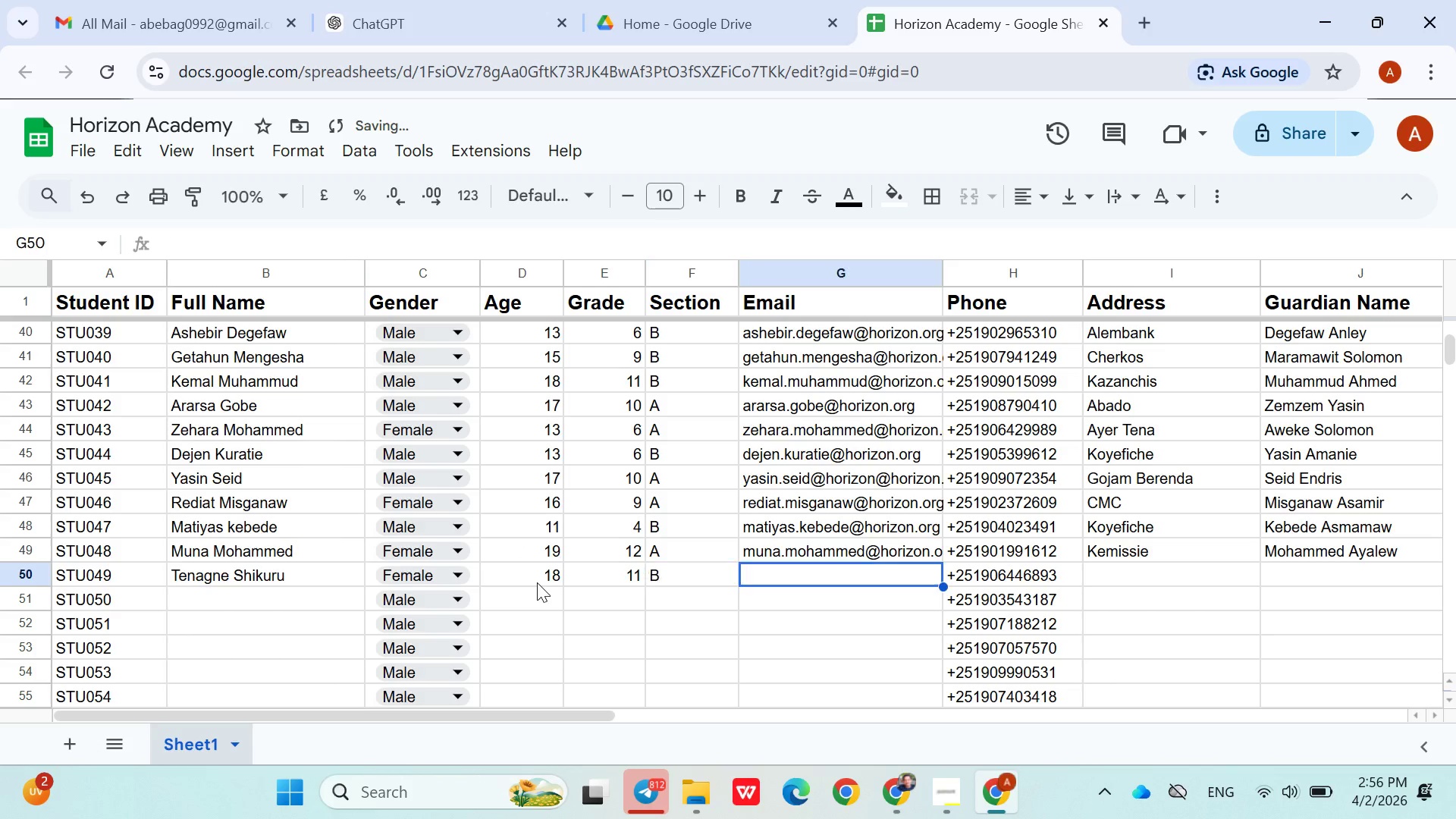 
key(ArrowRight)
 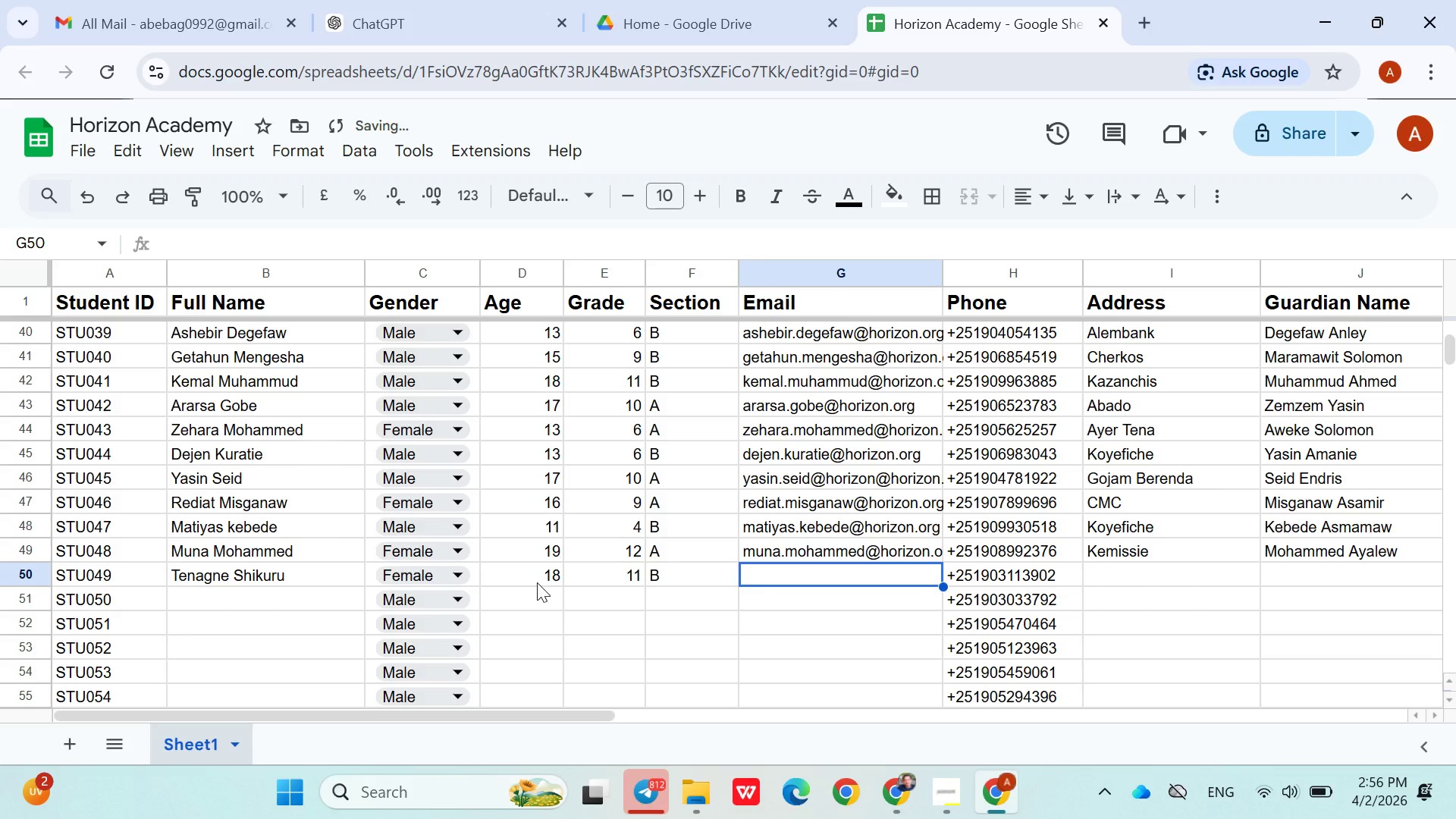 
type(tenagne.shikuru@horizon.org)
 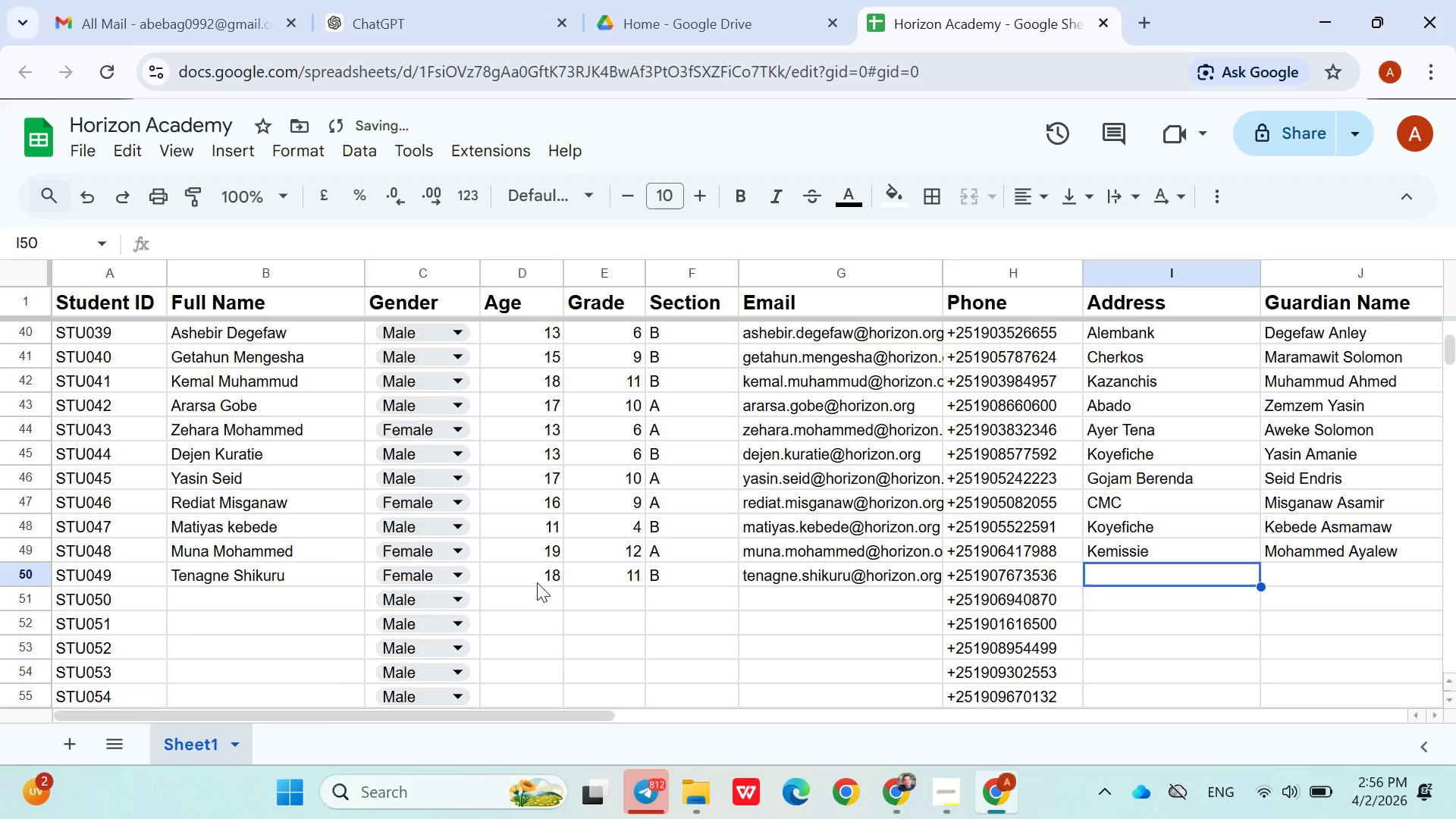 
 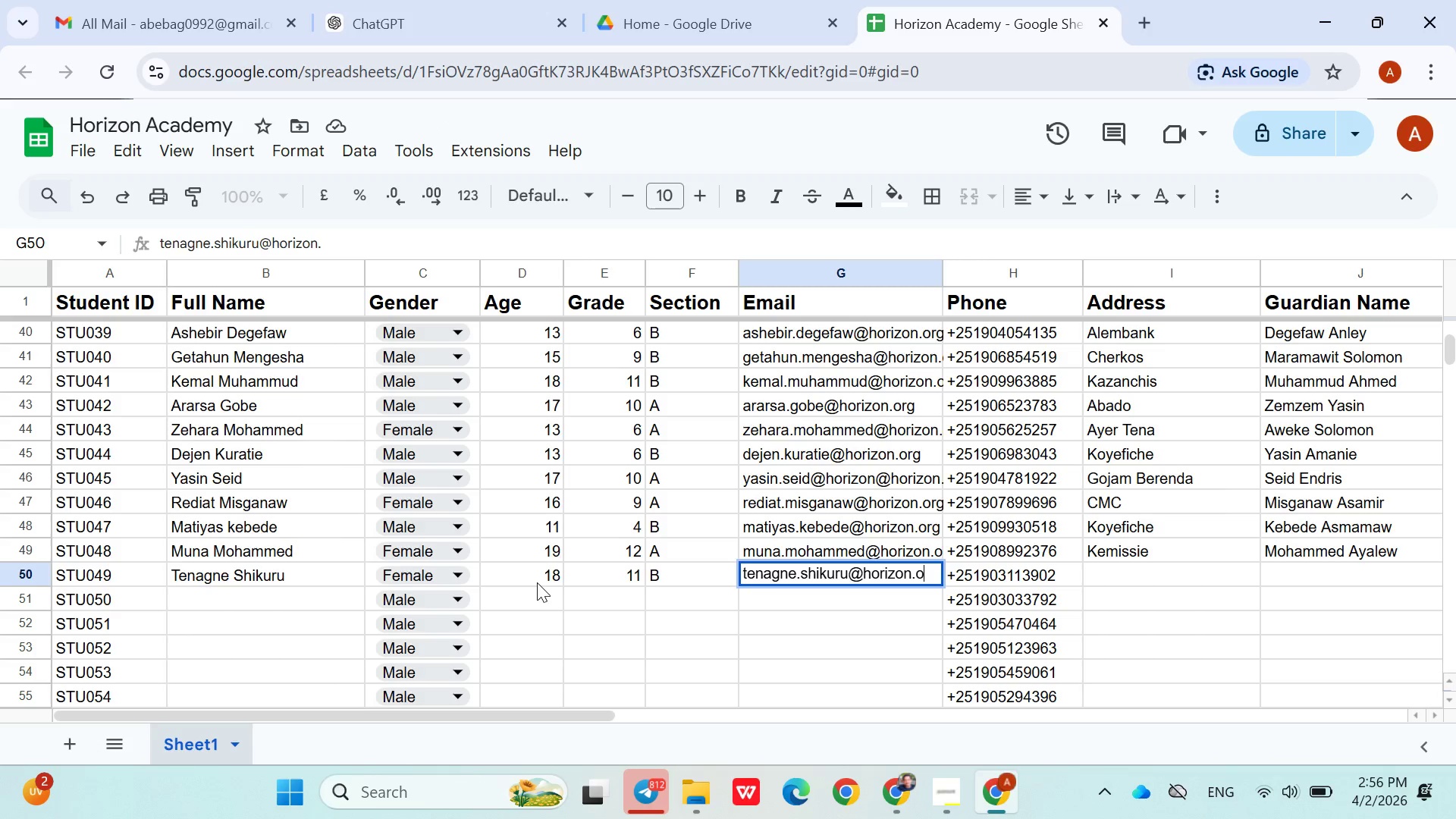 
key(ArrowRight)
 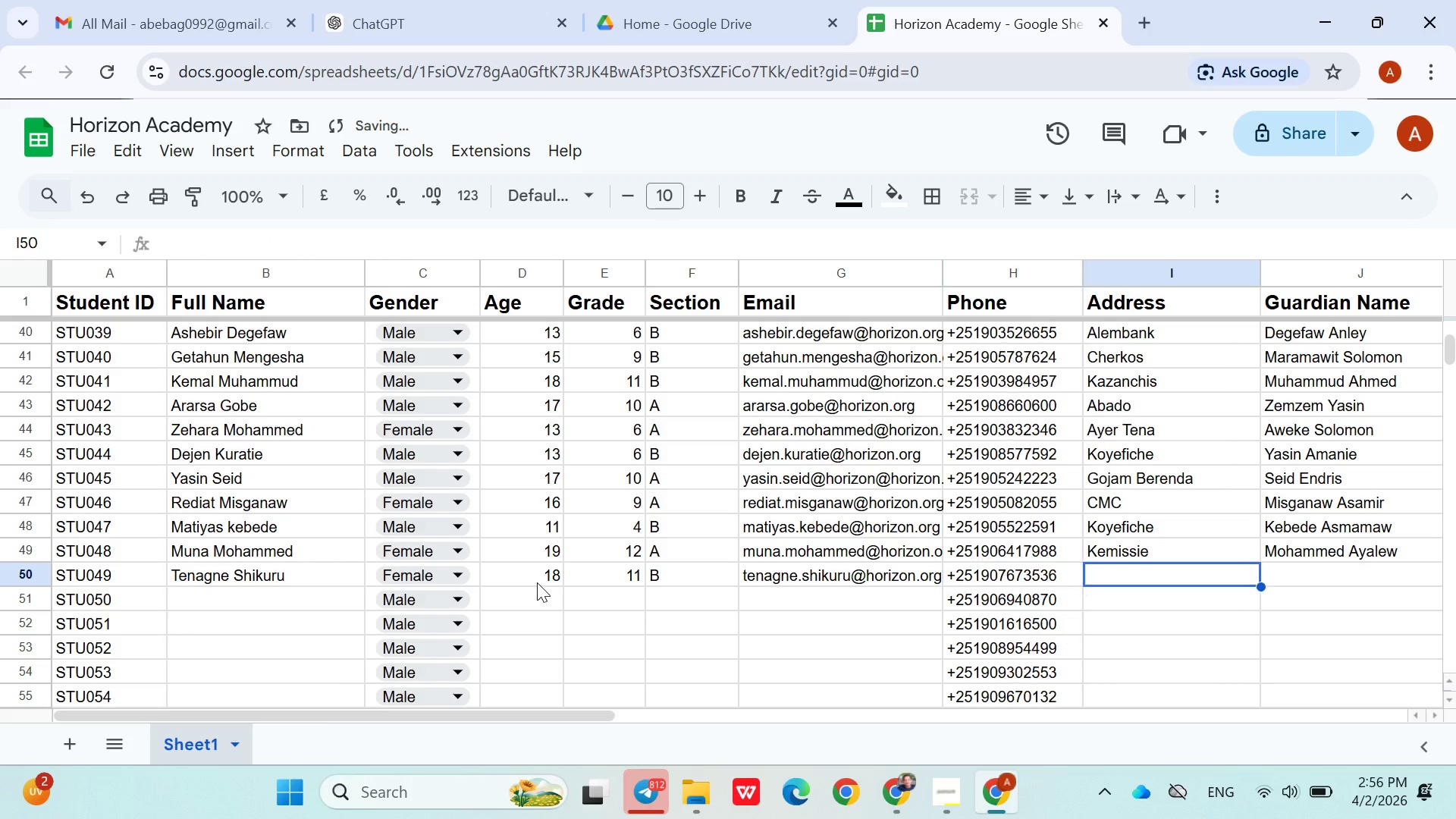 
key(ArrowRight)
 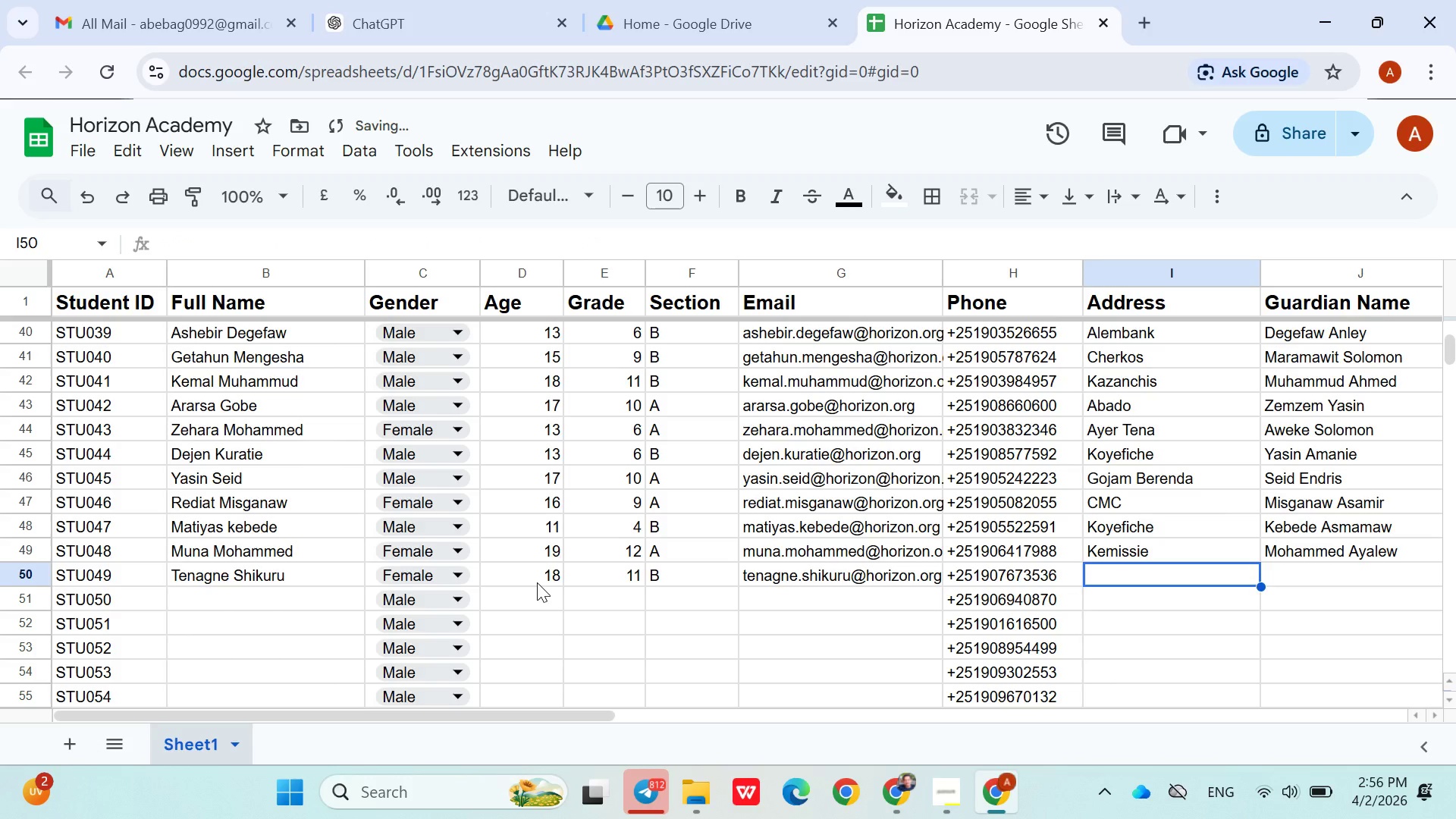 
type(Dessie)
 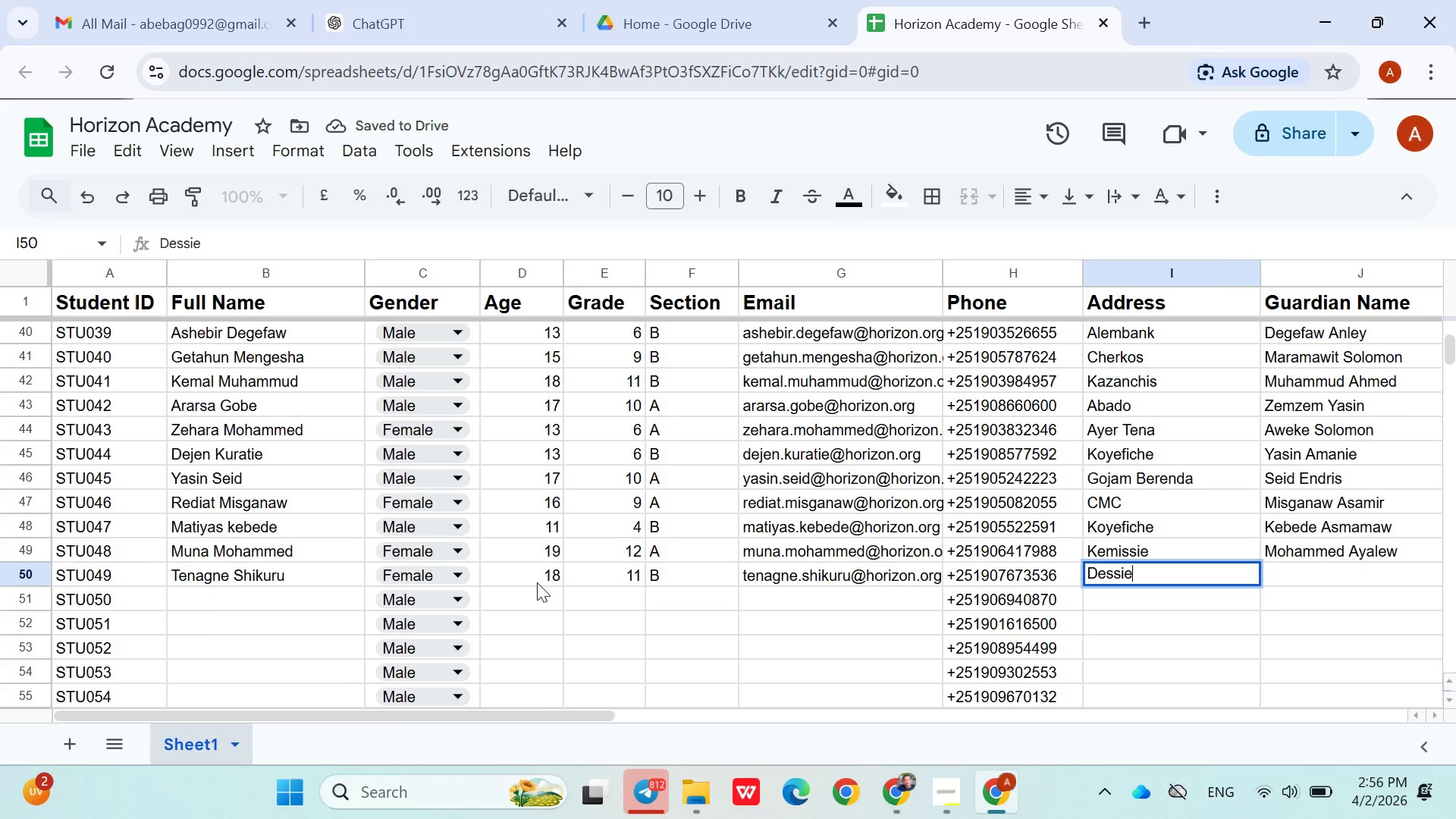 
key(ArrowRight)
 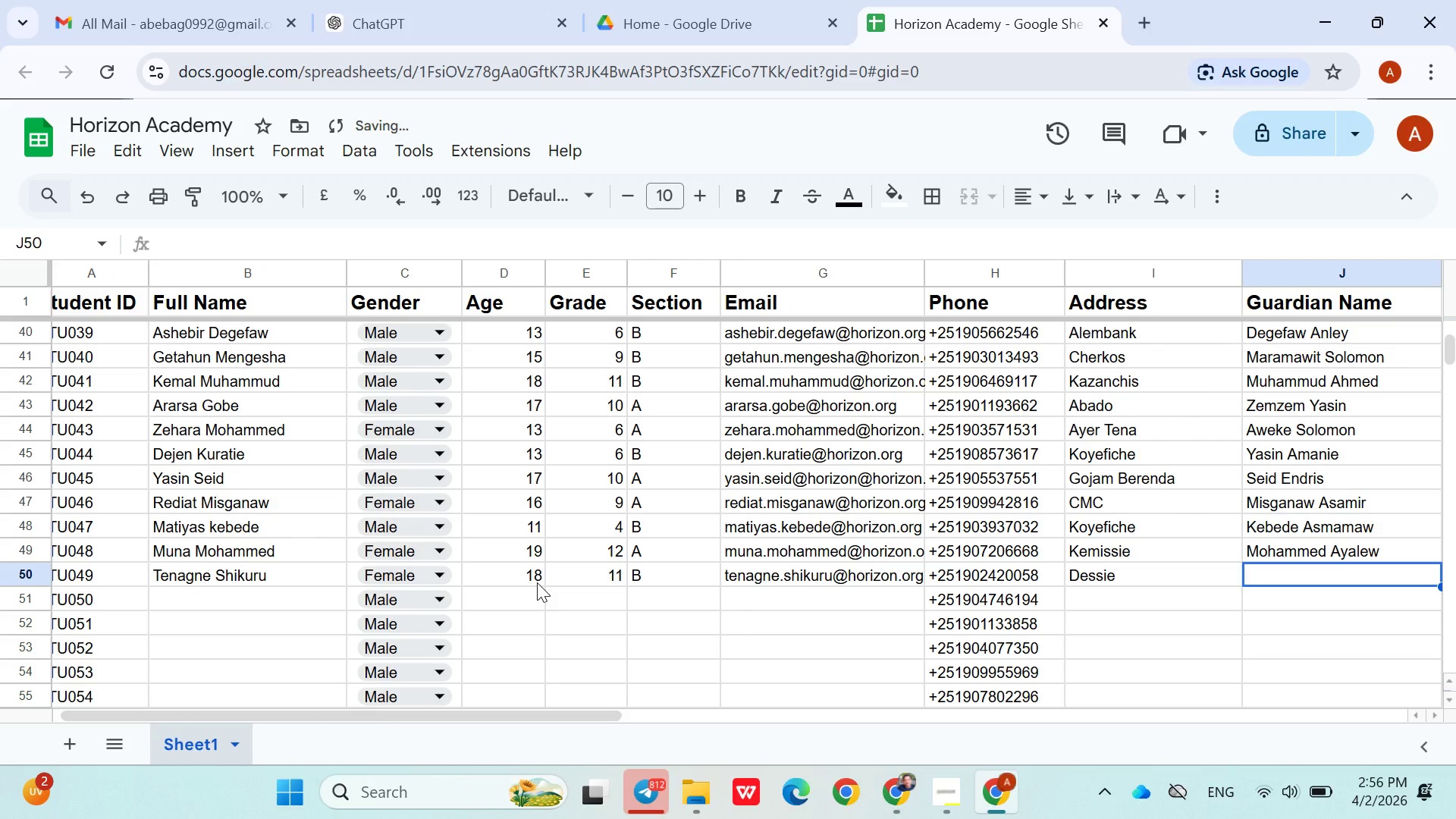 
type(Dawit mamo)
 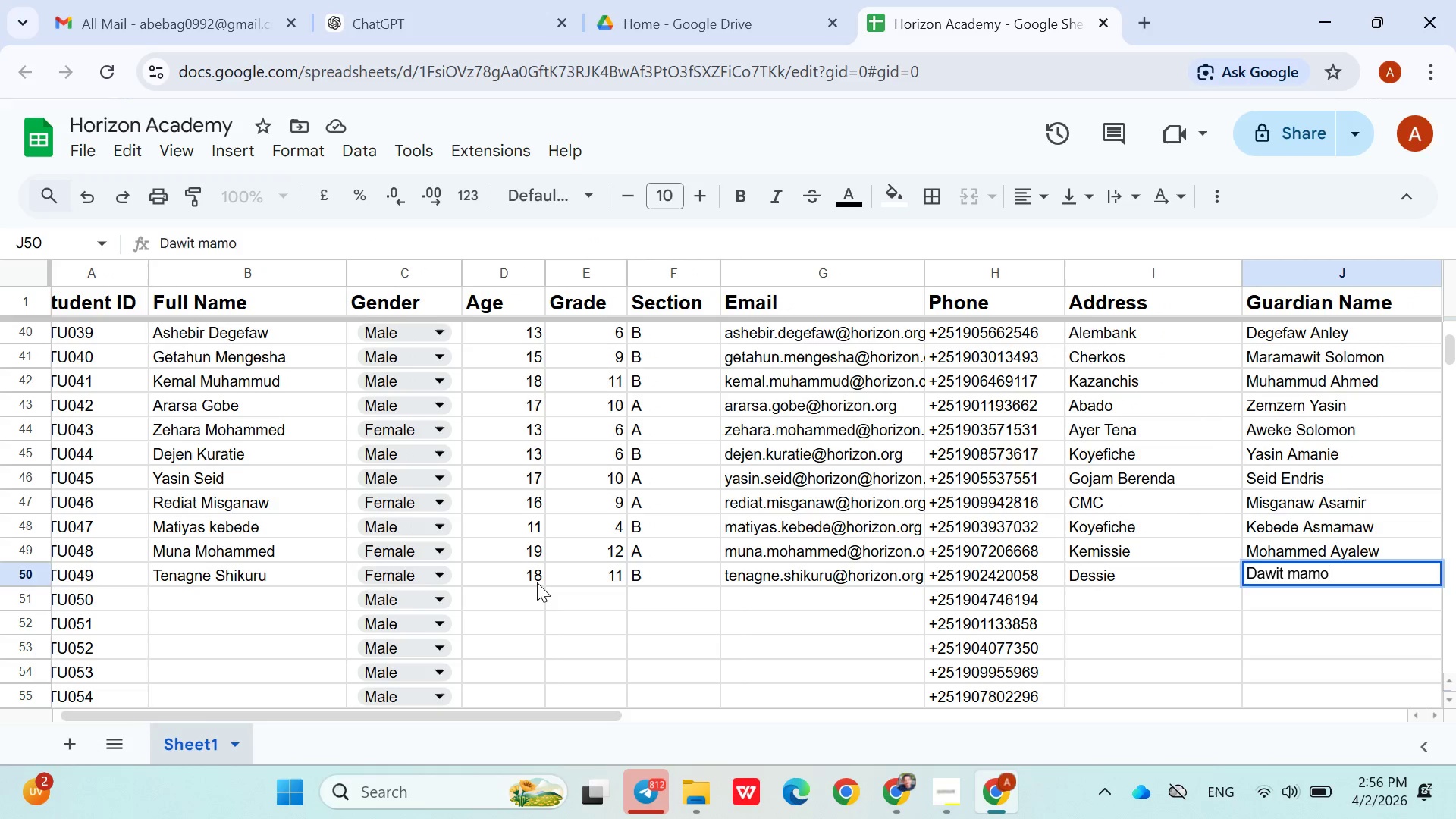 
key(ArrowDown)
 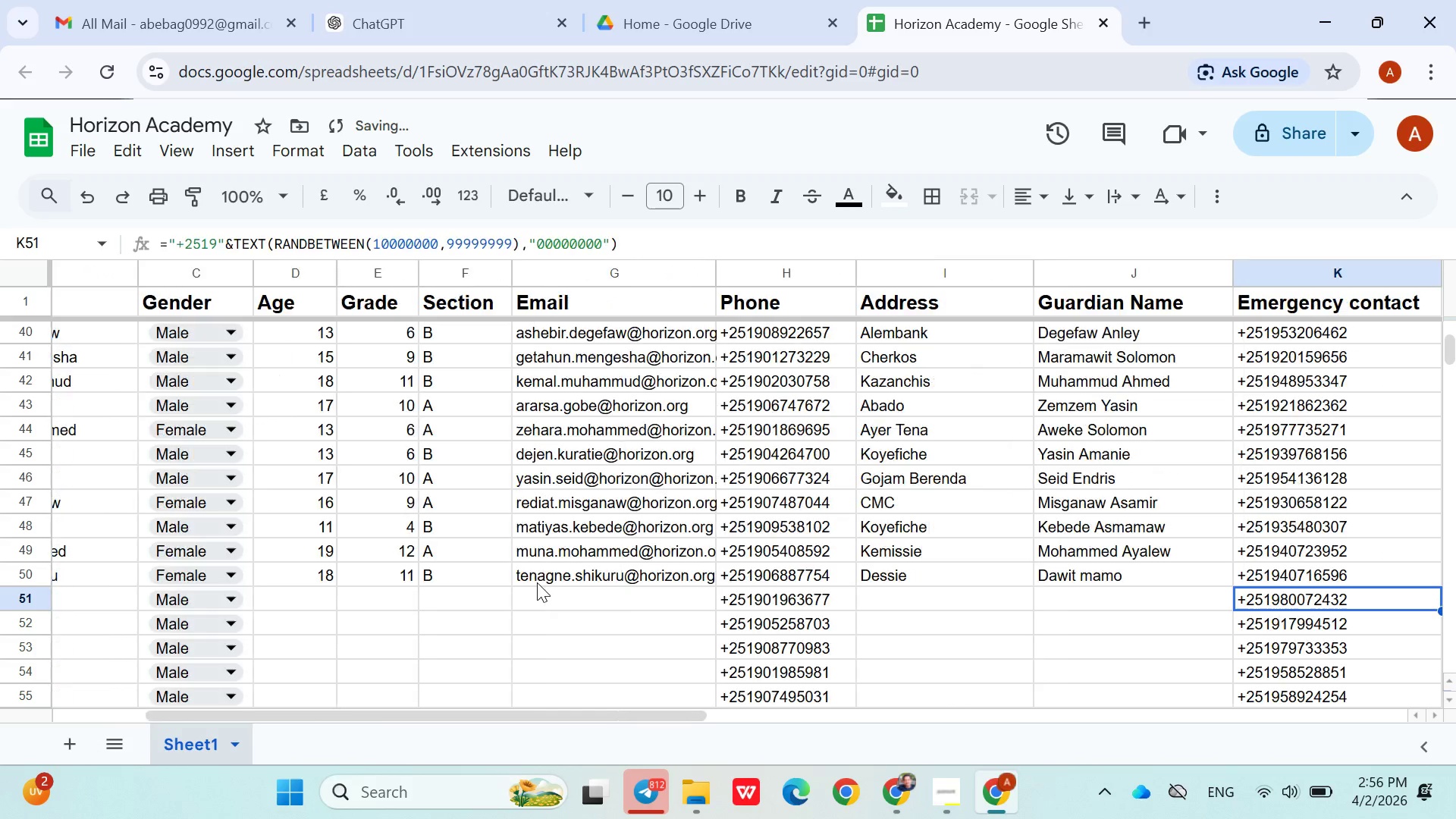 
key(ArrowRight)
 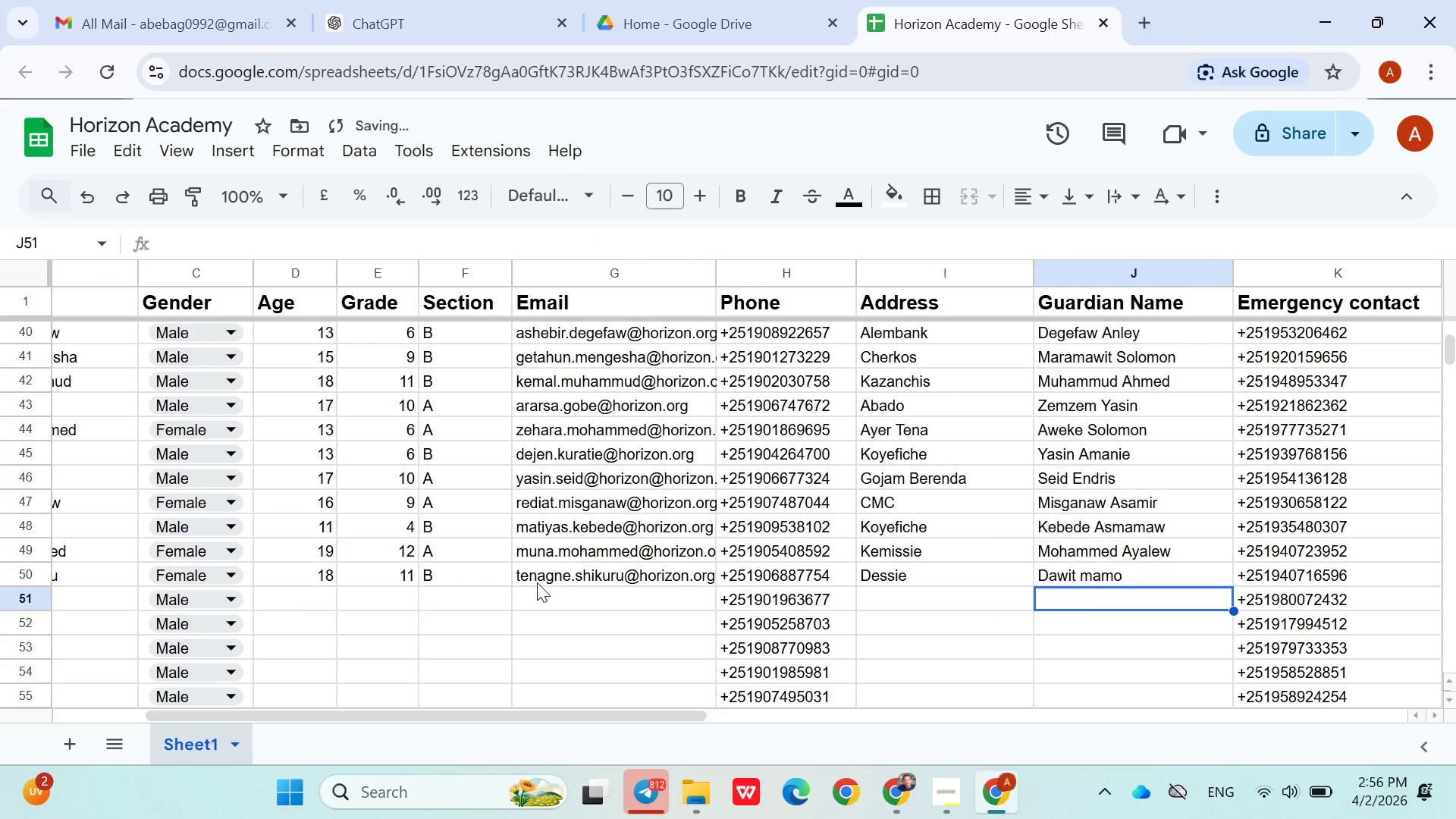 
hold_key(key=ArrowLeft, duration=0.98)
 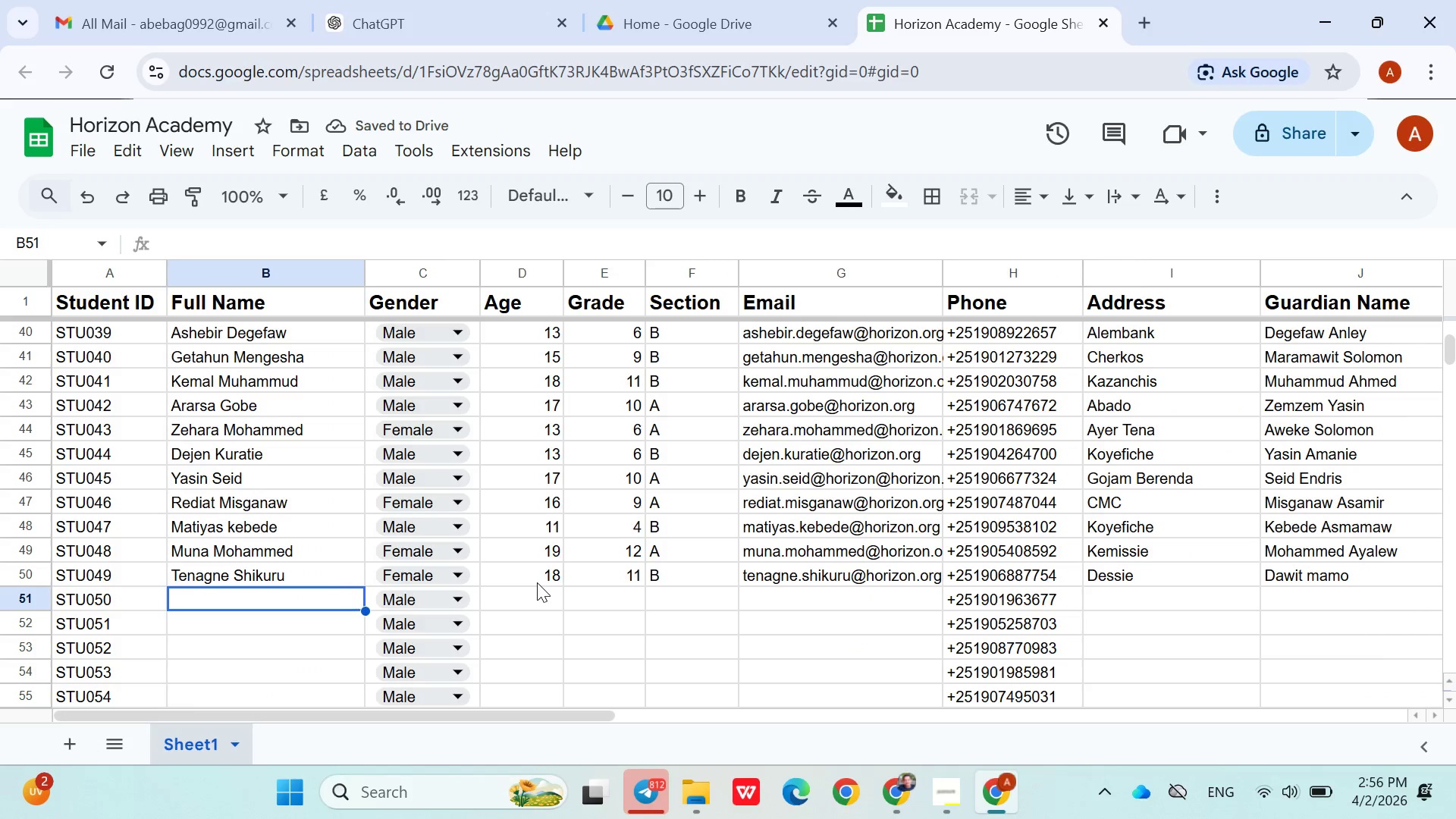 
key(ArrowRight)
 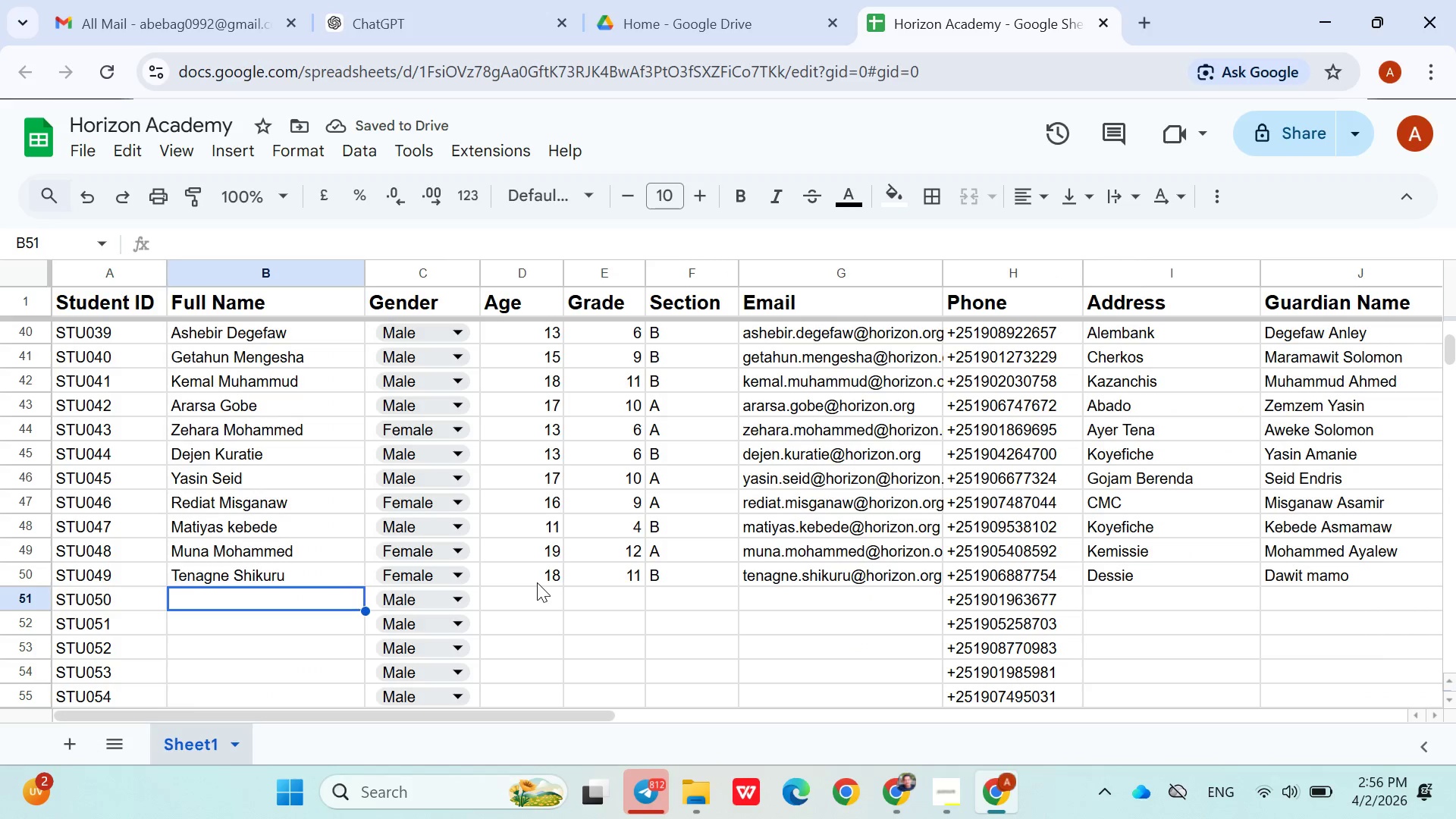 
type(Mensur Alemayehu)
 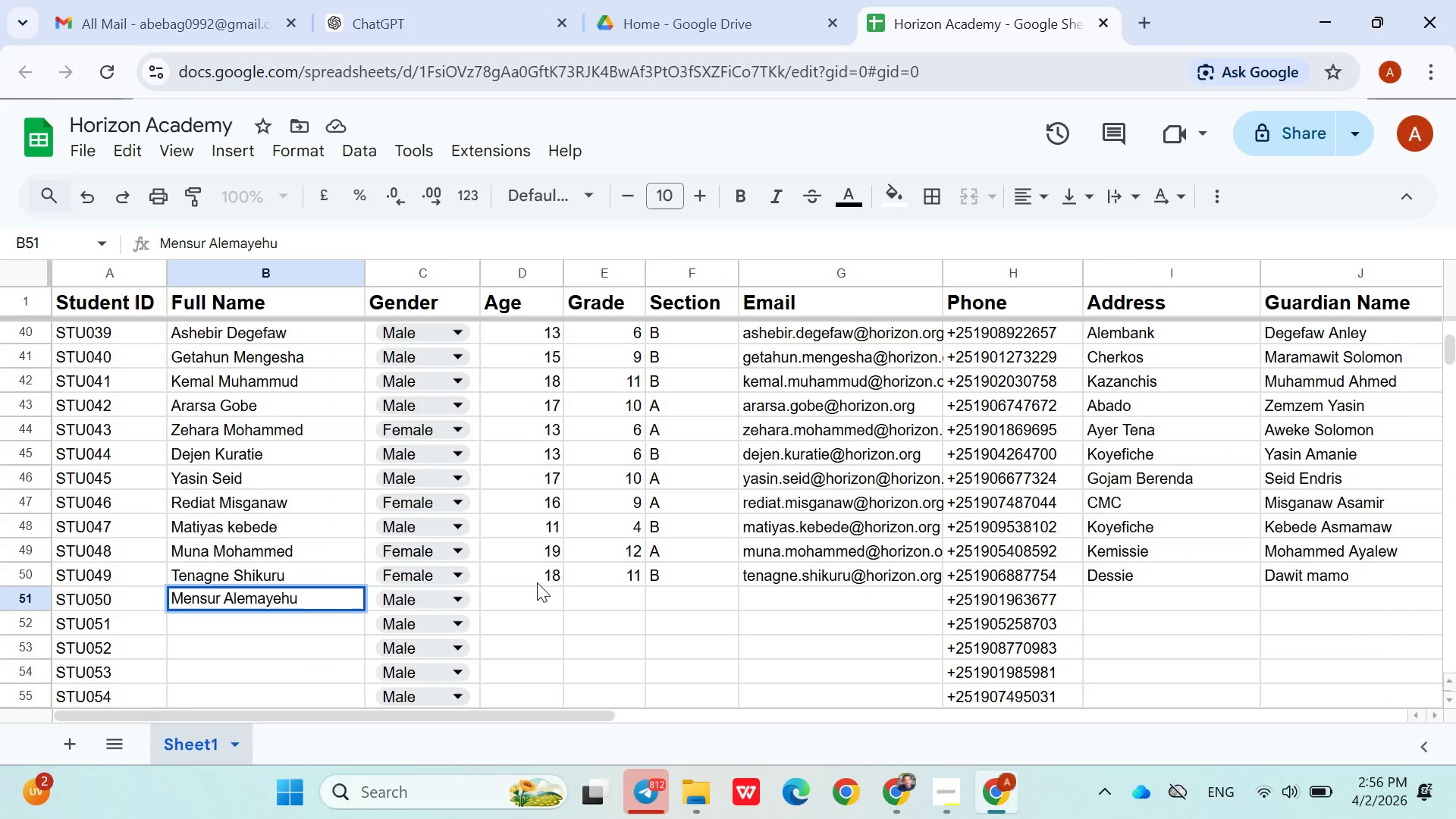 
key(ArrowRight)
 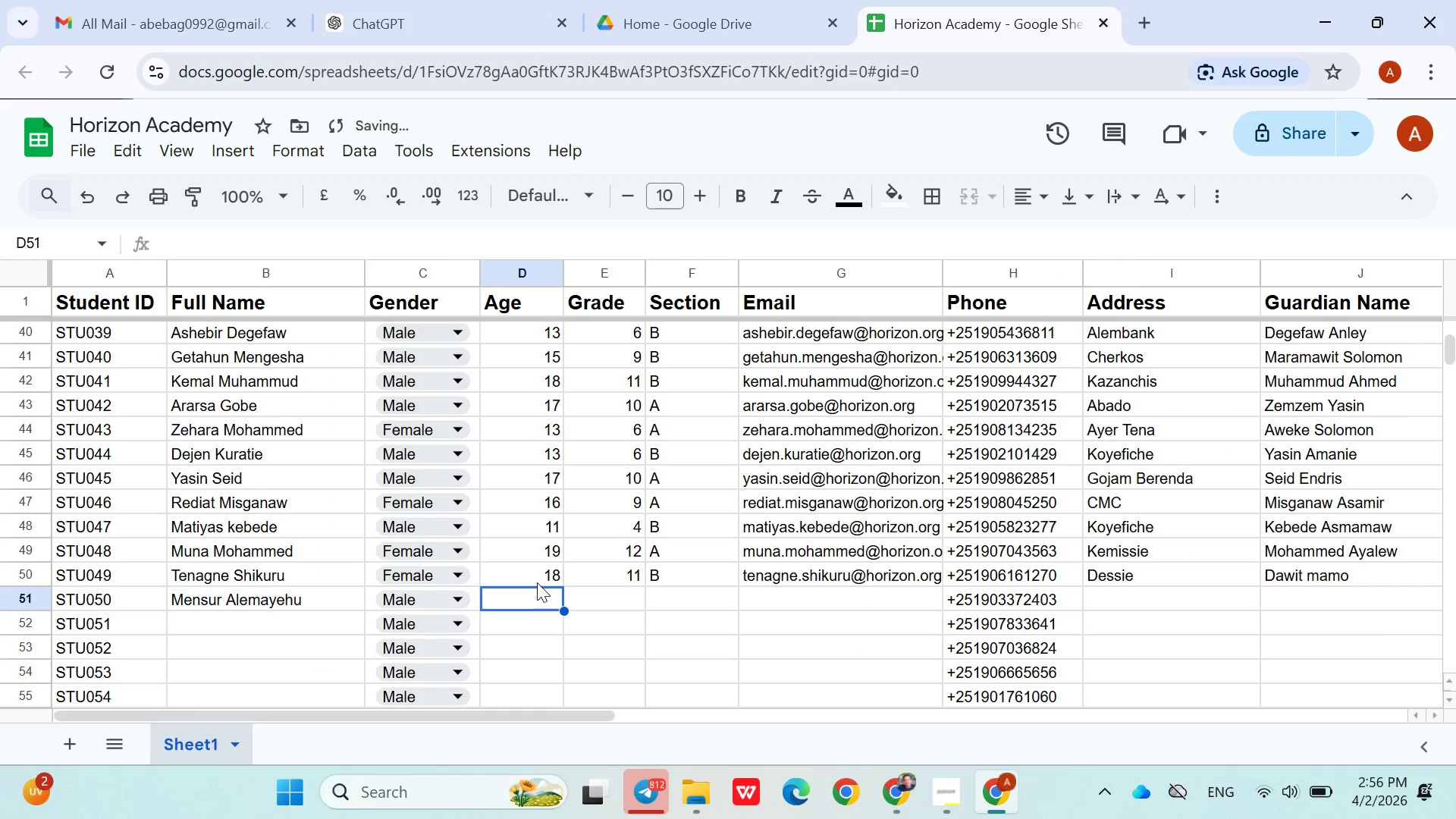 
key(ArrowRight)
 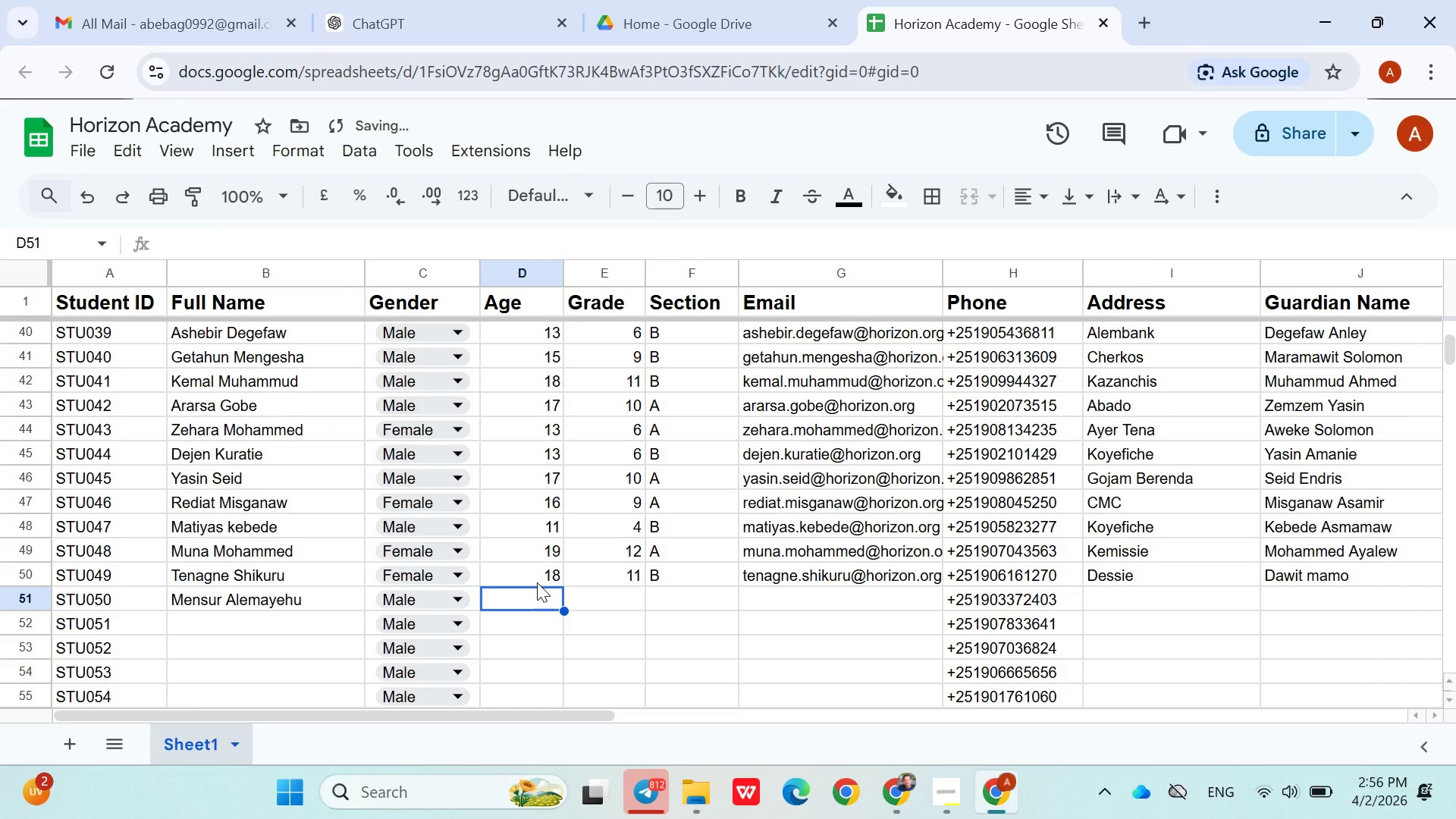 
type(17)
 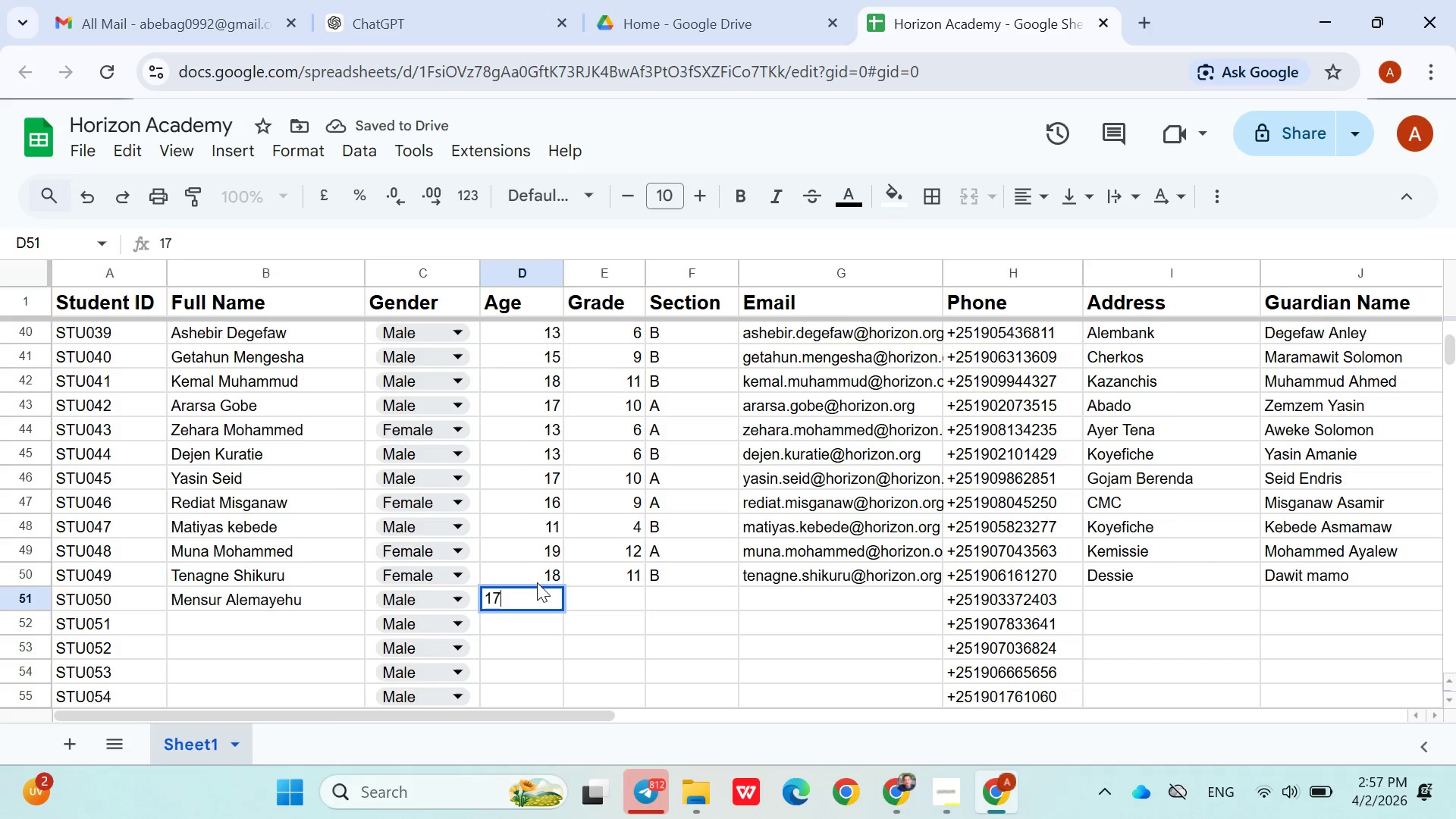 
key(ArrowRight)
 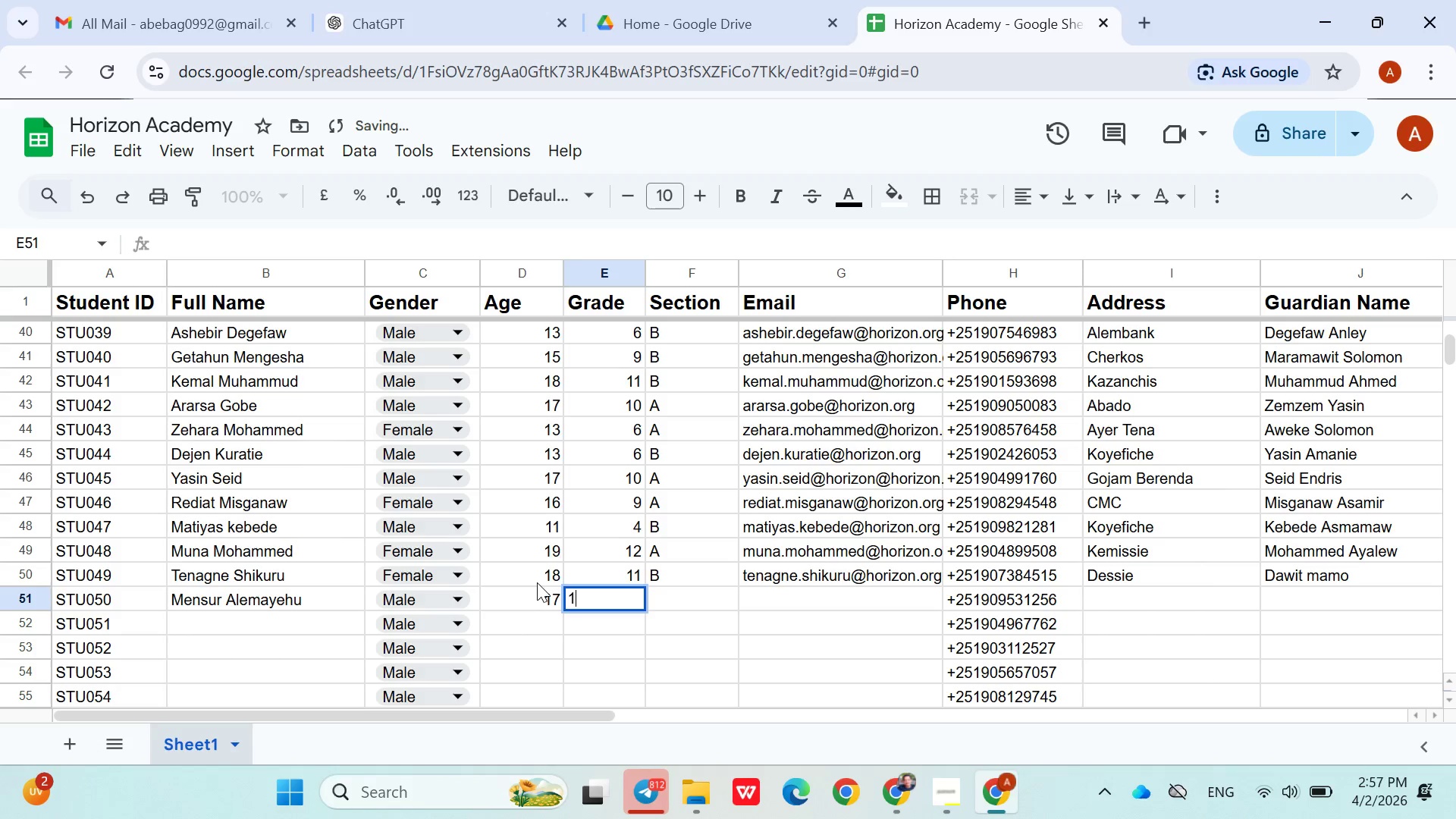 
type(10)
 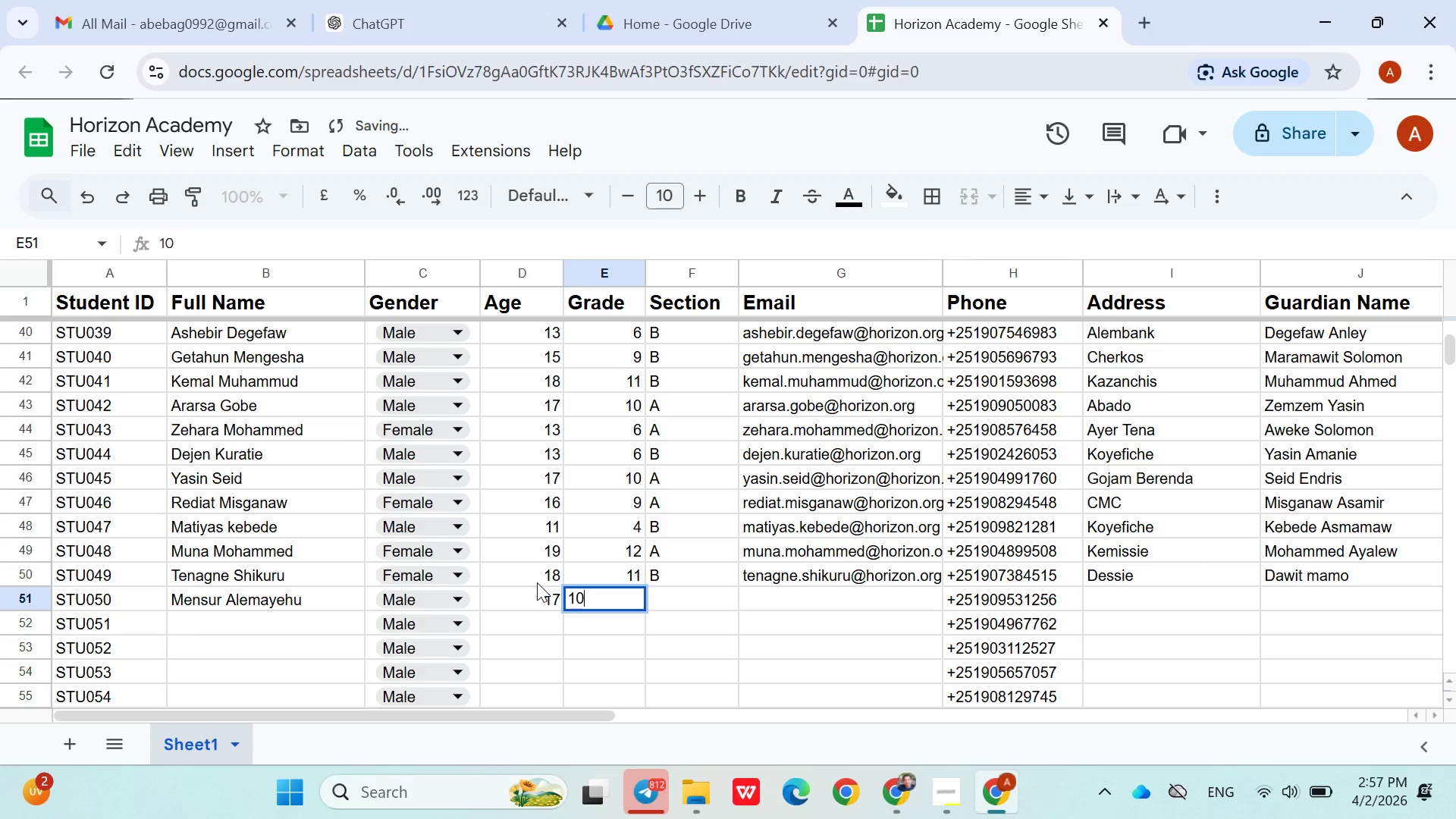 
key(ArrowRight)
 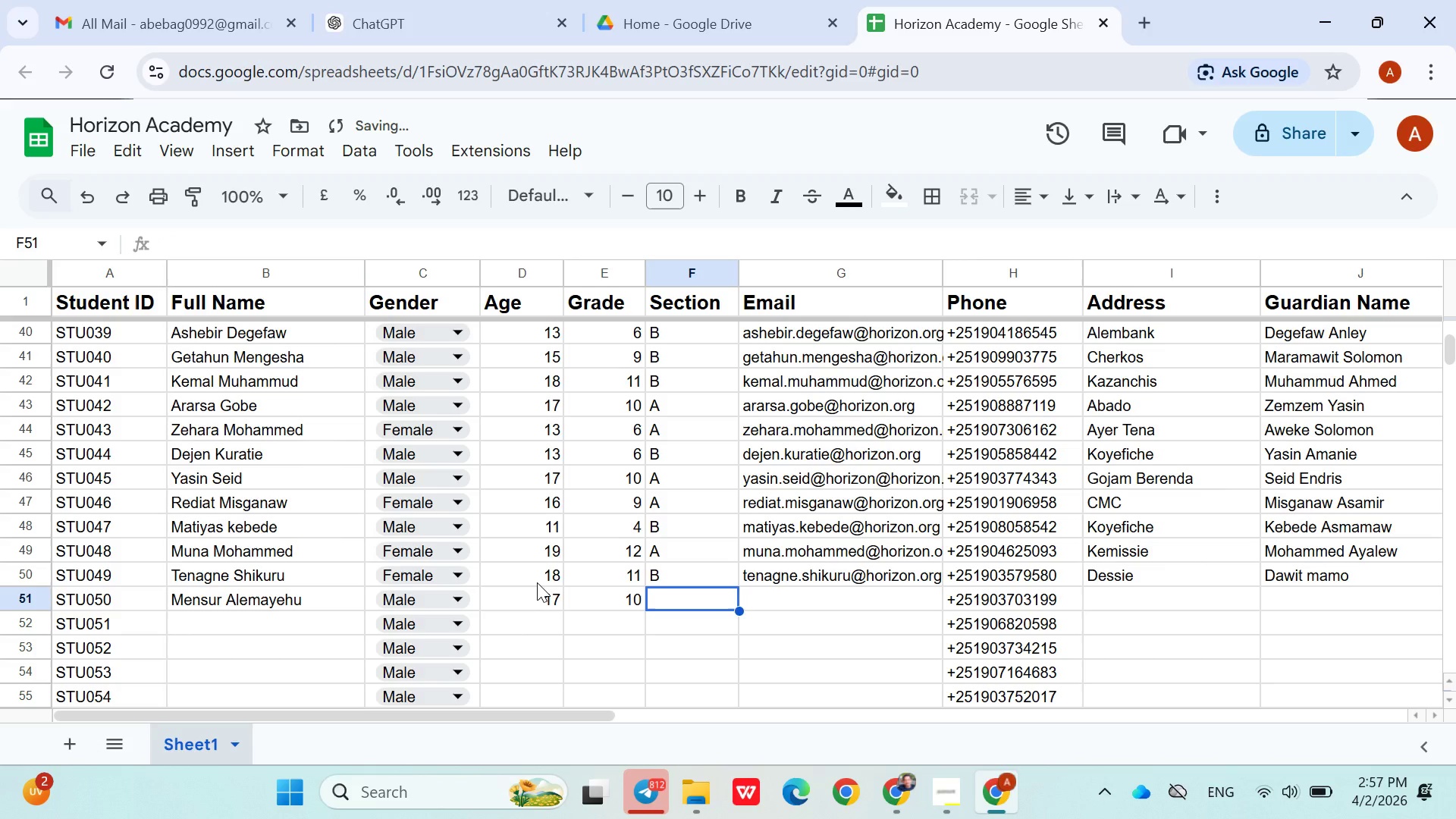 
key(Shift+A)
 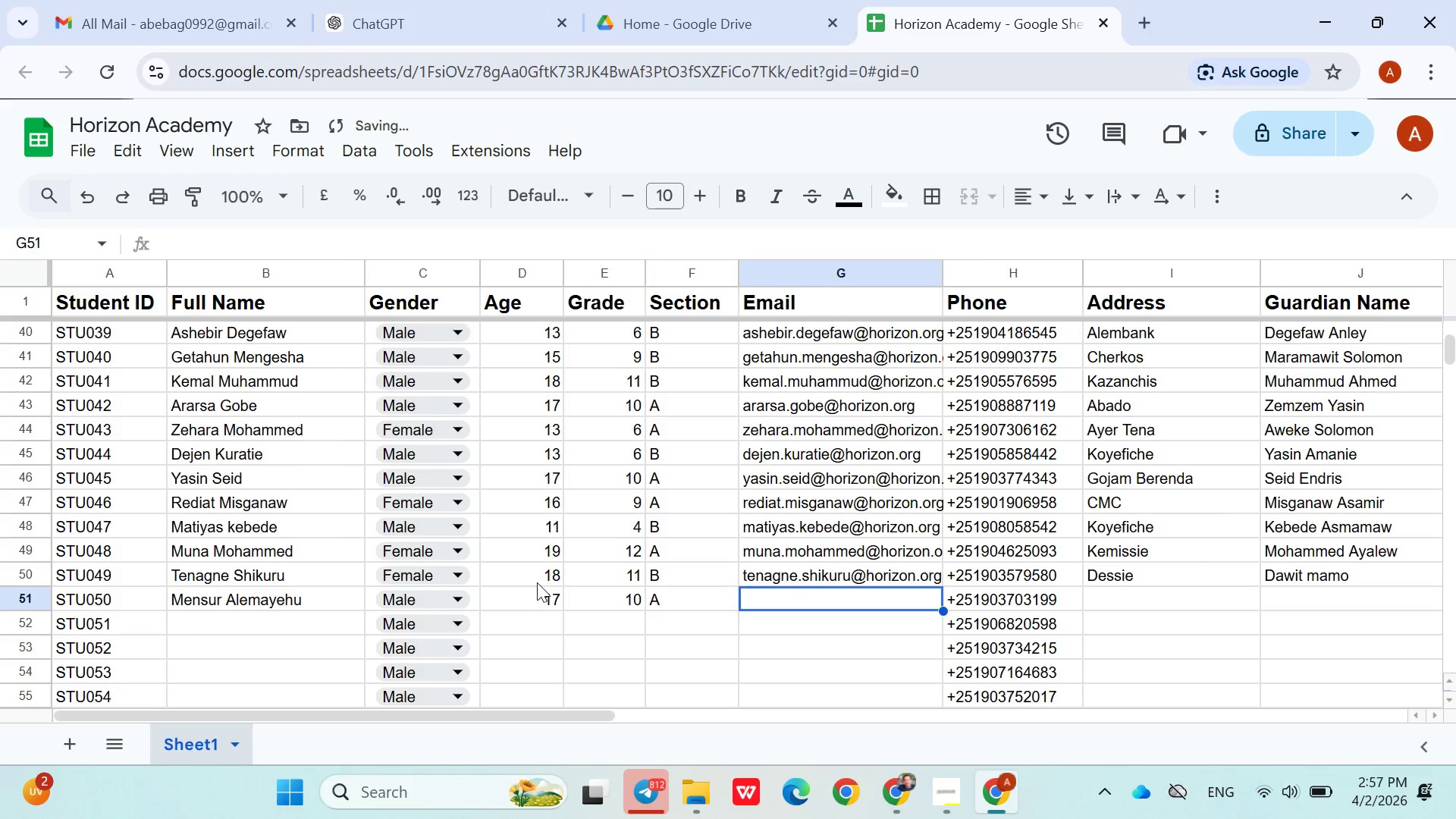 
key(ArrowRight)
 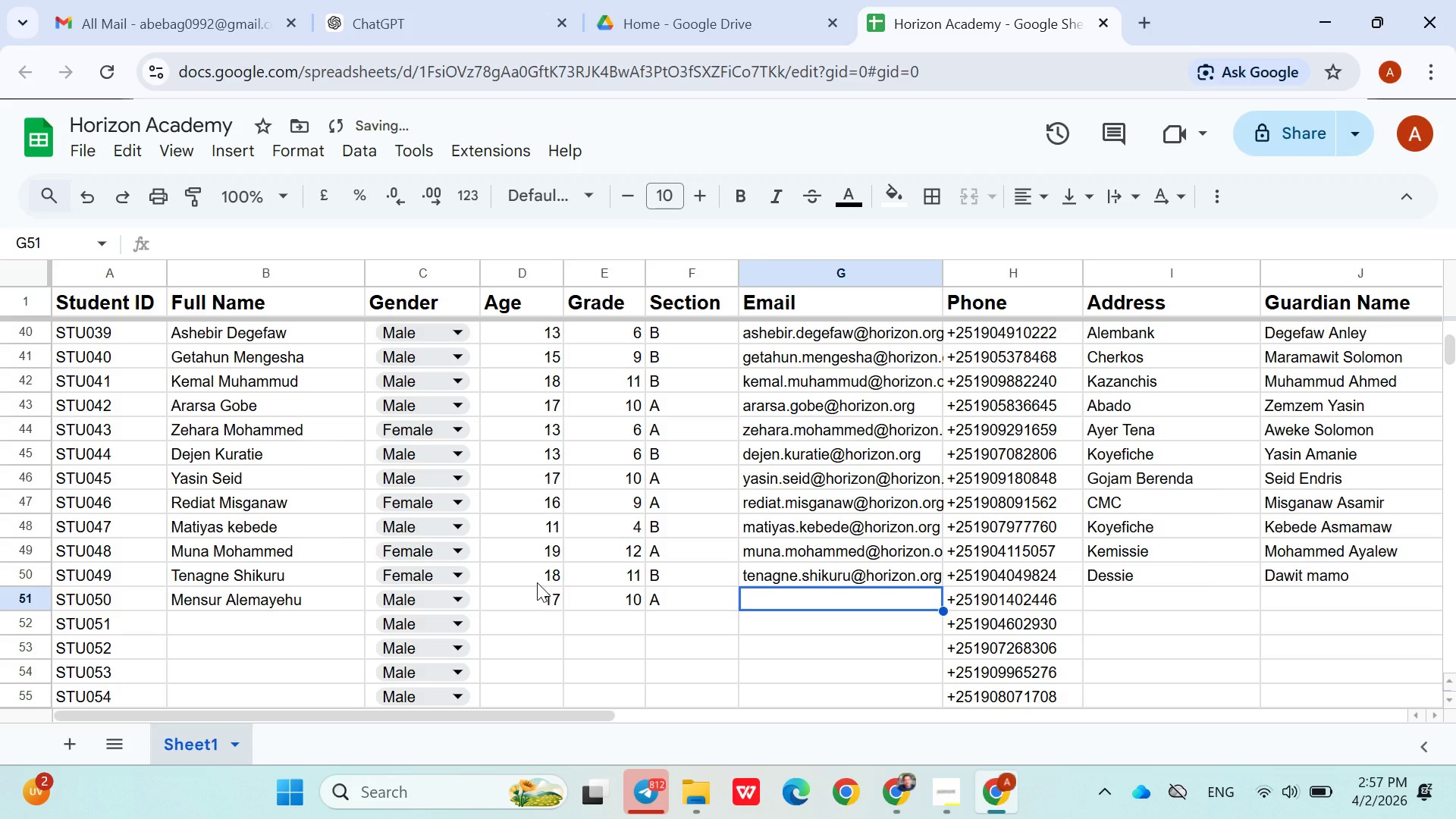 
type(mensur.alemayehu@horizon.org)
 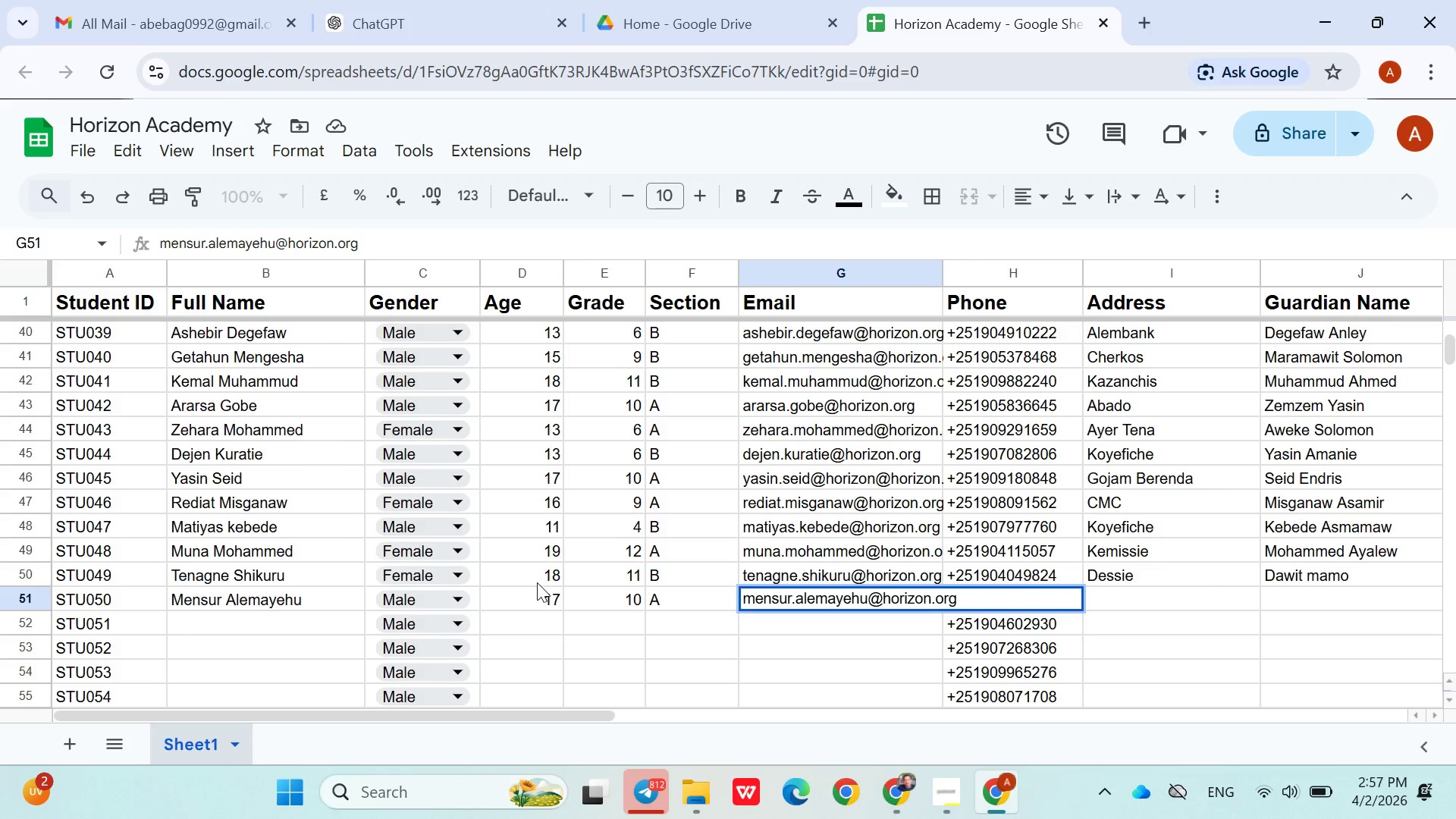 
key(ArrowRight)
 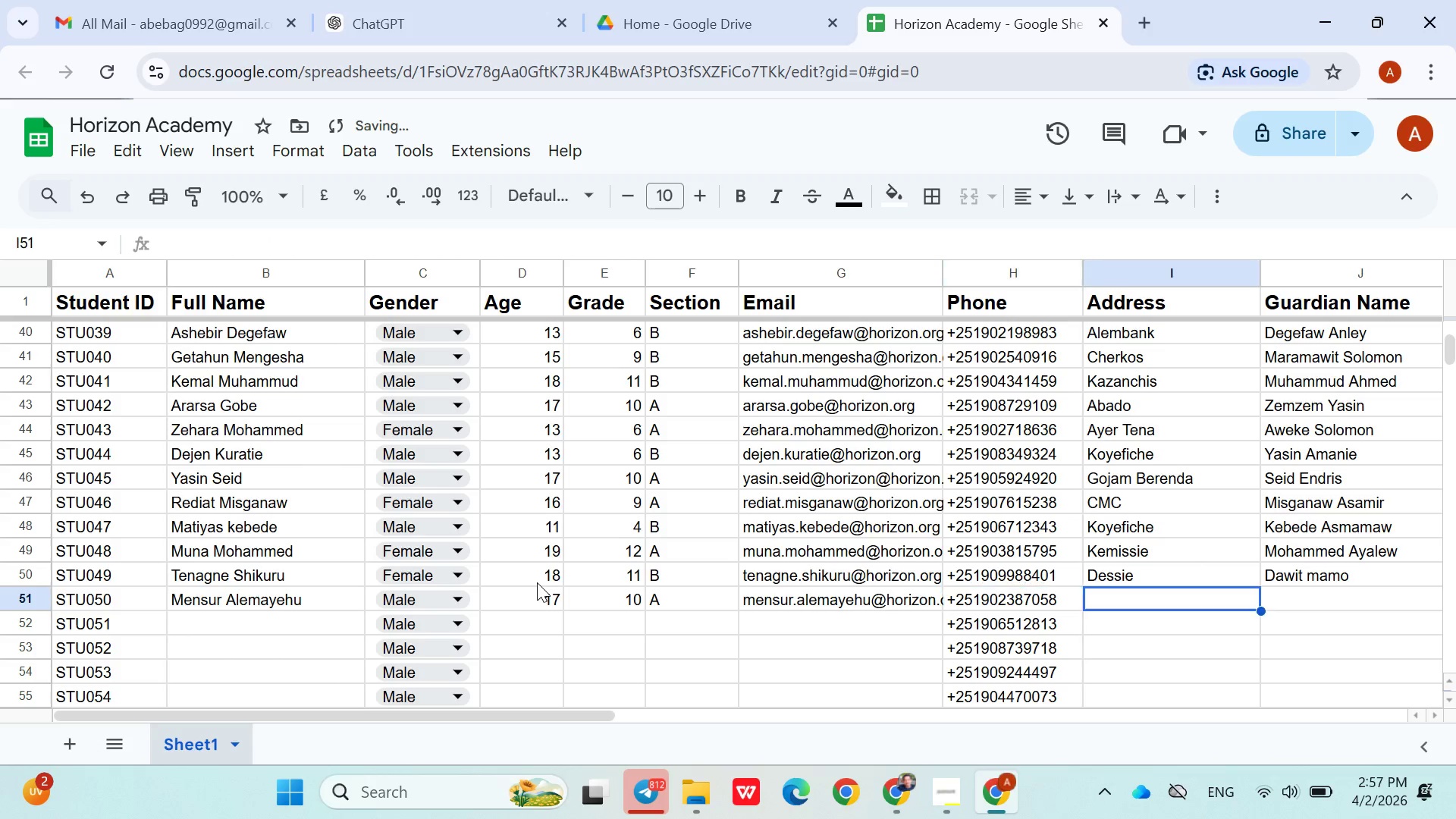 
key(ArrowRight)
 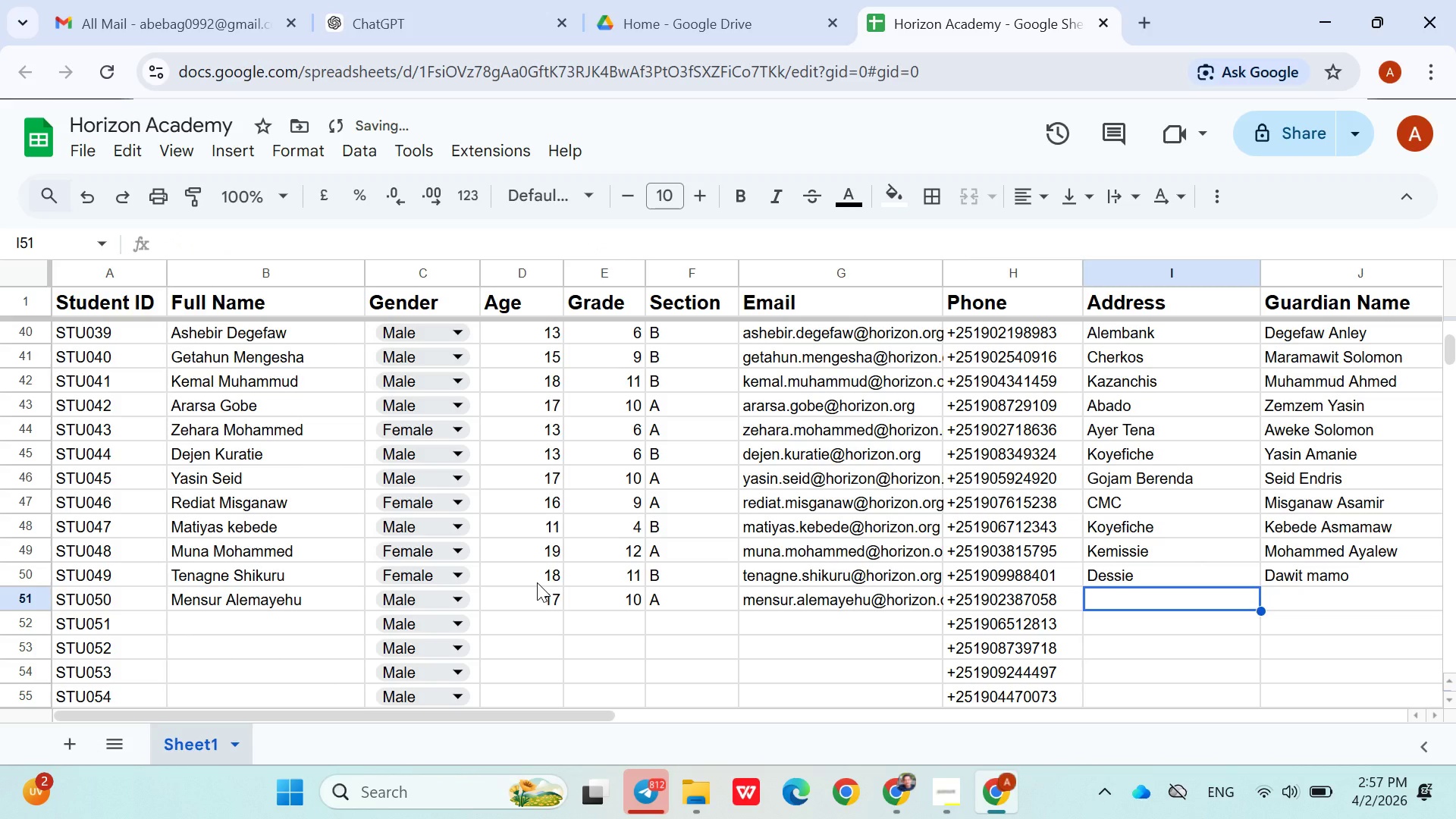 
hold_key(key=ShiftLeft, duration=1.52)
 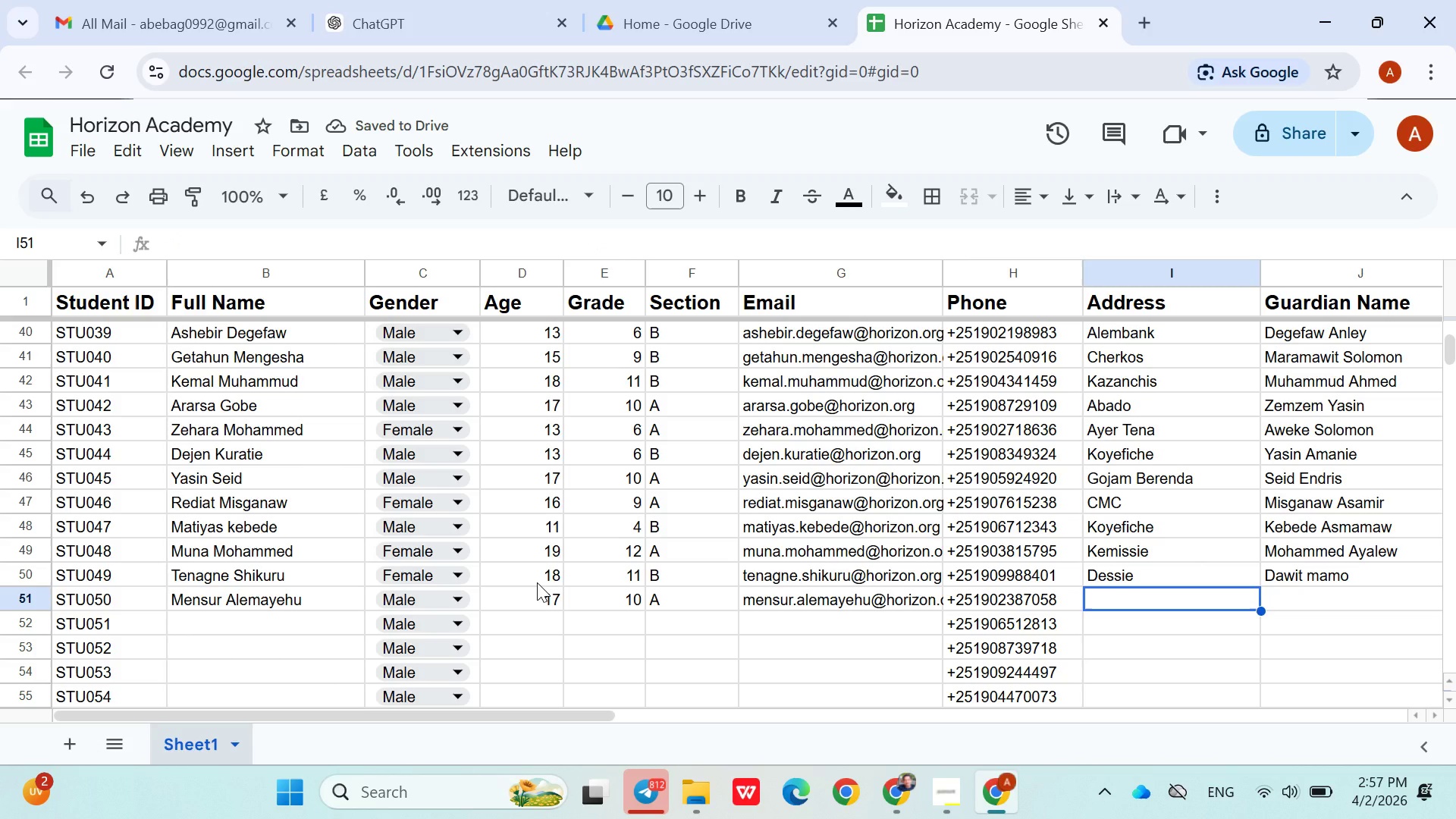 
type(Bahirdar)
 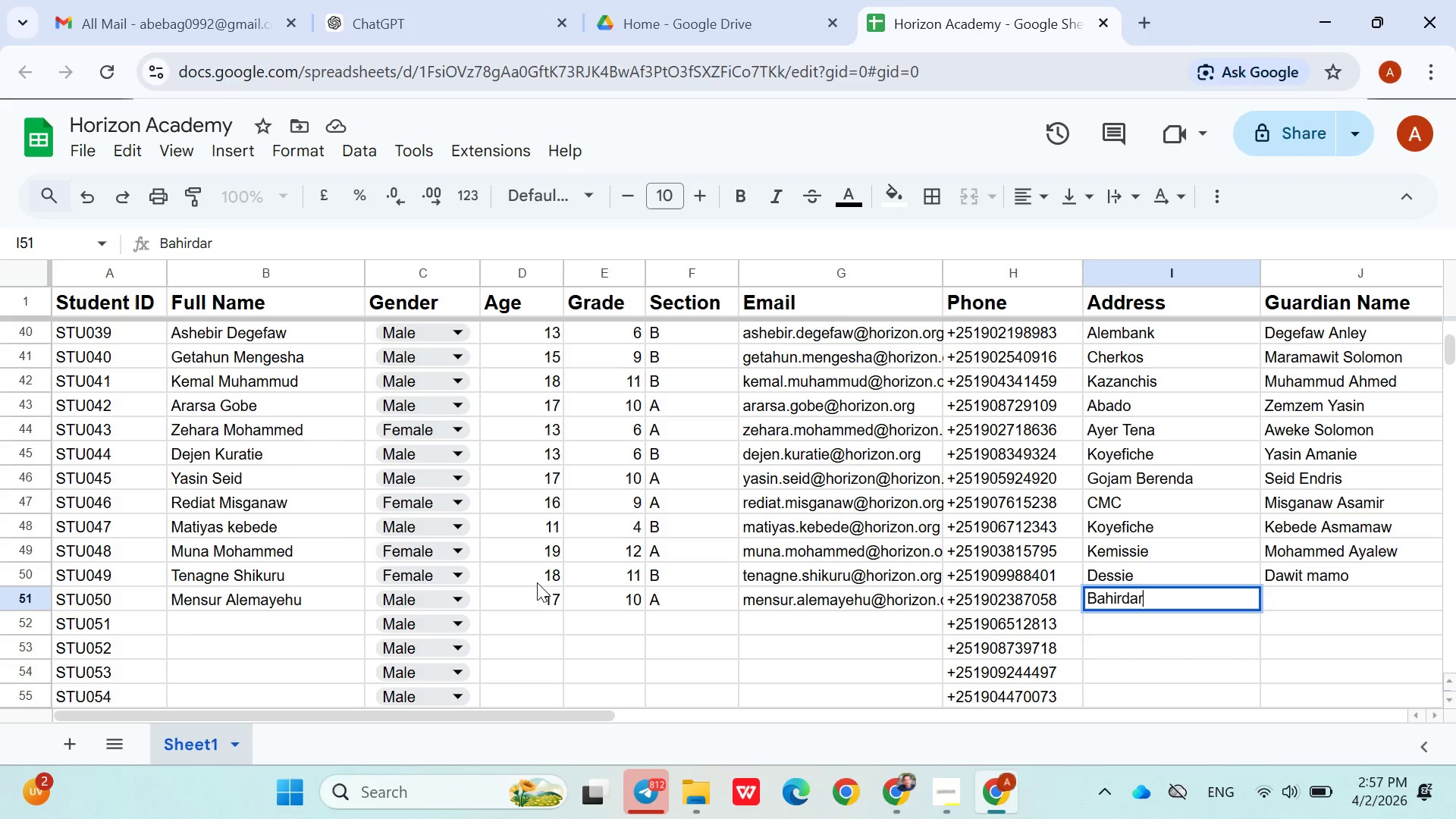 
wait(5.56)
 